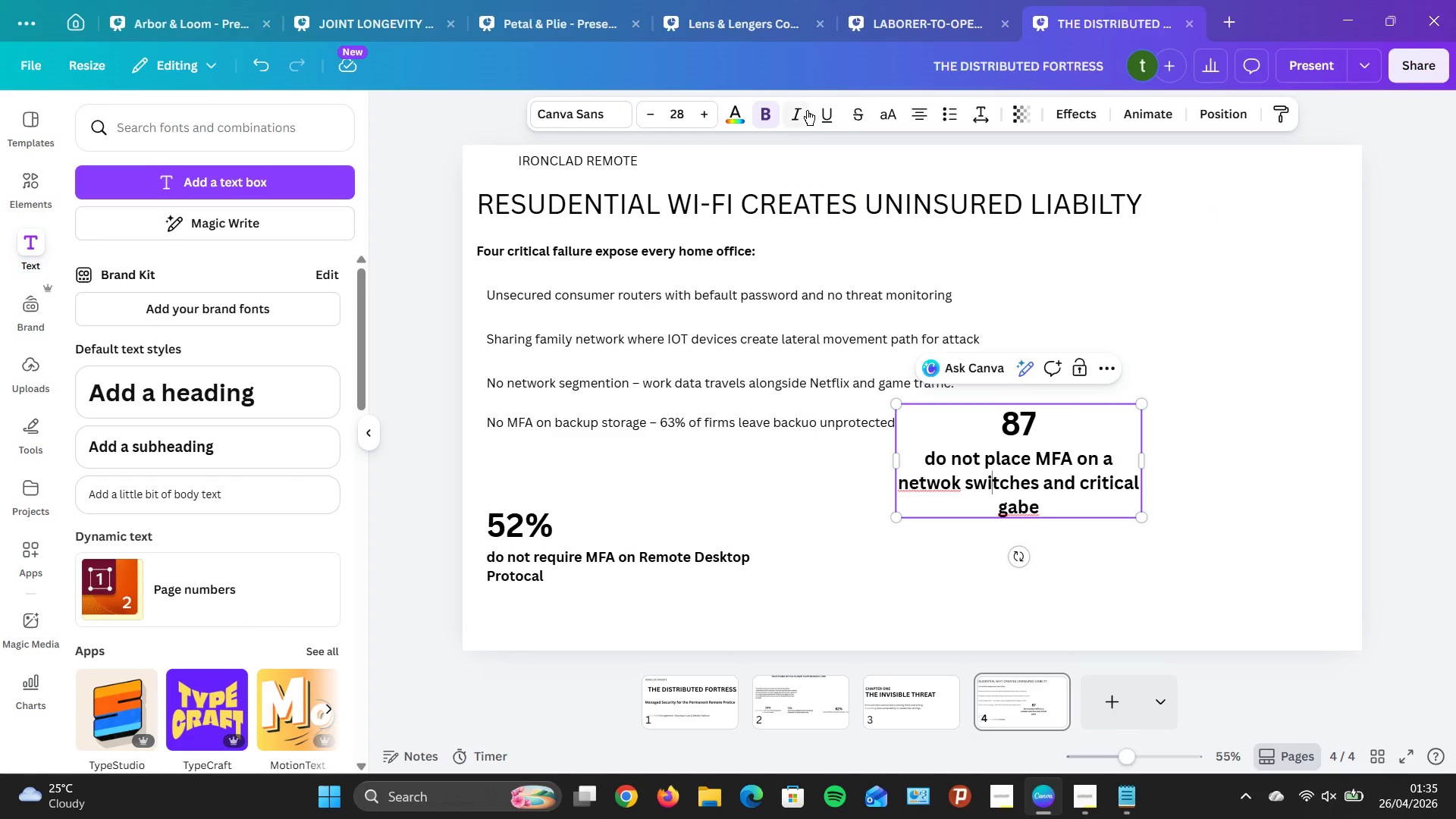 
left_click([921, 118])
 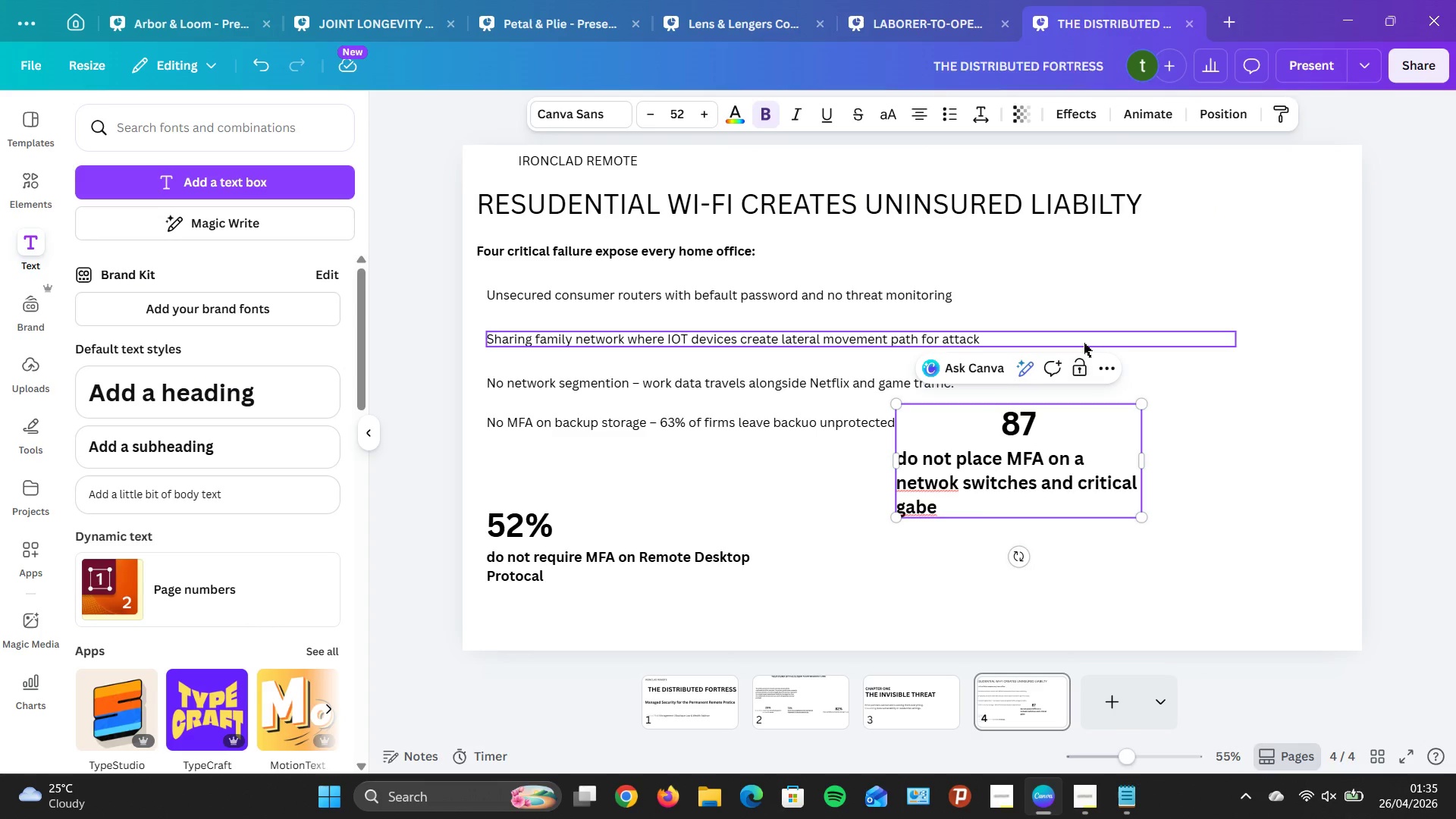 
wait(9.3)
 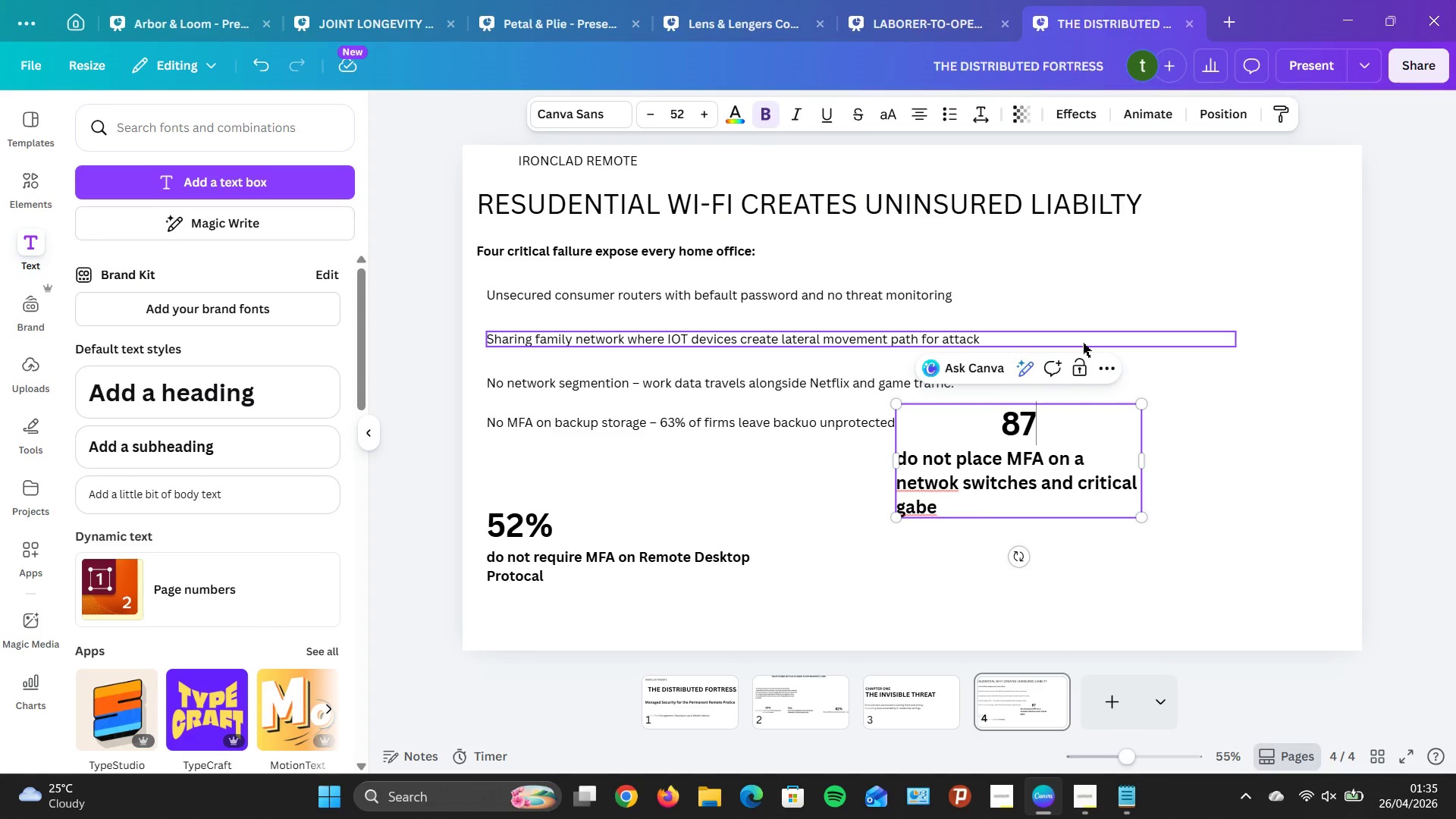 
key(Shift+5)
 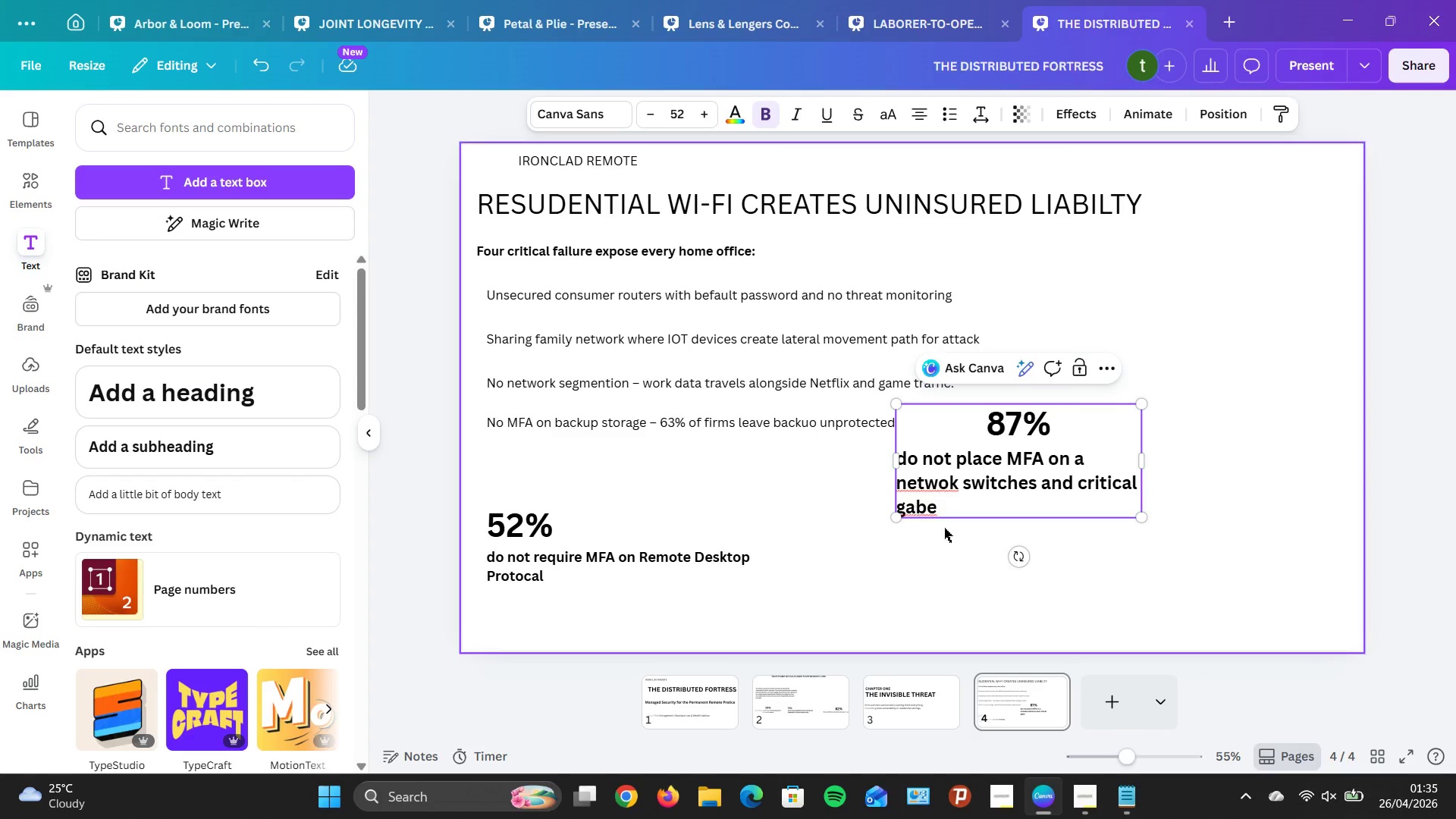 
left_click([937, 475])
 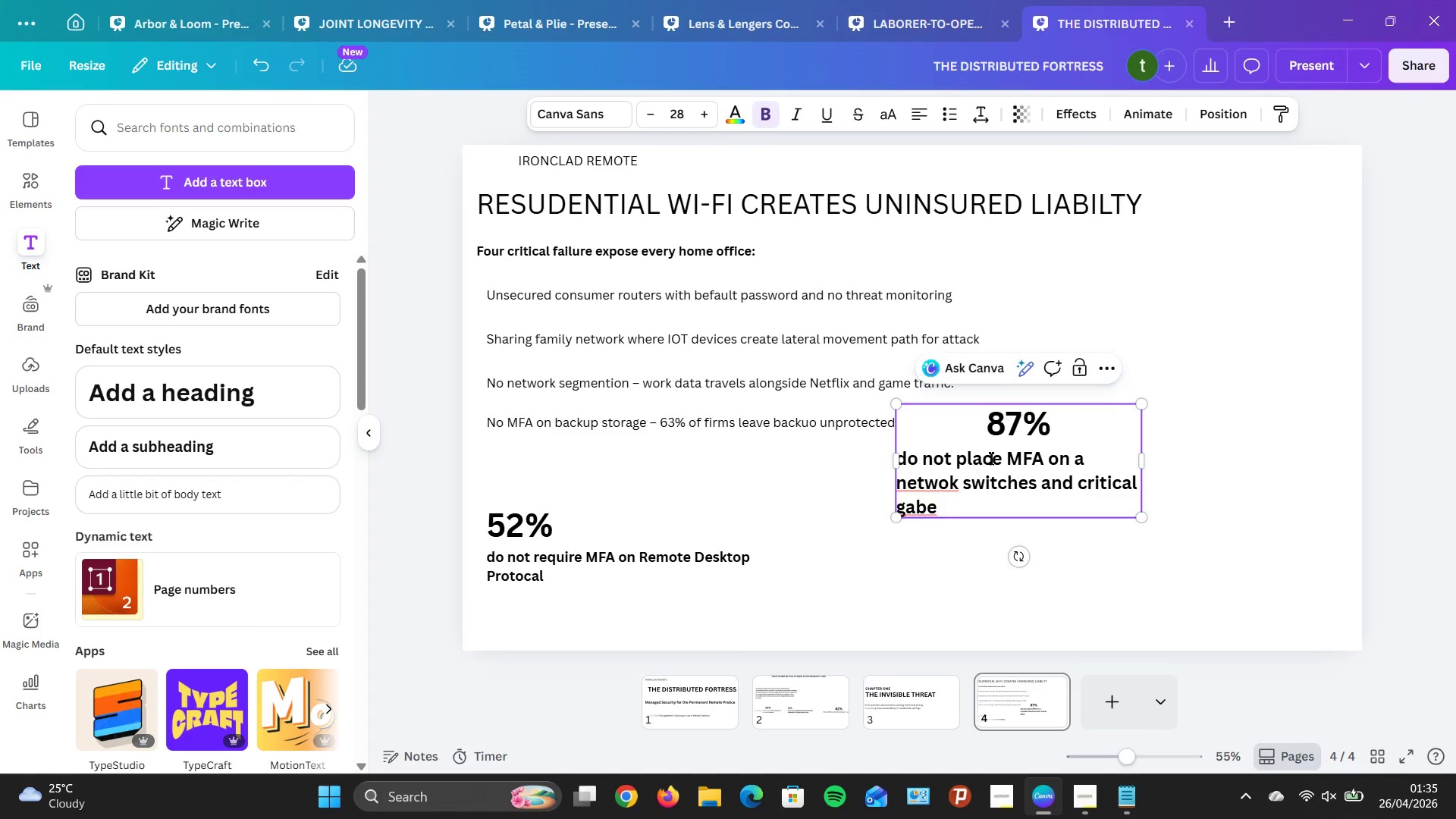 
key(ArrowLeft)
 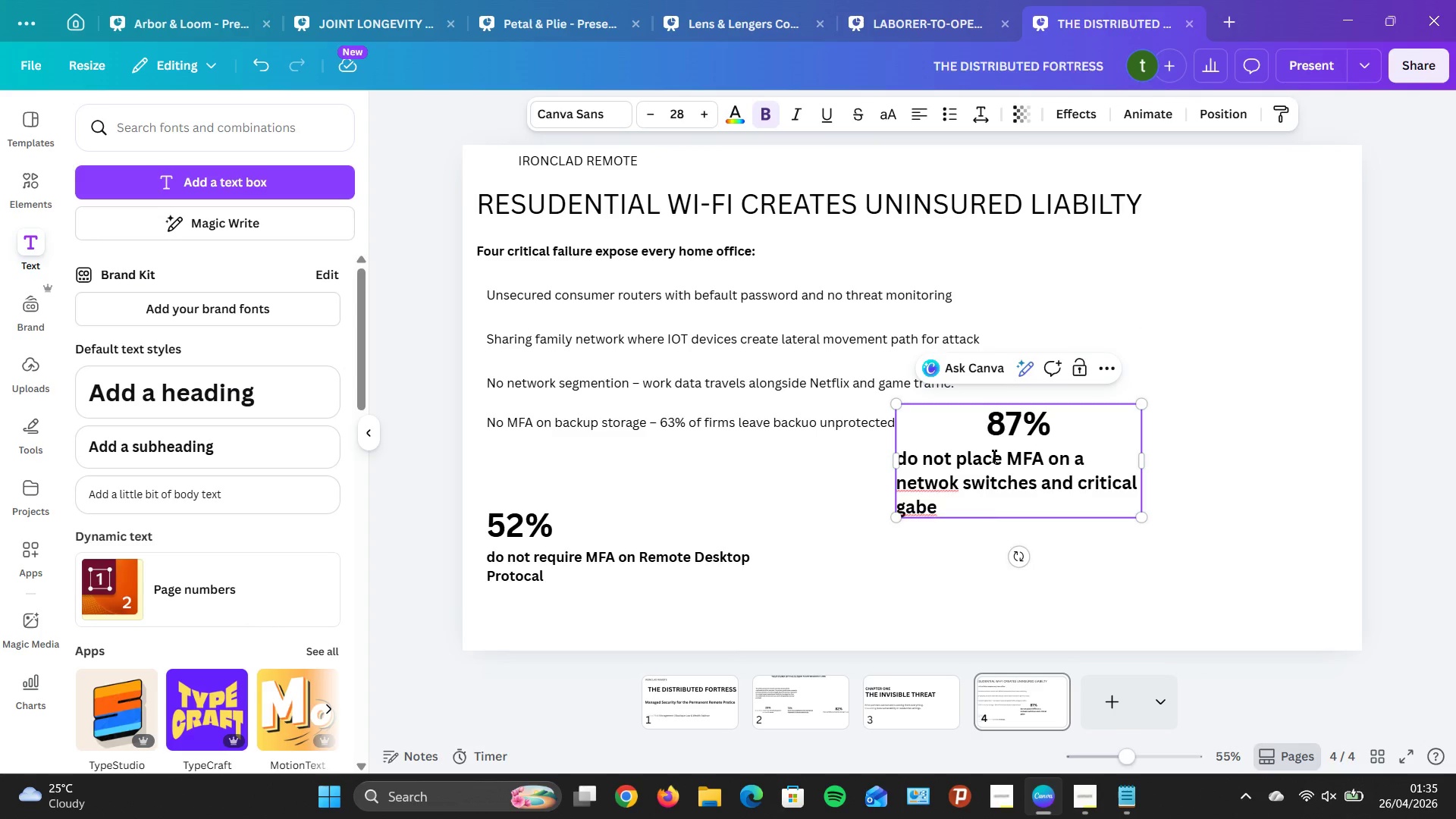 
key(R)
 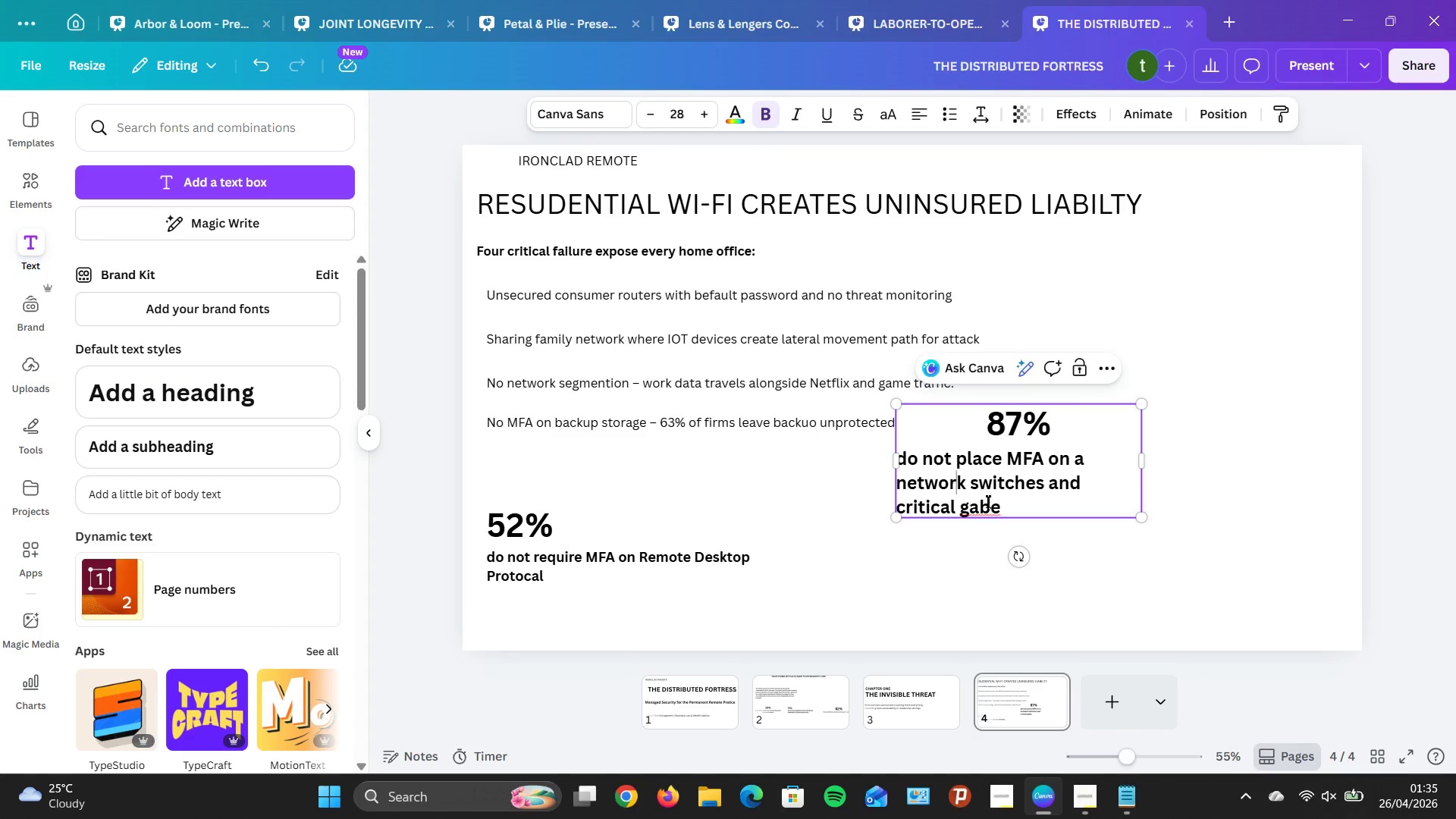 
wait(8.22)
 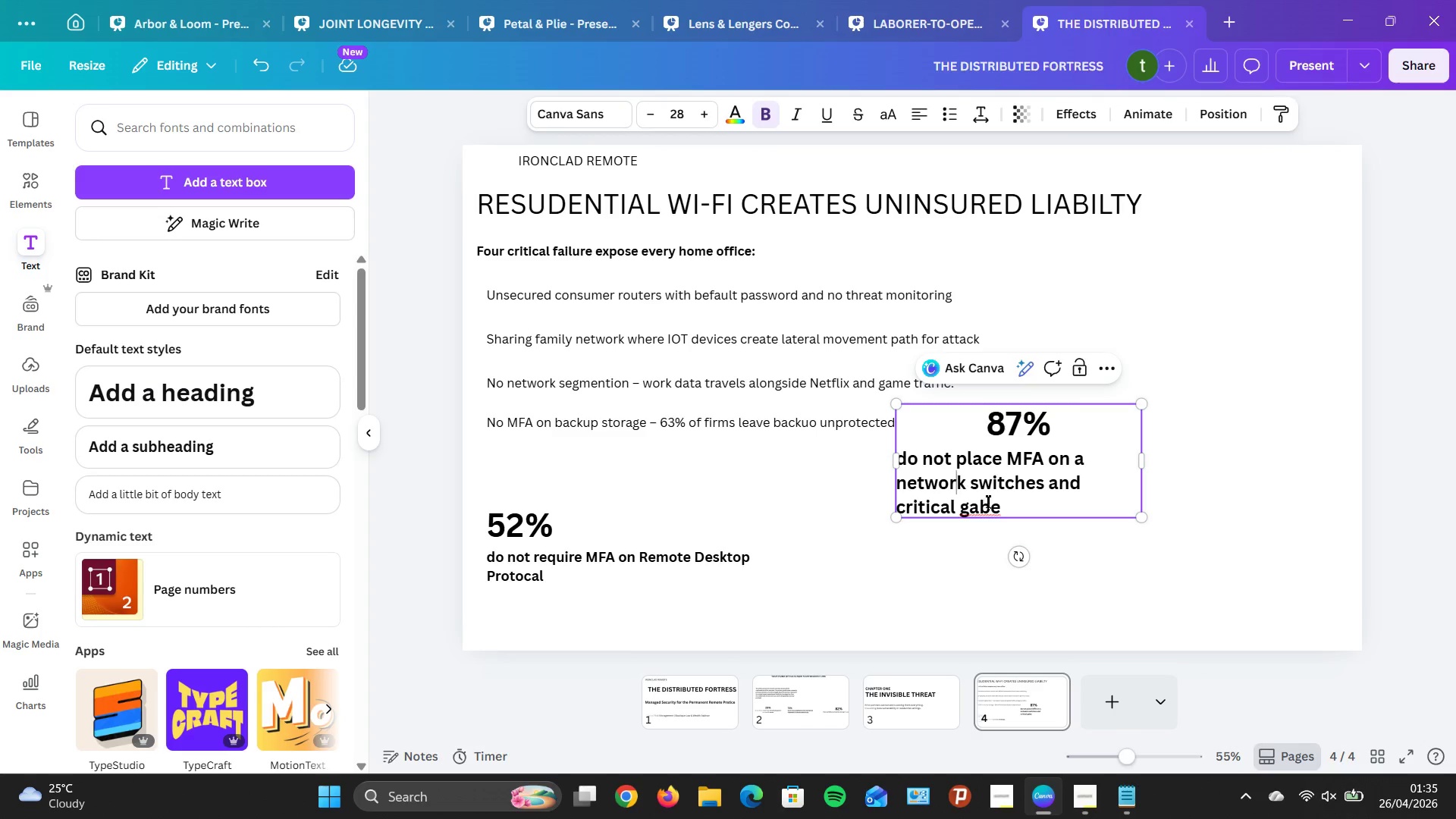 
key(Backspace)
 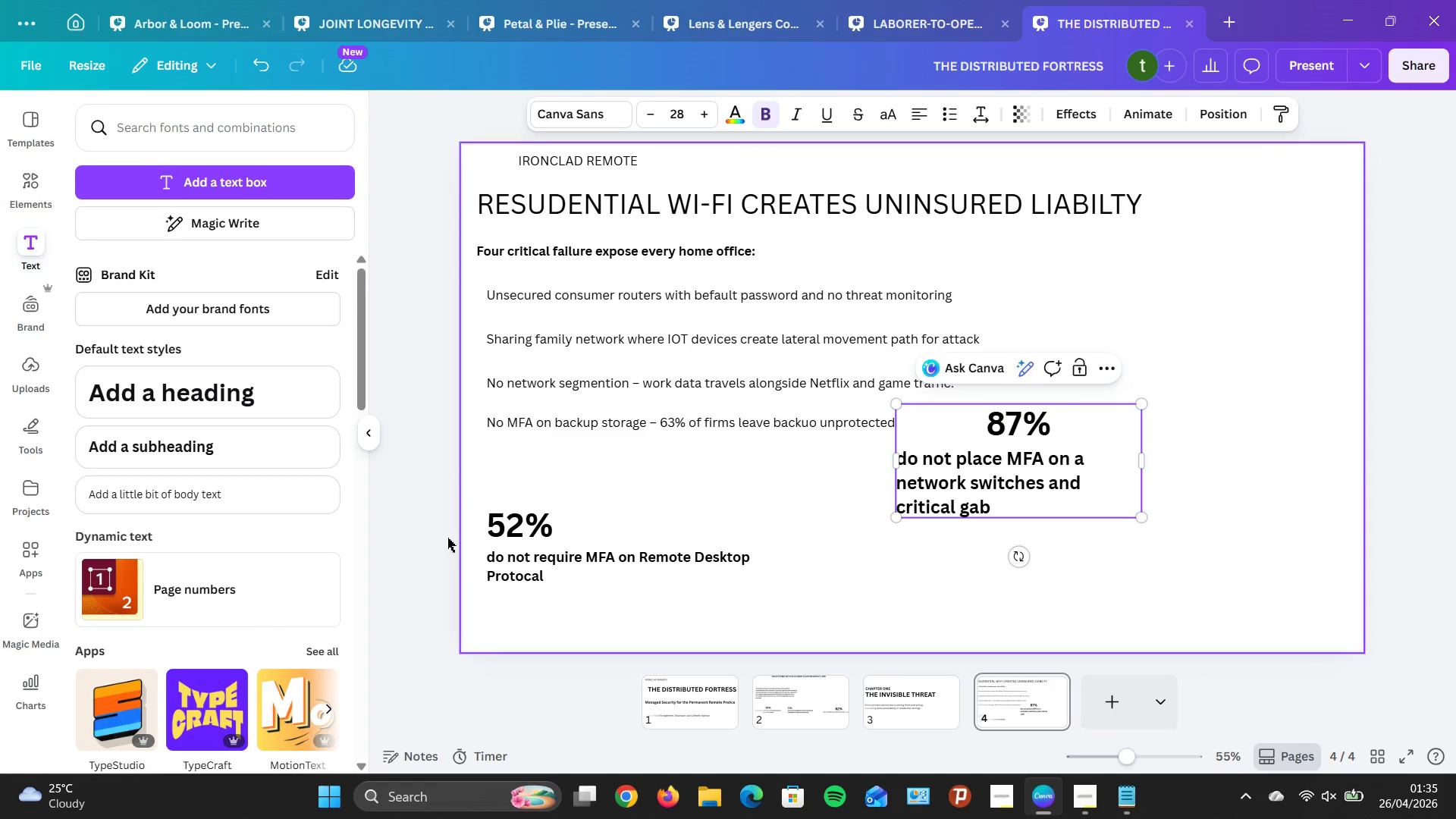 
left_click_drag(start_coordinate=[991, 481], to_coordinate=[956, 570])
 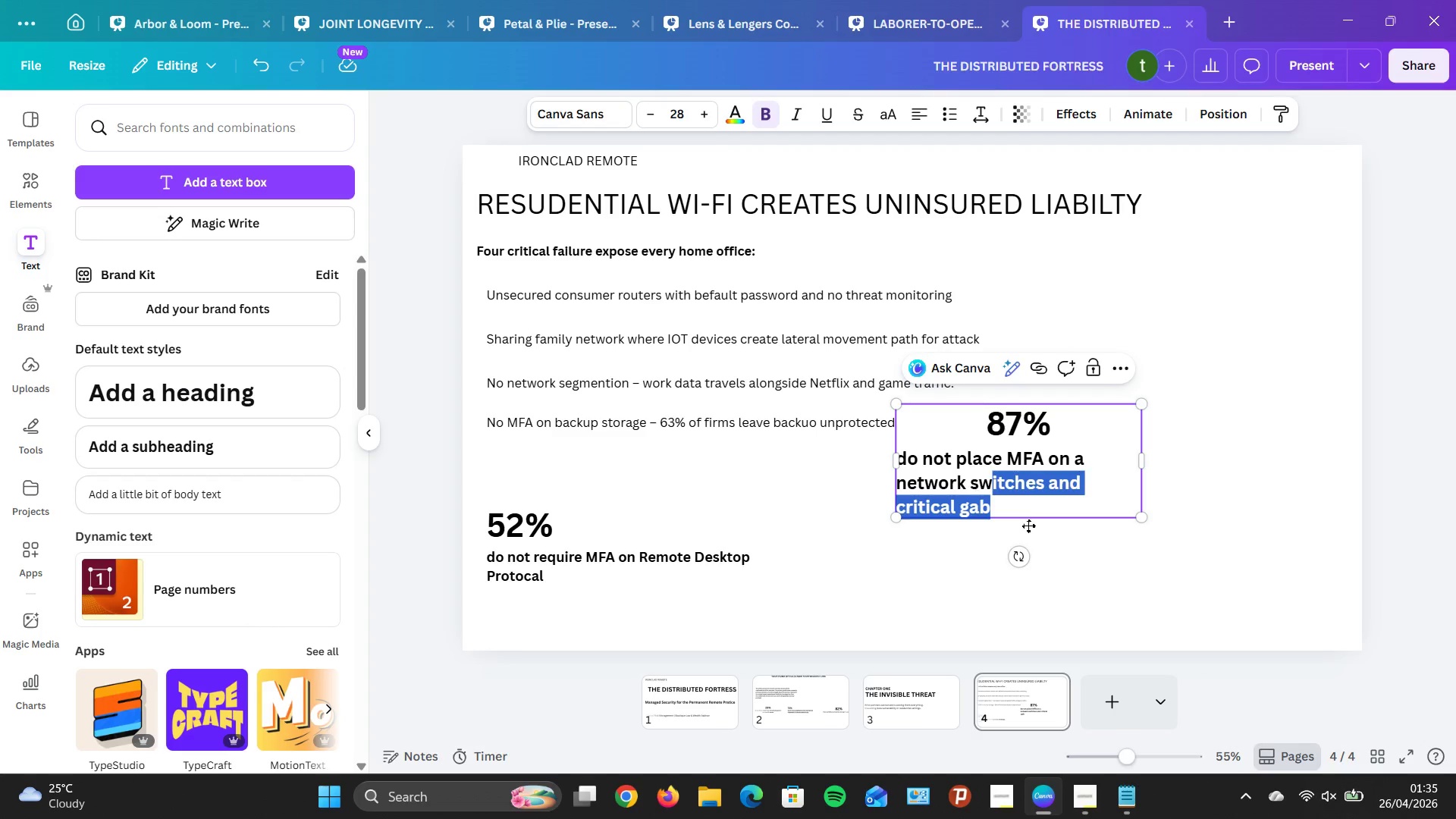 
left_click_drag(start_coordinate=[1090, 556], to_coordinate=[1087, 551])
 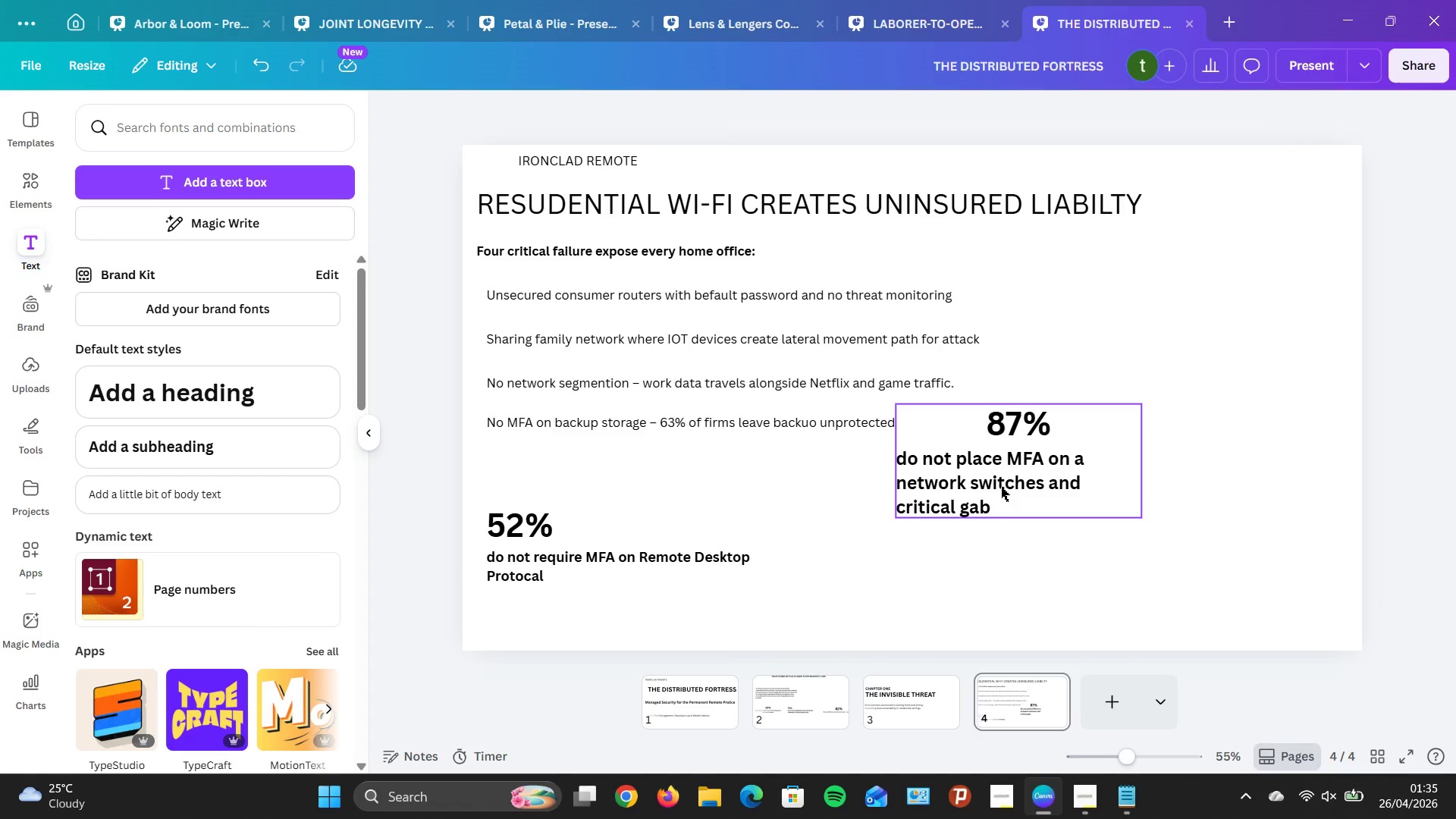 
left_click_drag(start_coordinate=[1001, 486], to_coordinate=[938, 566])
 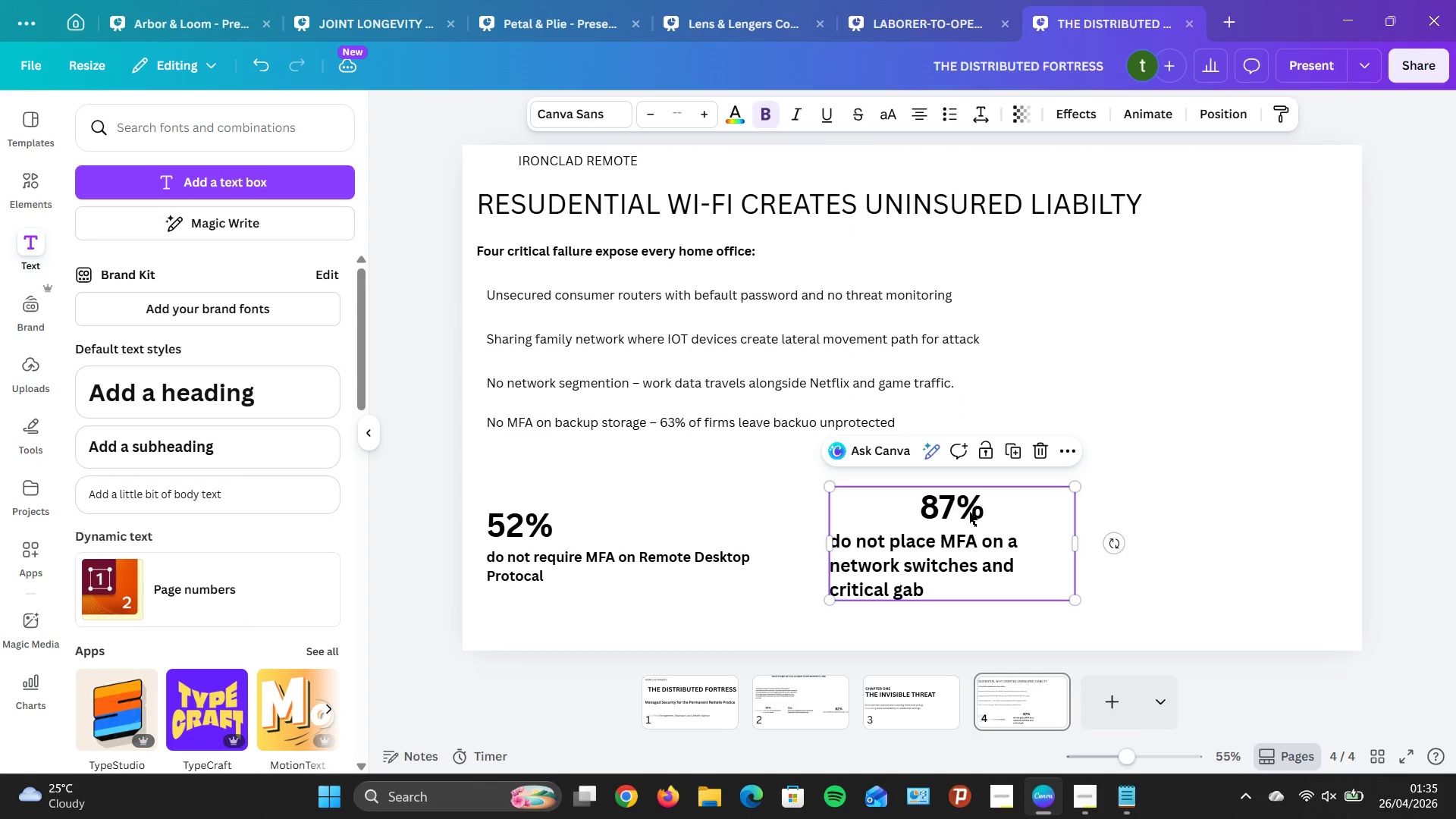 
left_click([950, 517])
 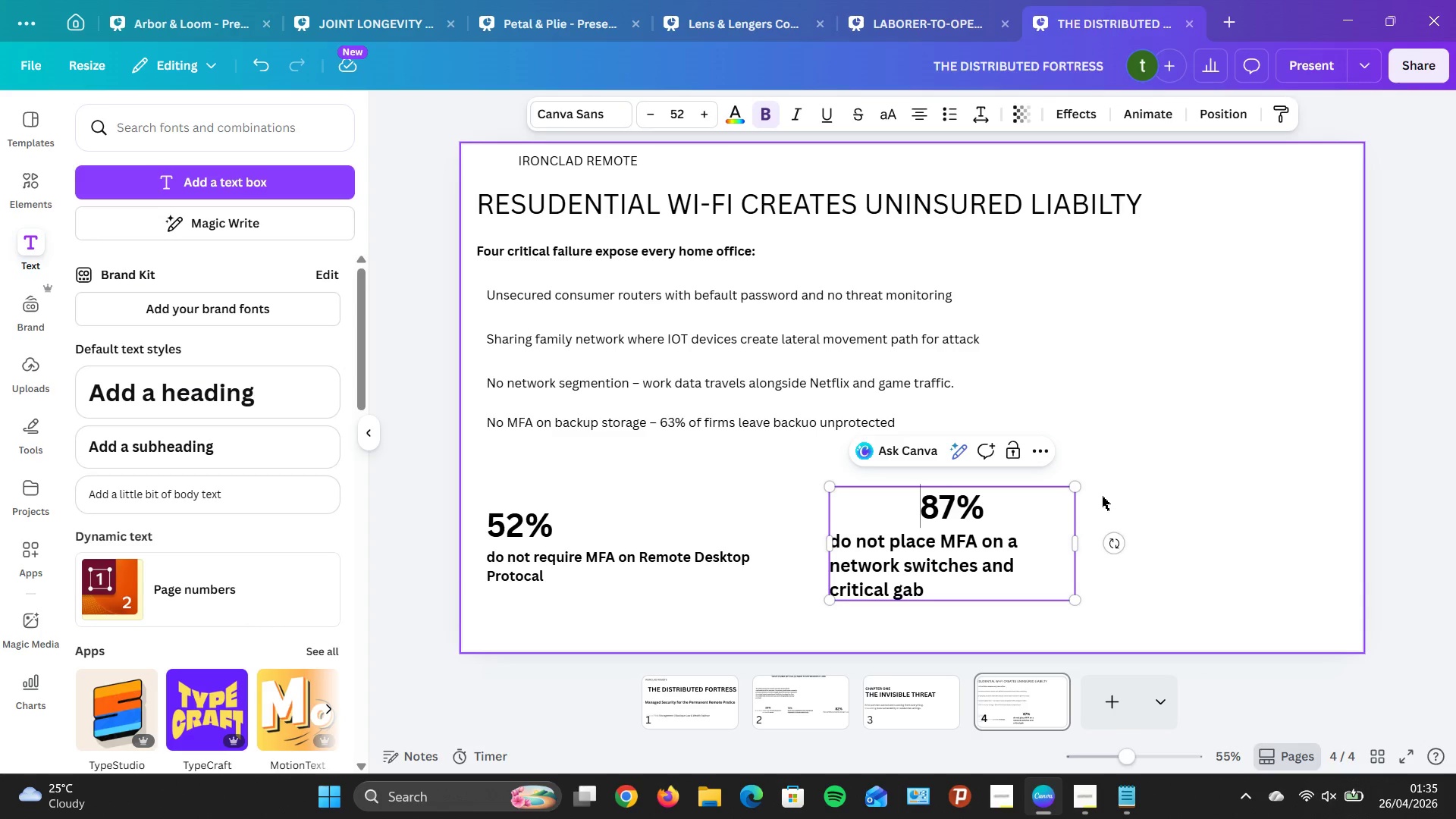 
wait(12.59)
 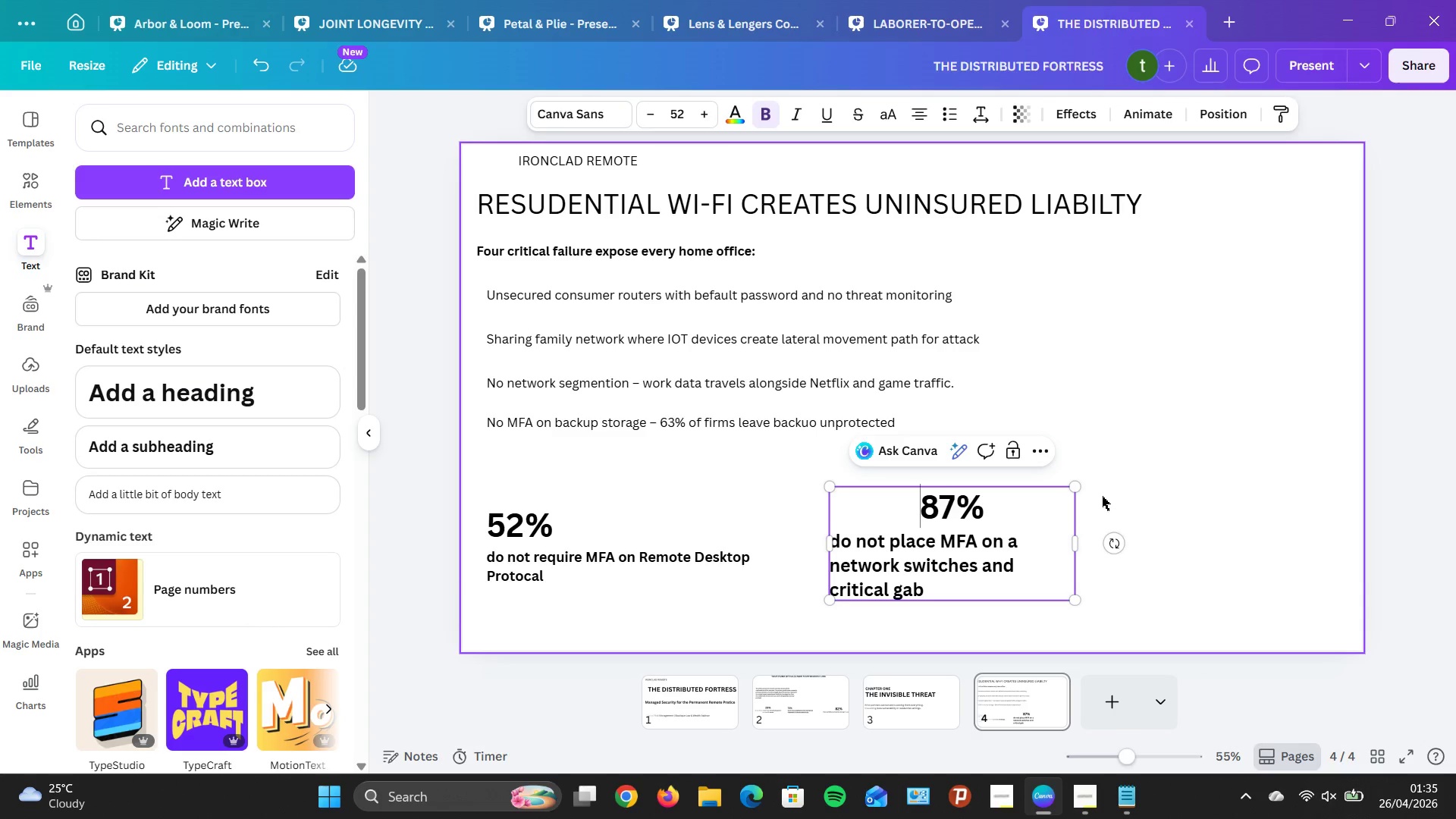 
left_click_drag(start_coordinate=[1206, 504], to_coordinate=[1207, 498])
 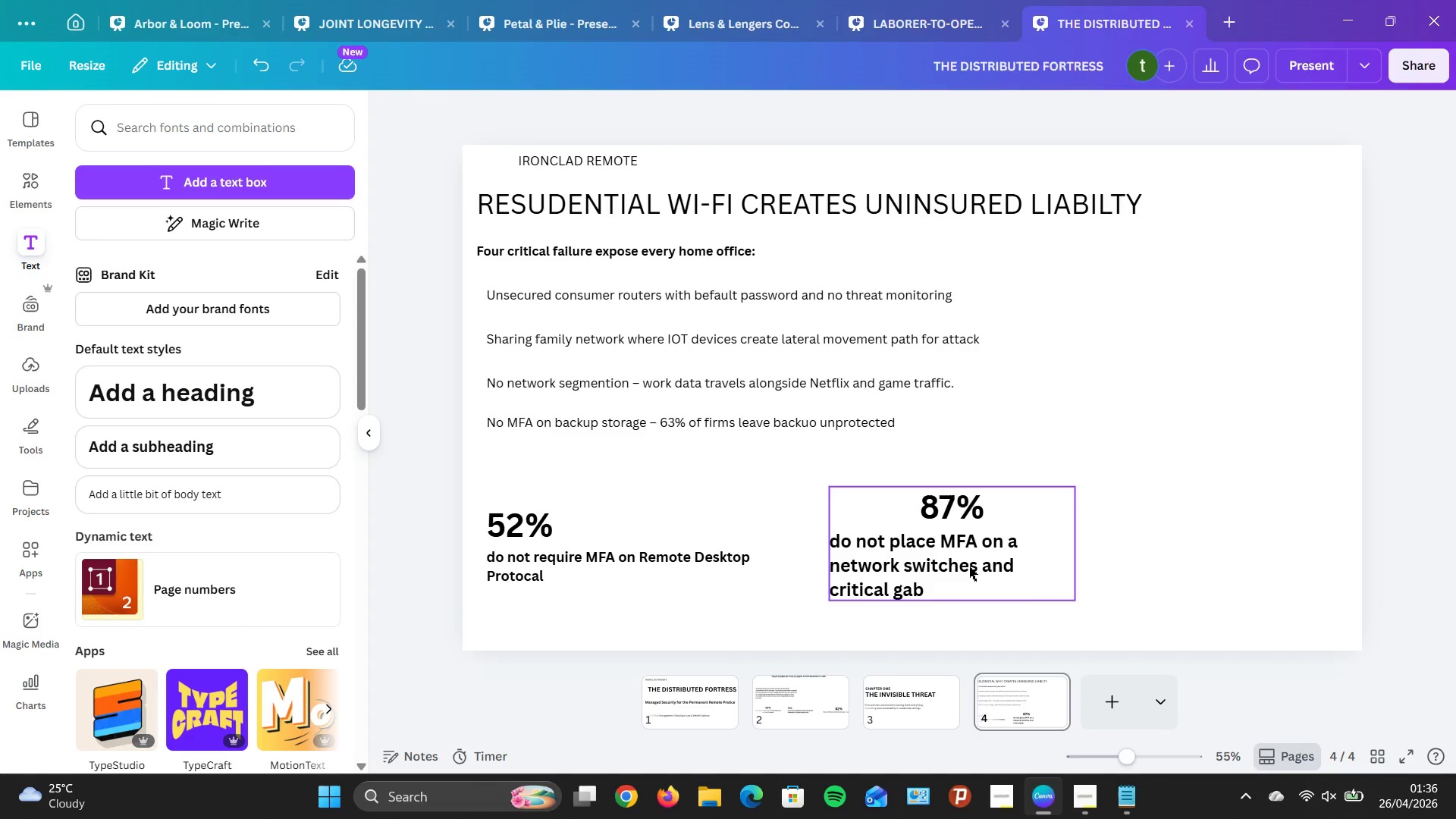 
left_click_drag(start_coordinate=[974, 561], to_coordinate=[937, 557])
 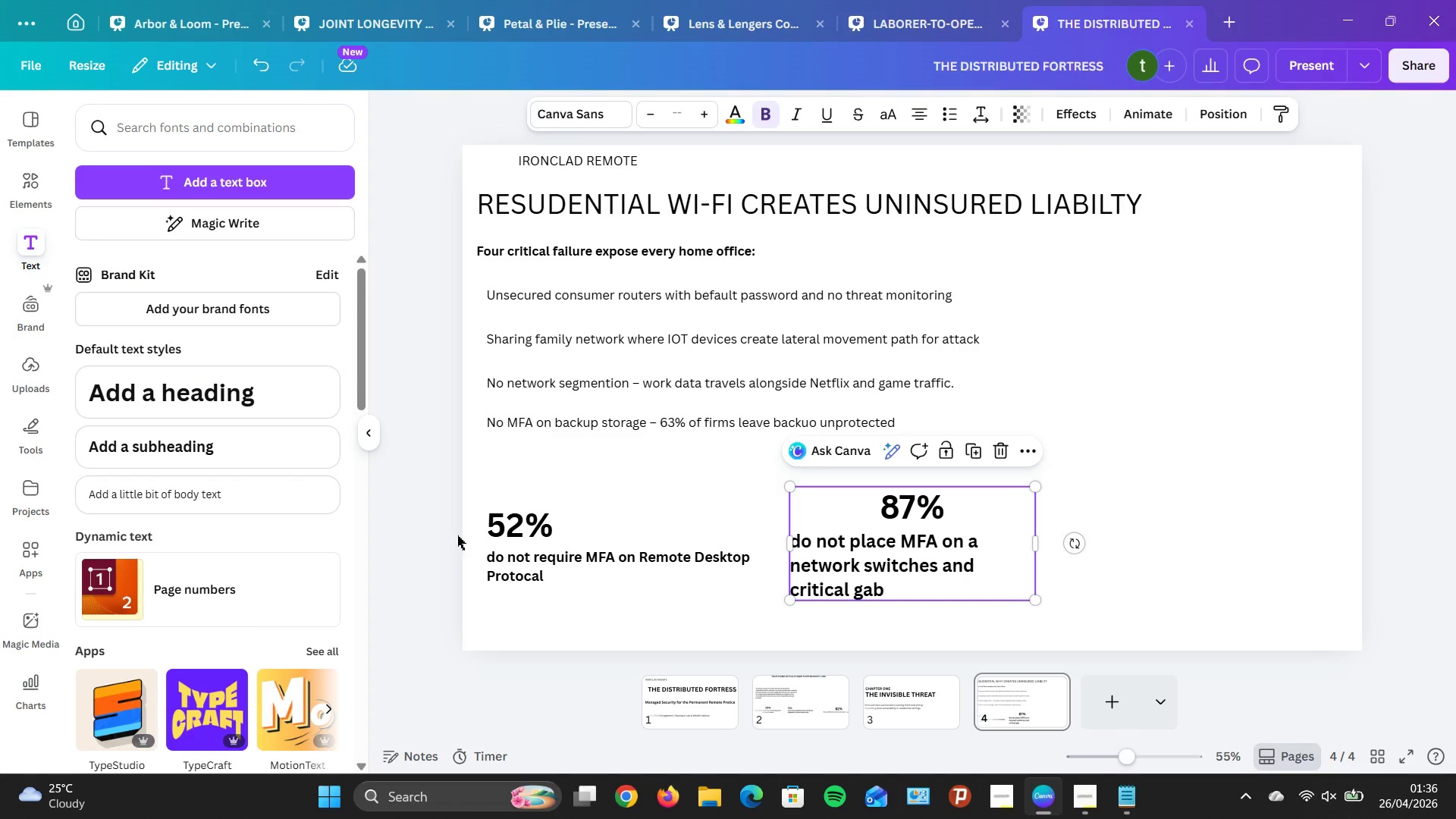 
mouse_move([491, 547])
 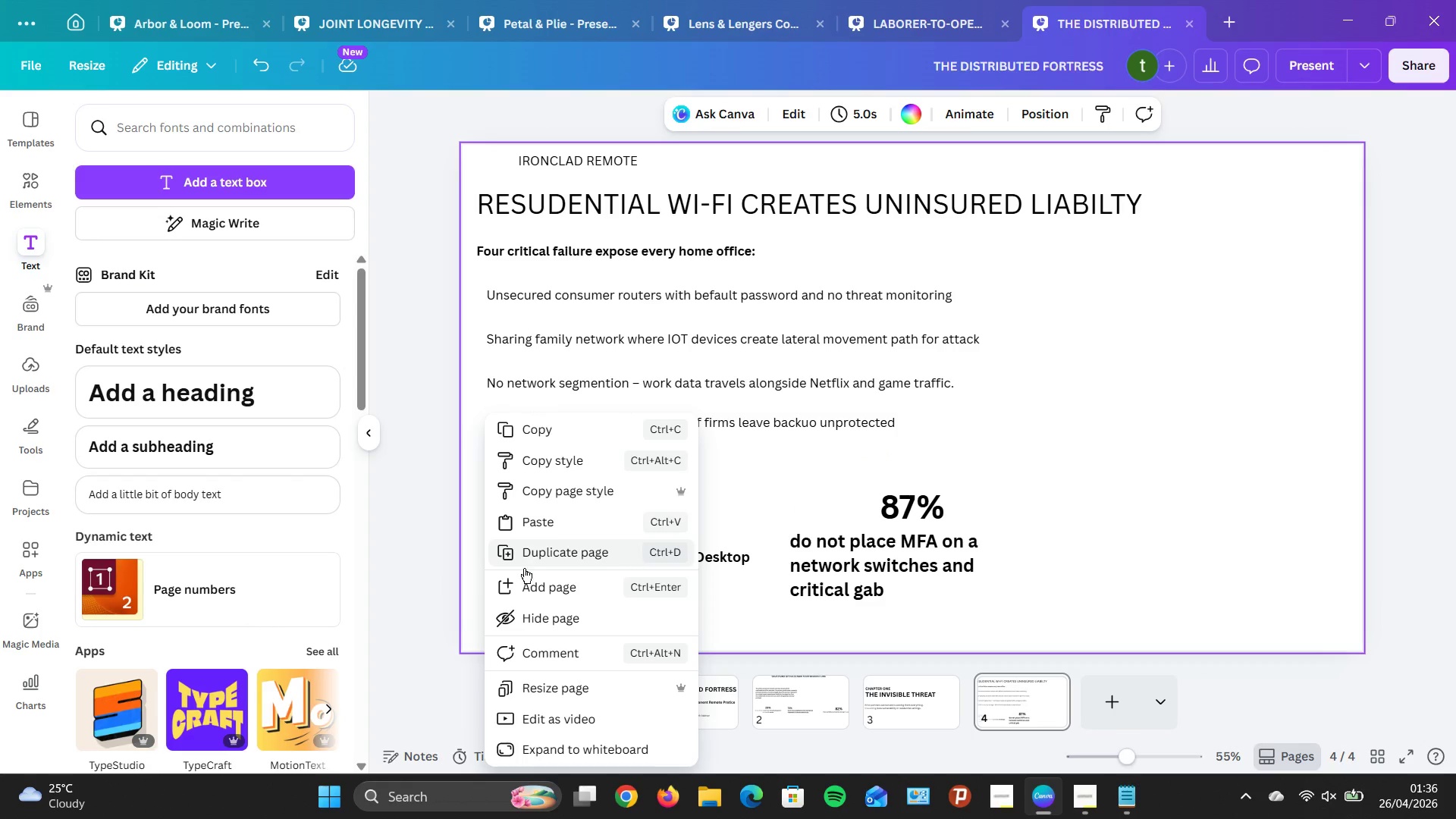 
wait(5.12)
 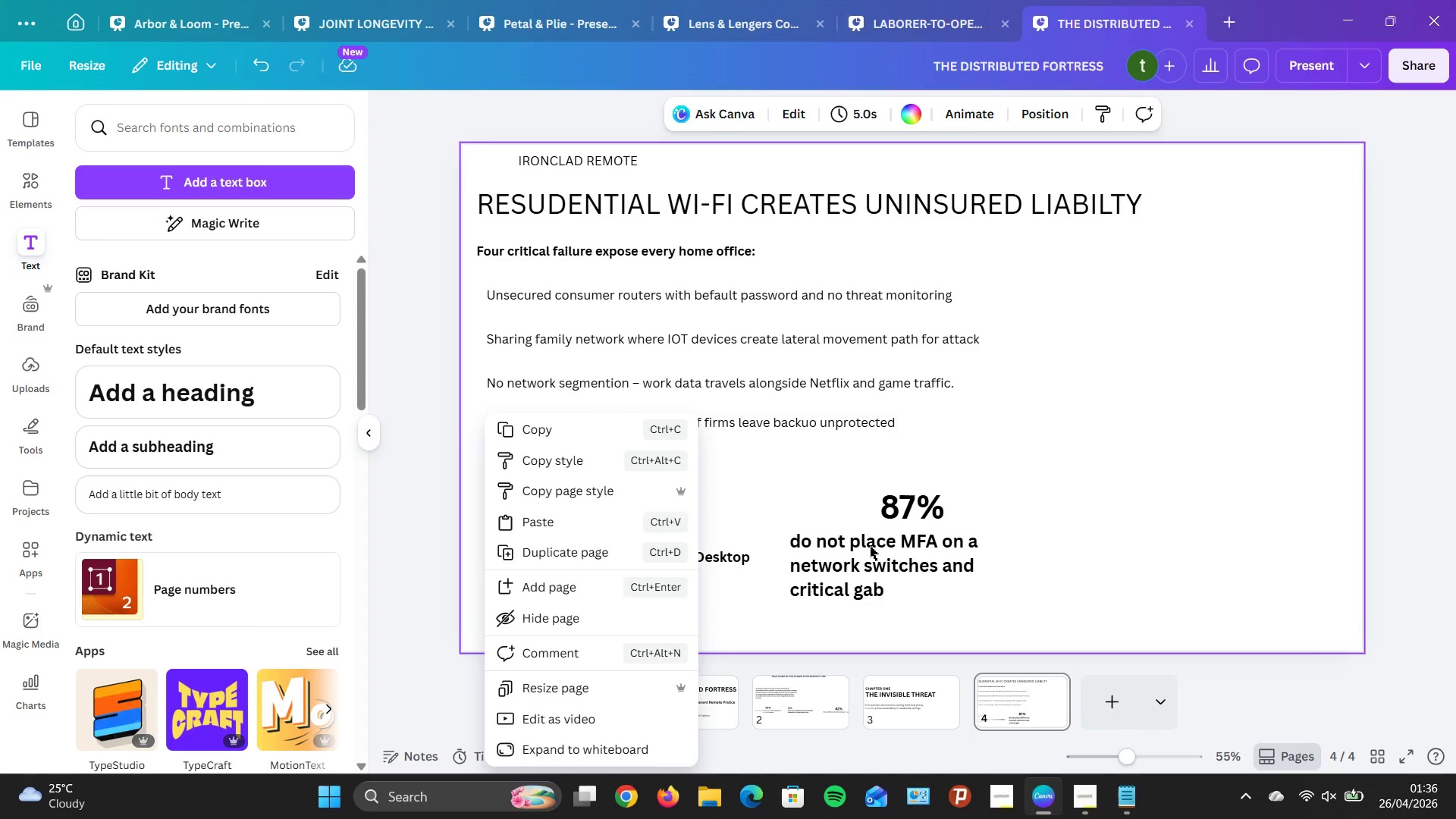 
left_click([247, 460])
 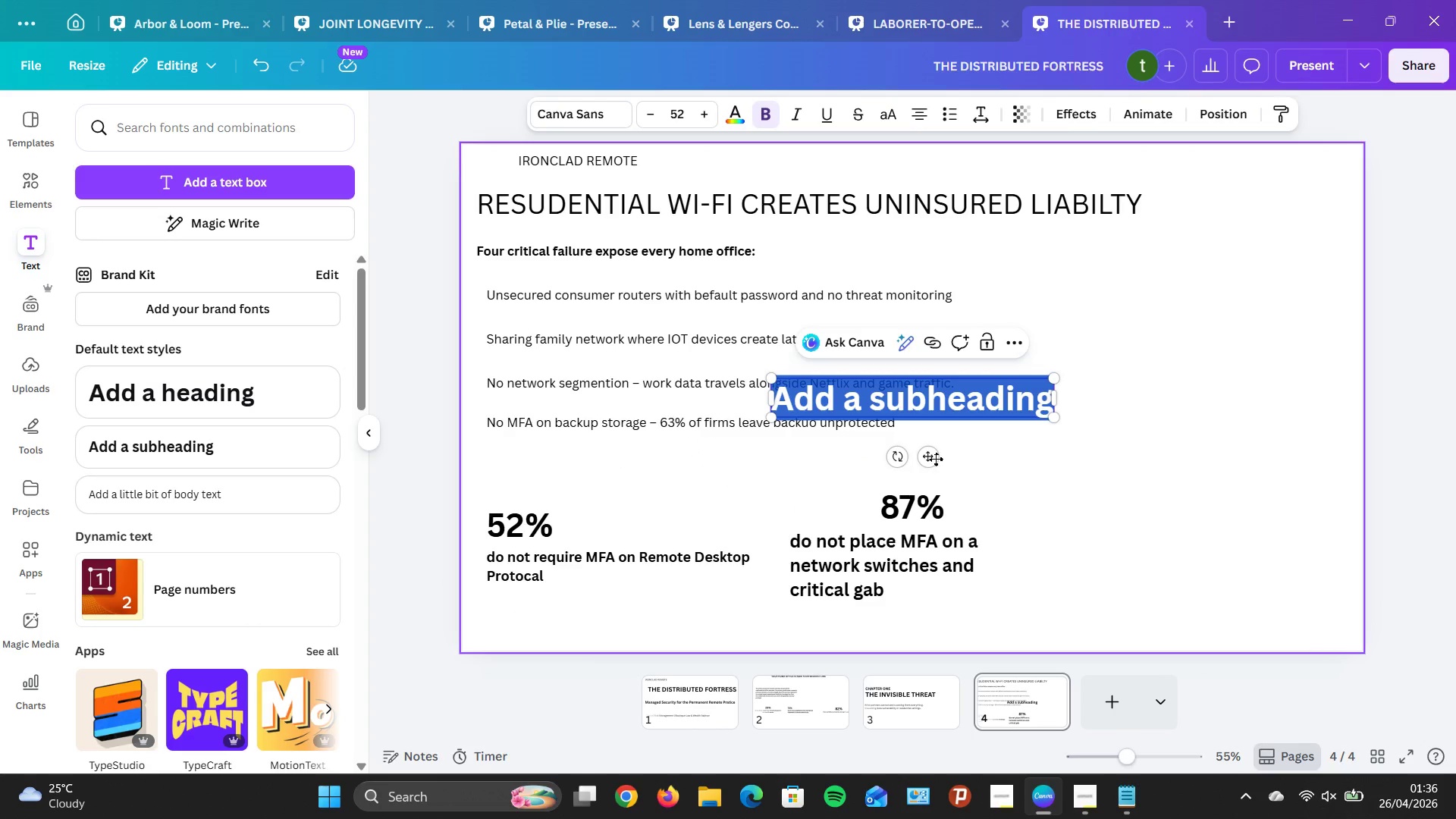 
left_click_drag(start_coordinate=[930, 460], to_coordinate=[1169, 569])
 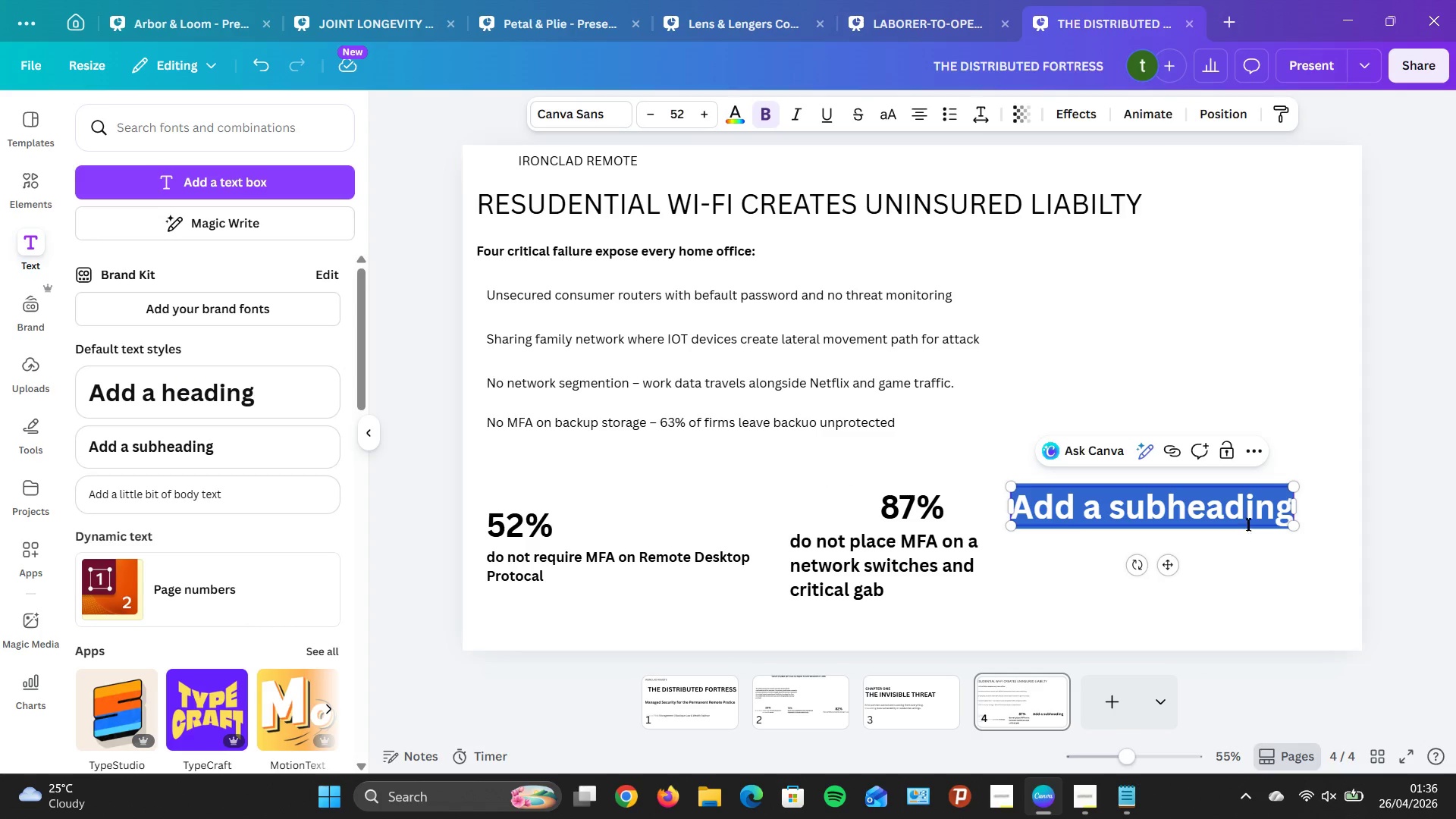 
wait(5.31)
 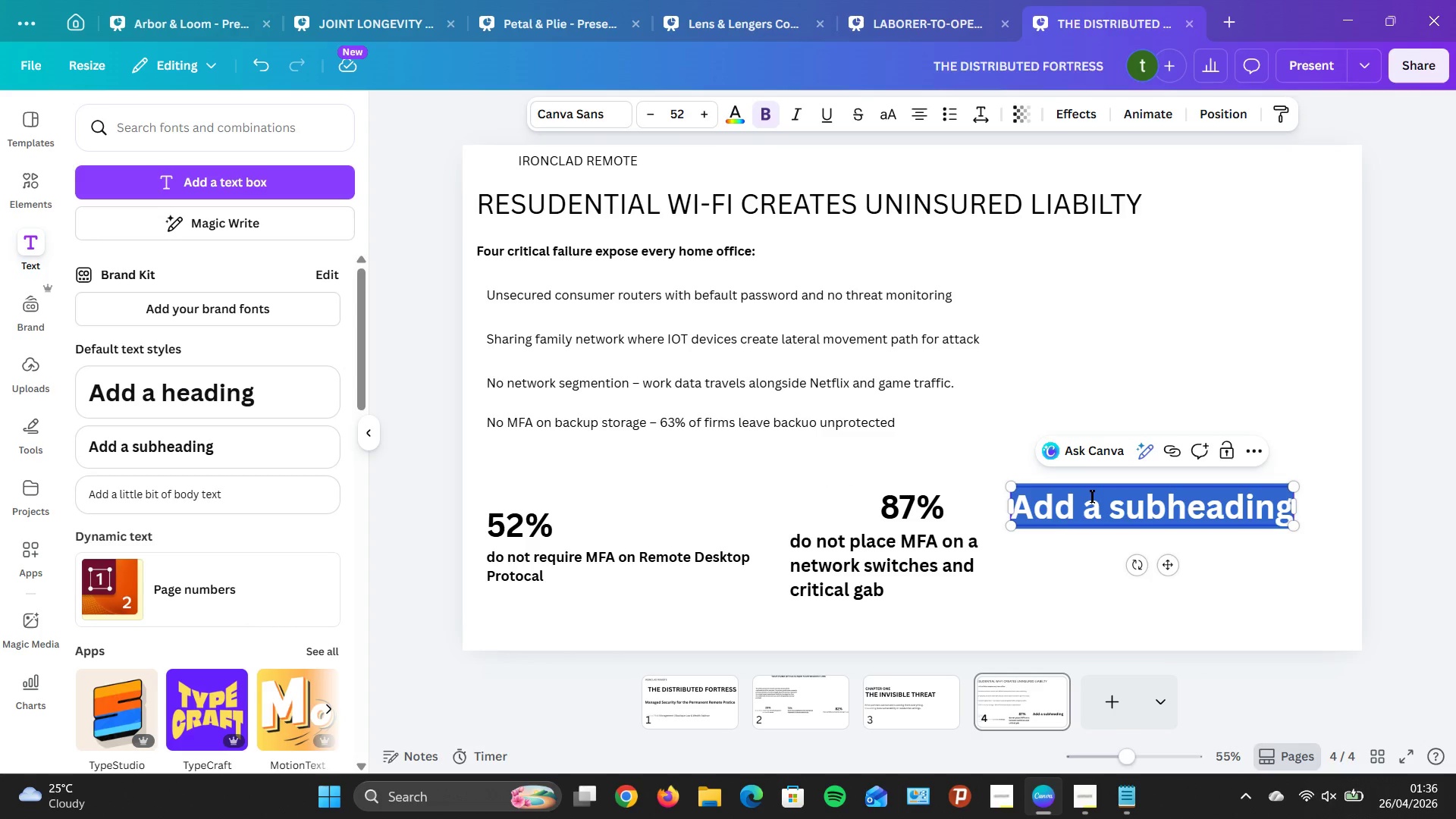 
left_click([1261, 514])
 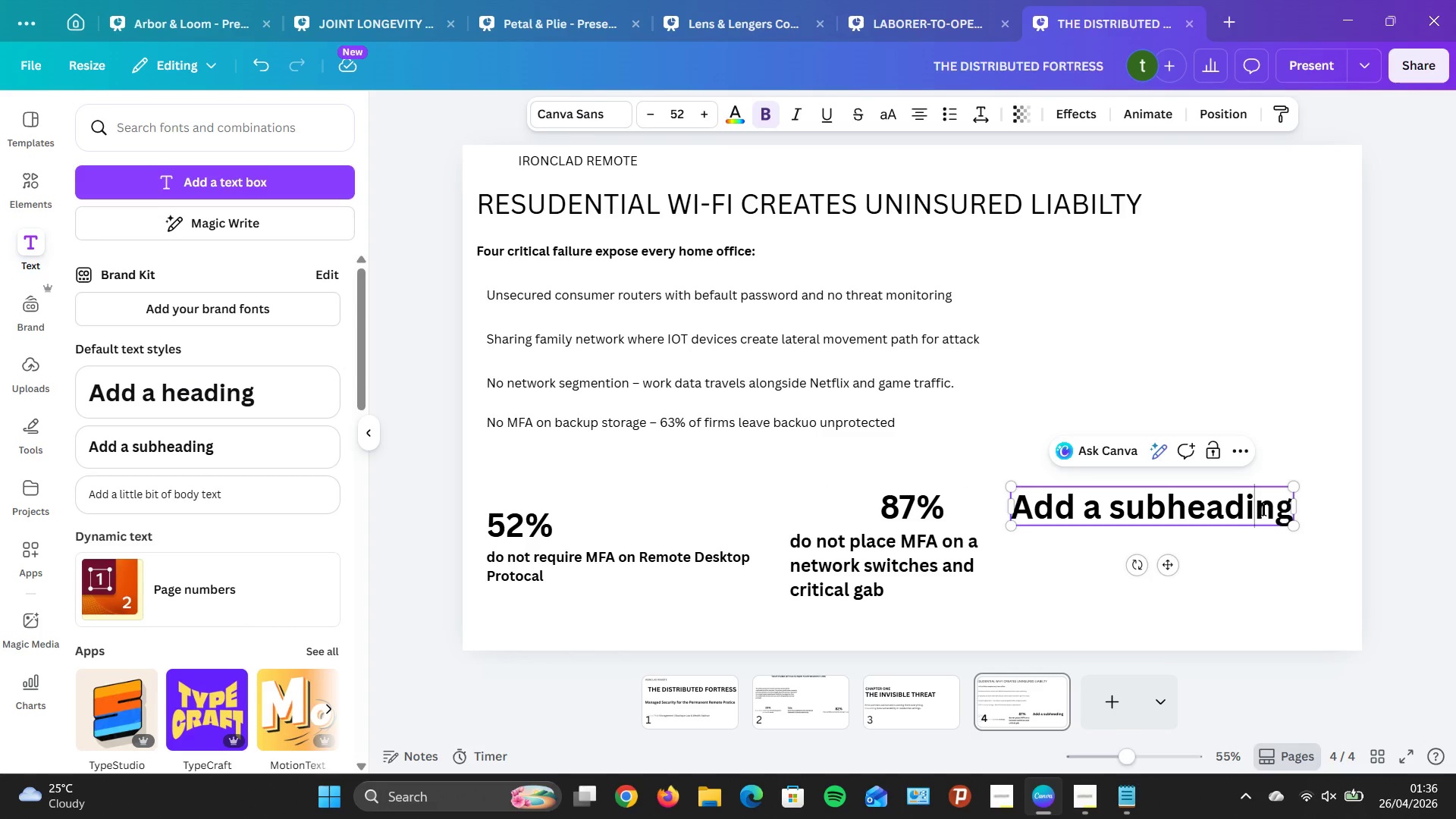 
key(Backspace)
 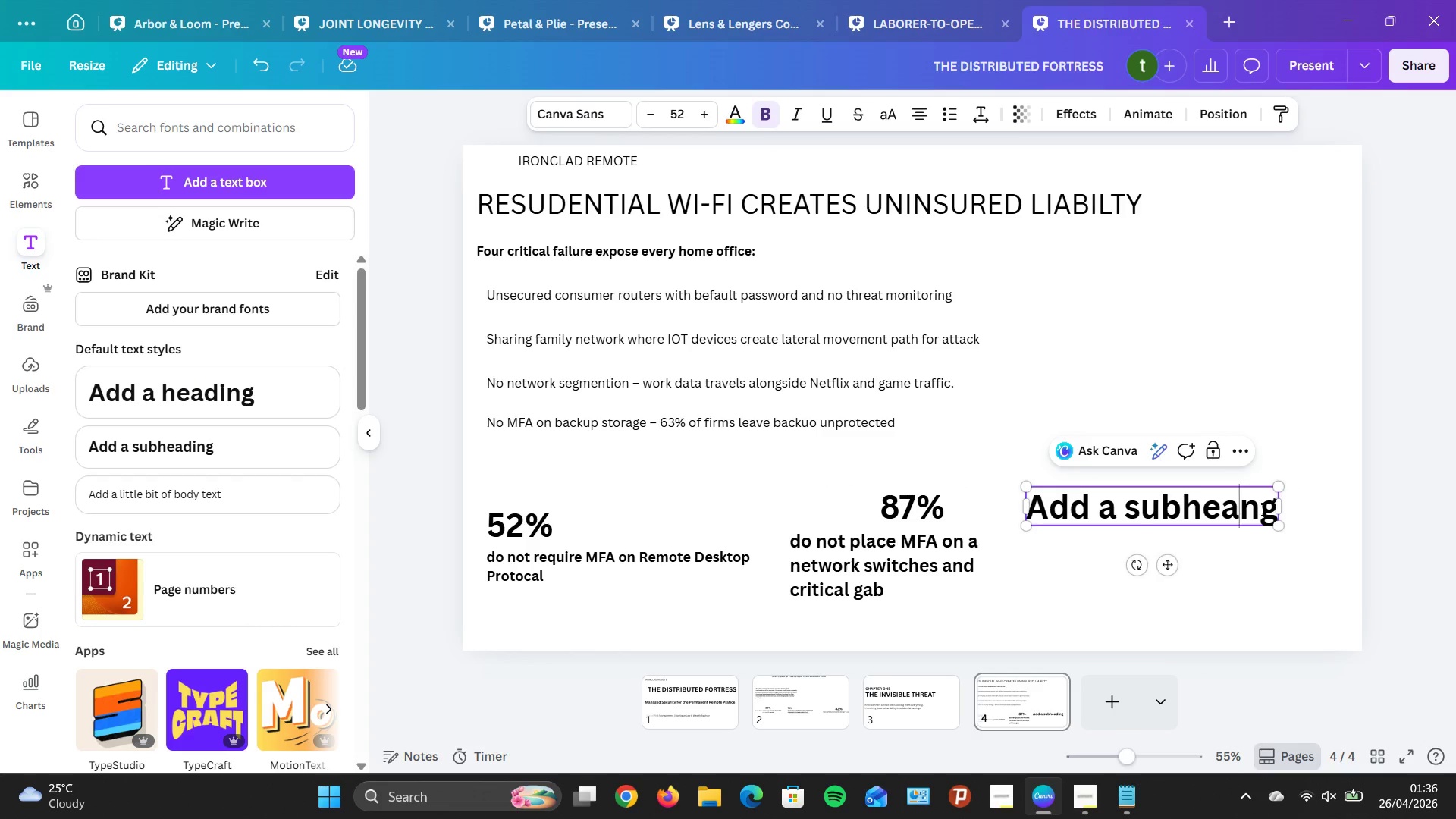 
key(Backspace)
 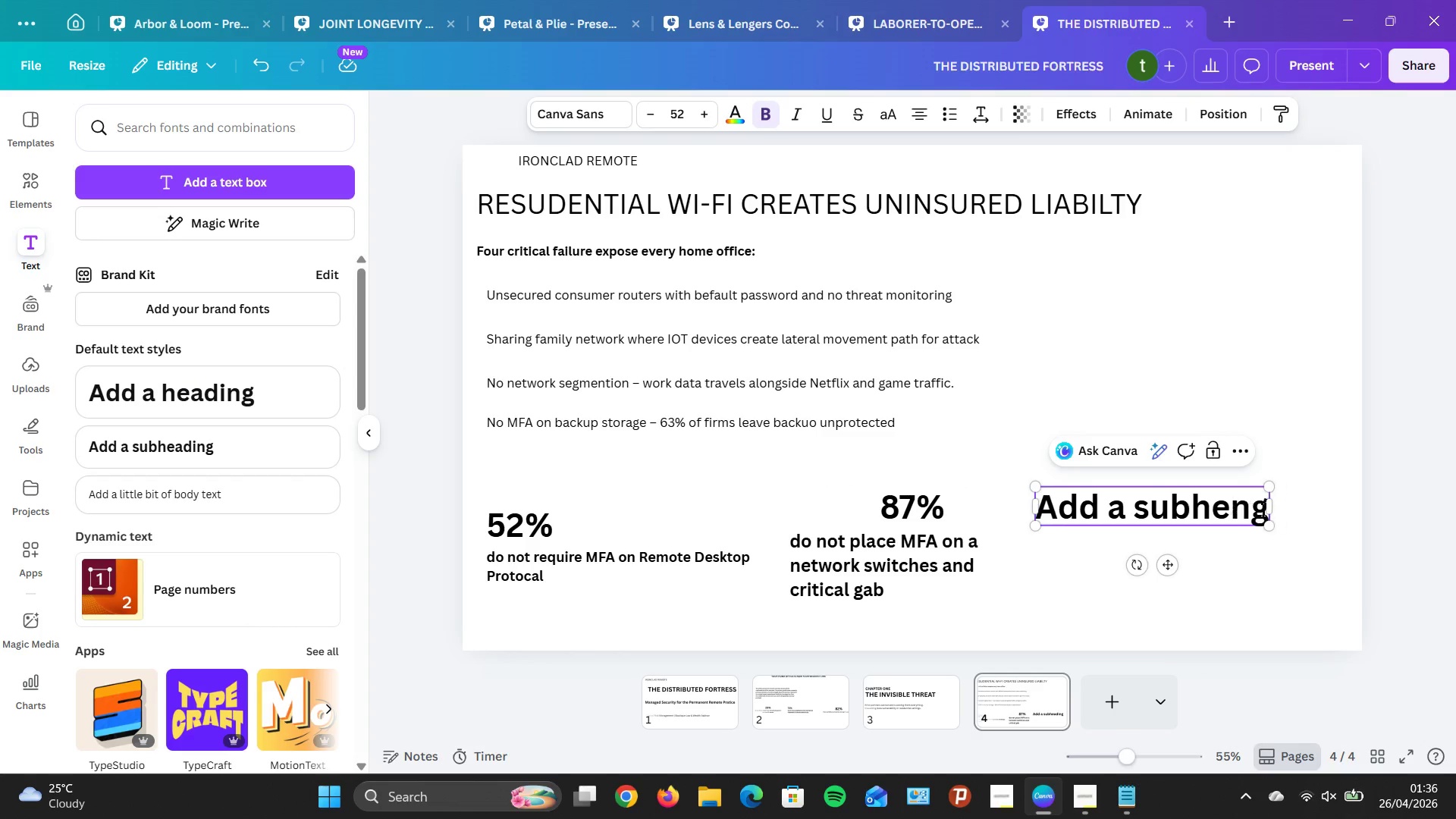 
key(Backspace)
 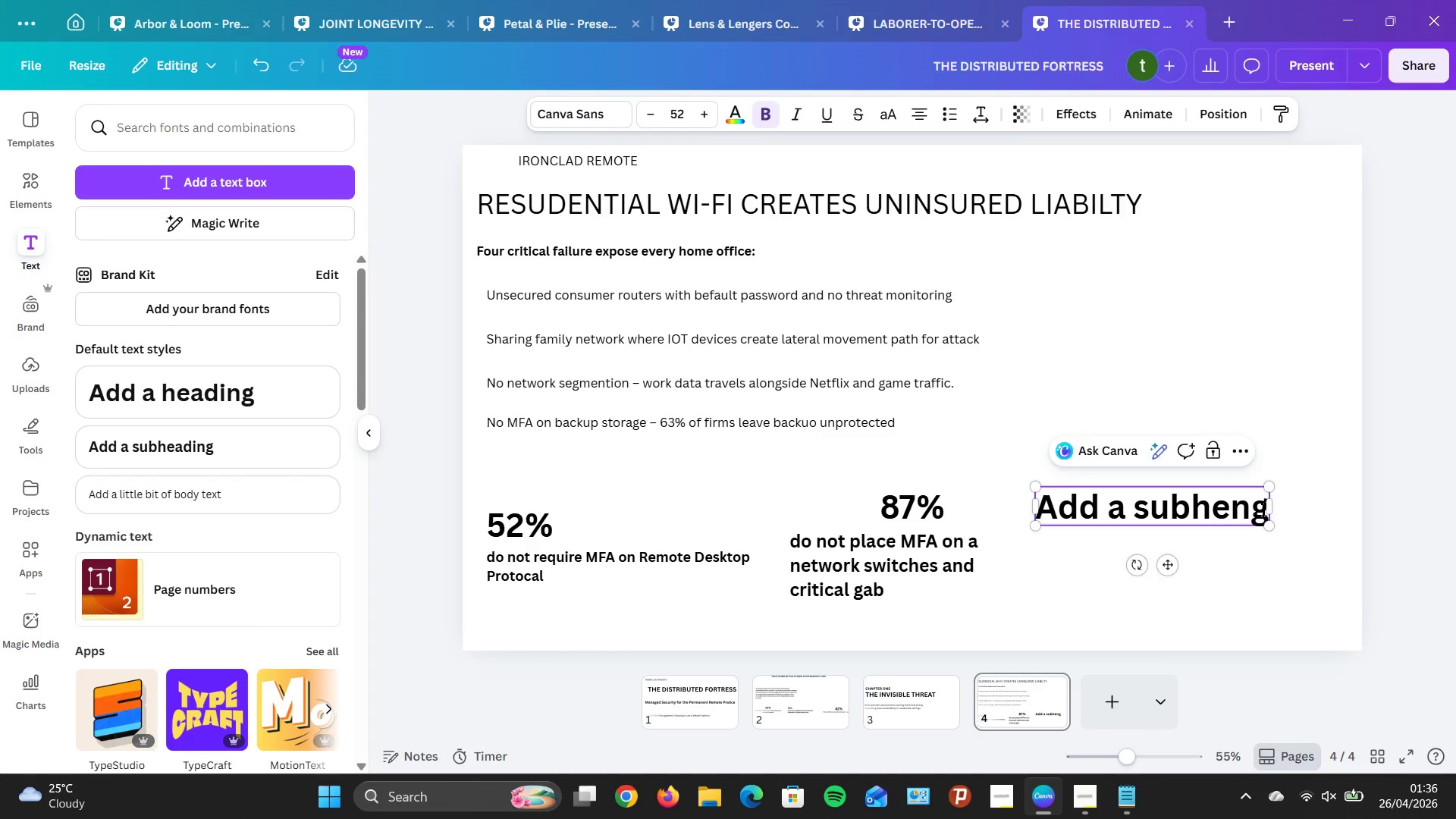 
key(End)
 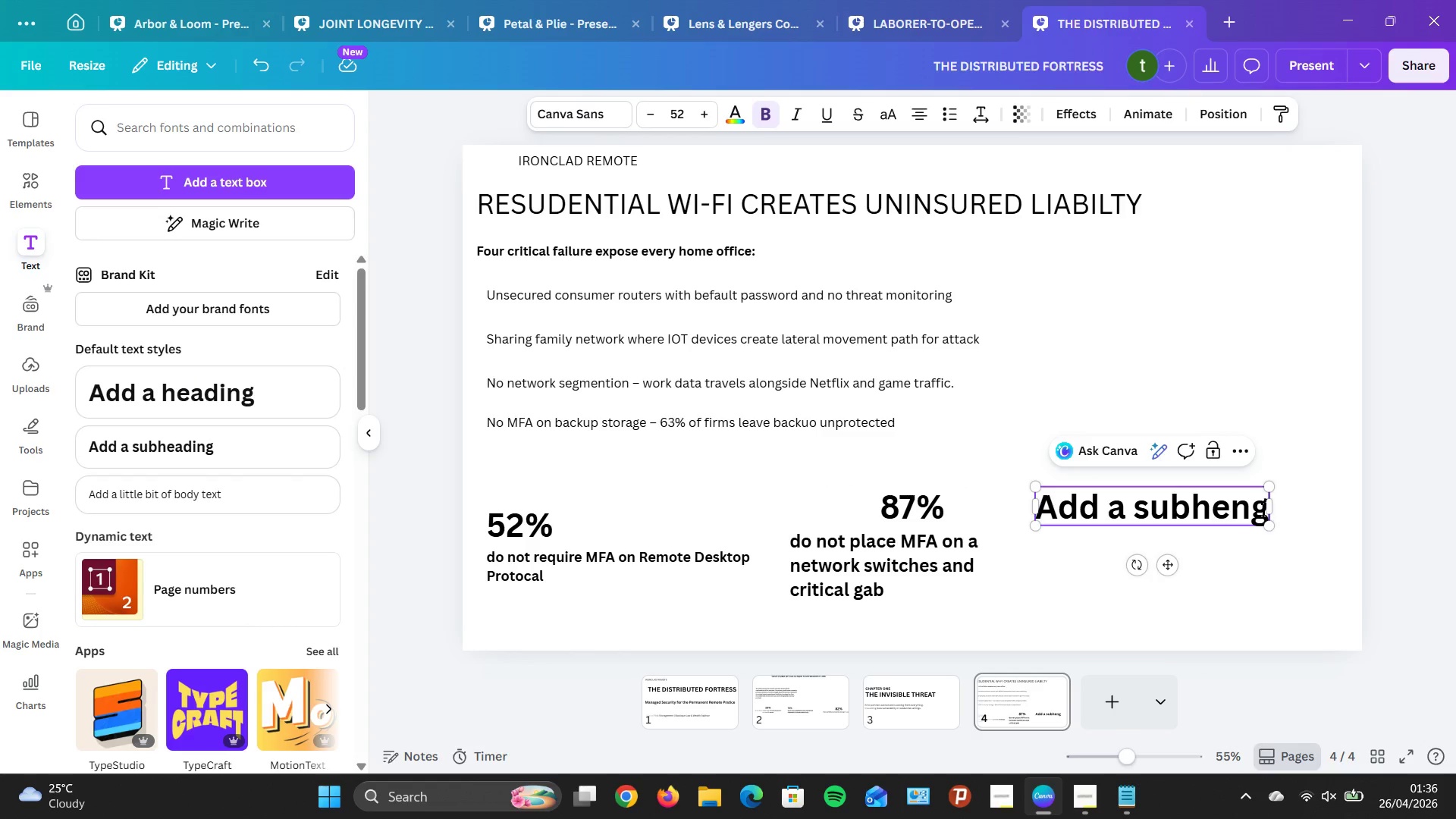 
key(ArrowRight)
 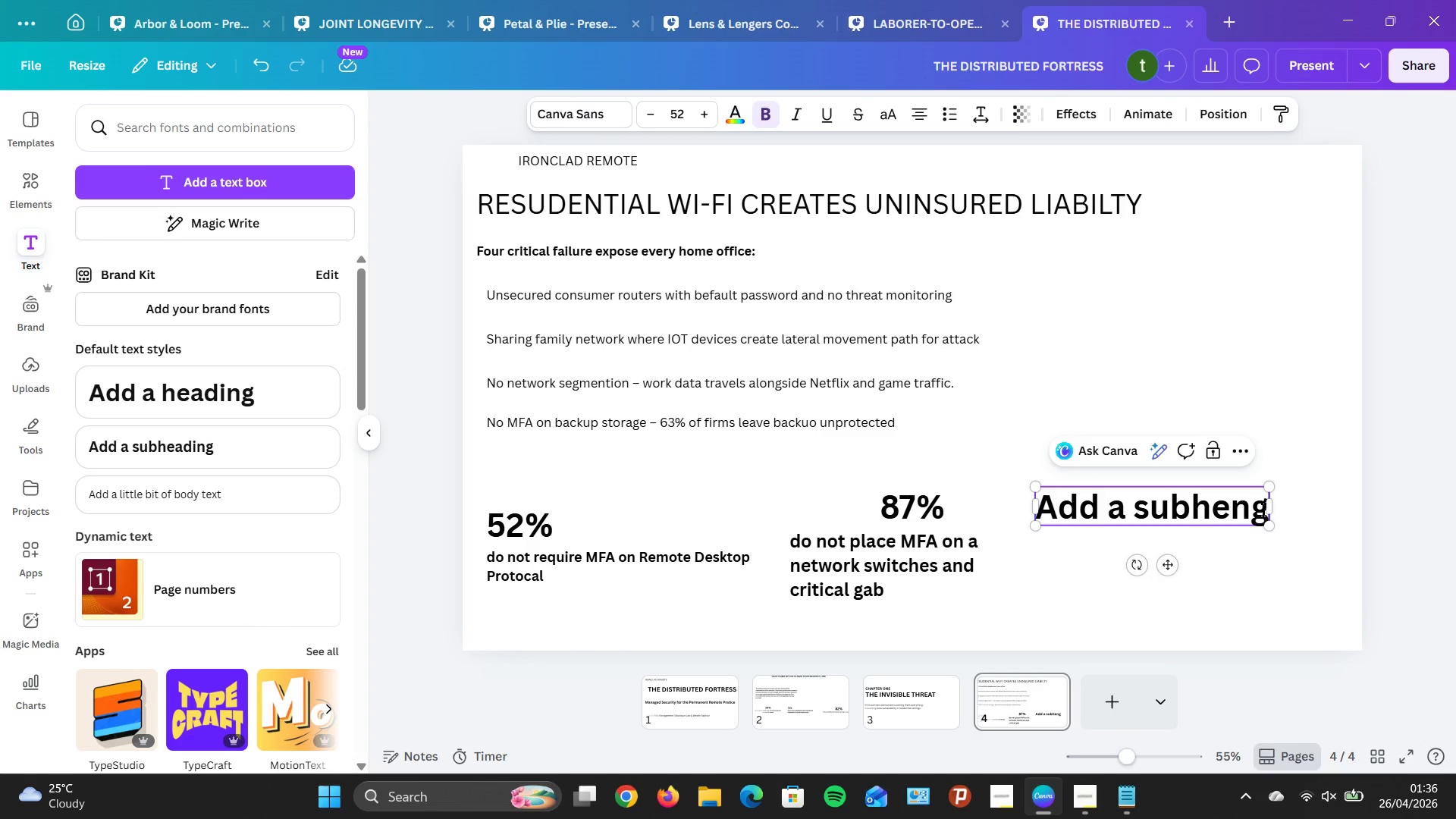 
key(ArrowRight)
 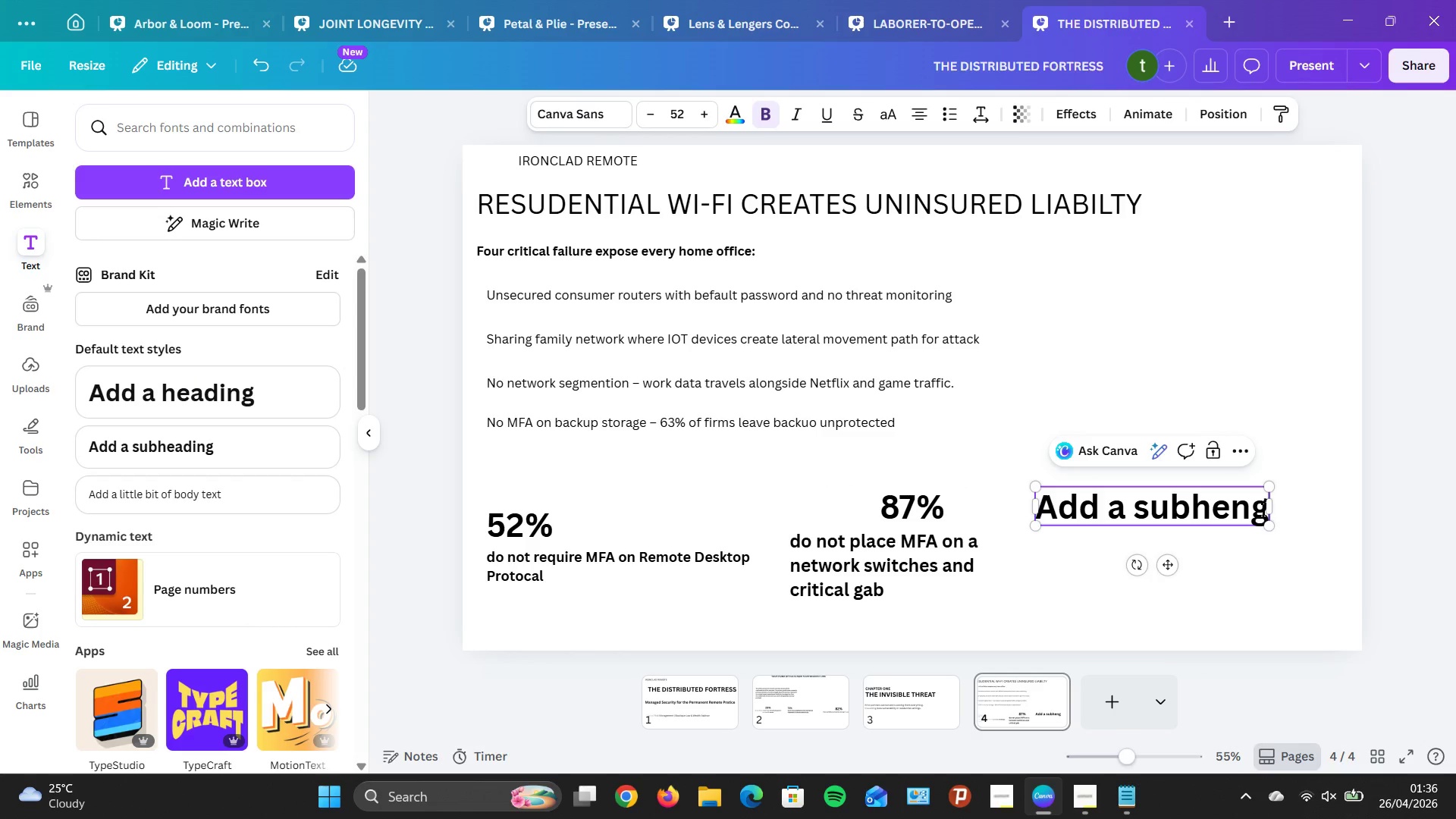 
key(End)
 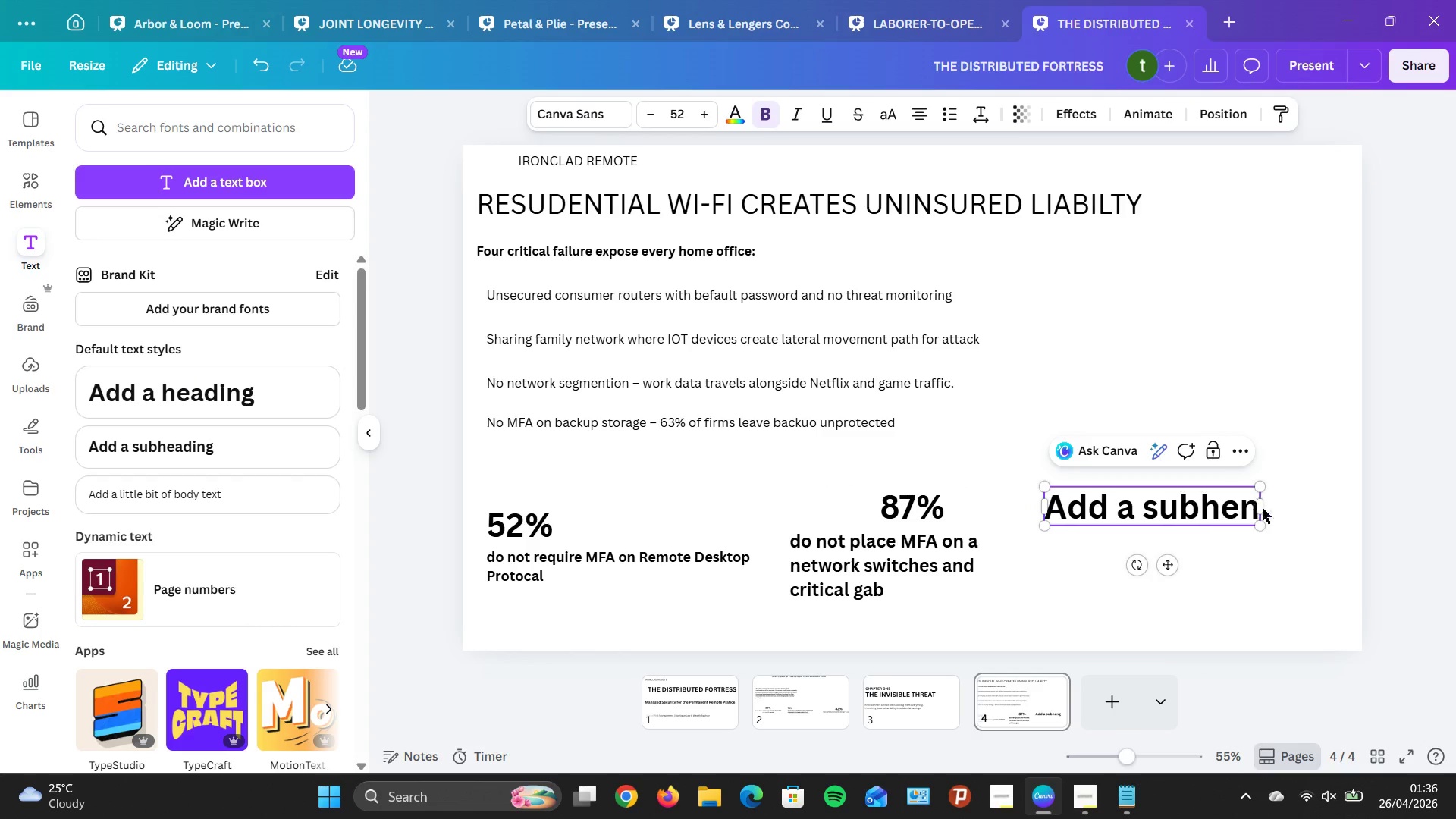 
hold_key(key=Backspace, duration=0.98)
 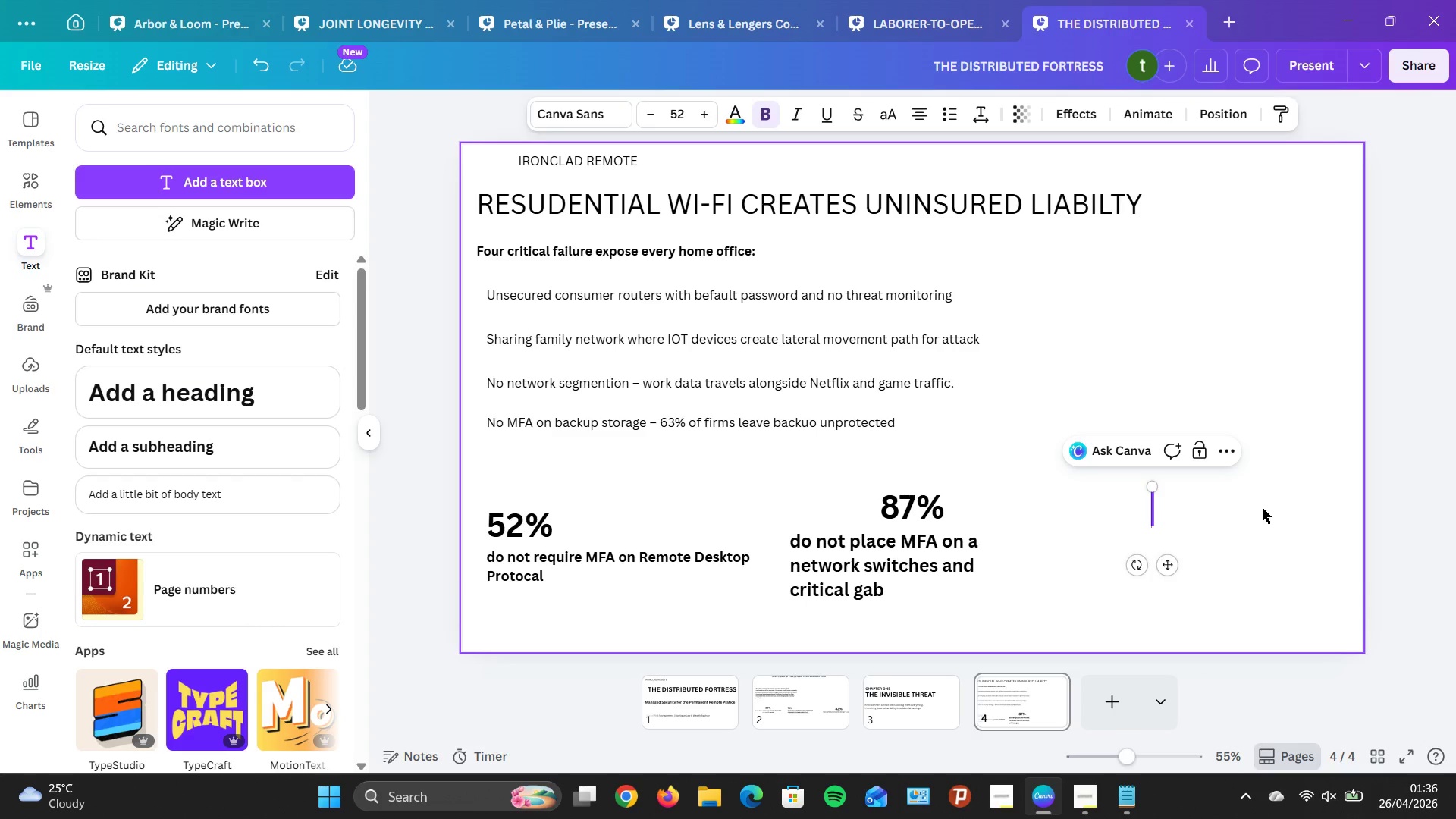 
wait(12.05)
 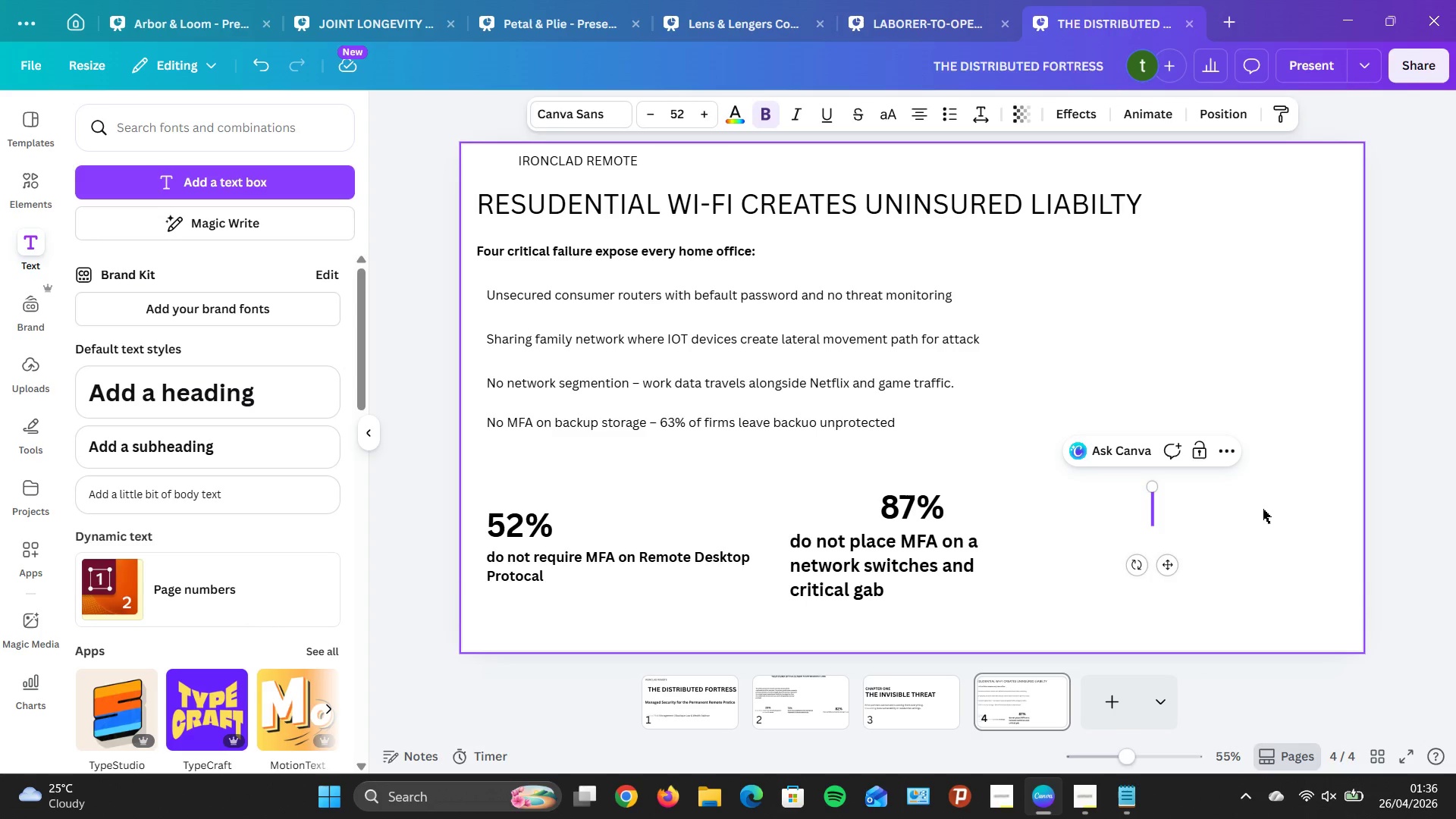 
type($@)
key(Backspace)
type(2M)
 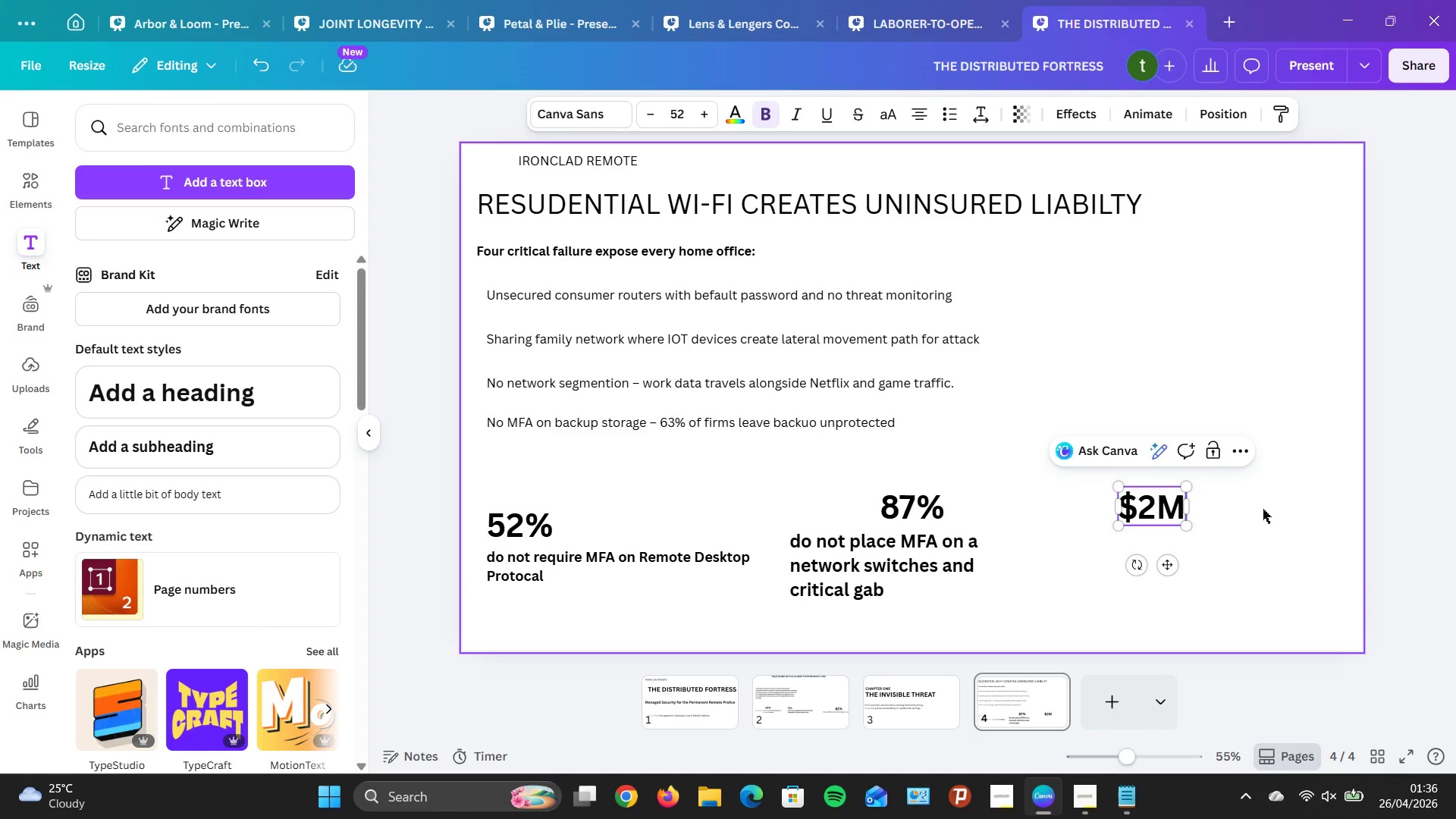 
wait(5.36)
 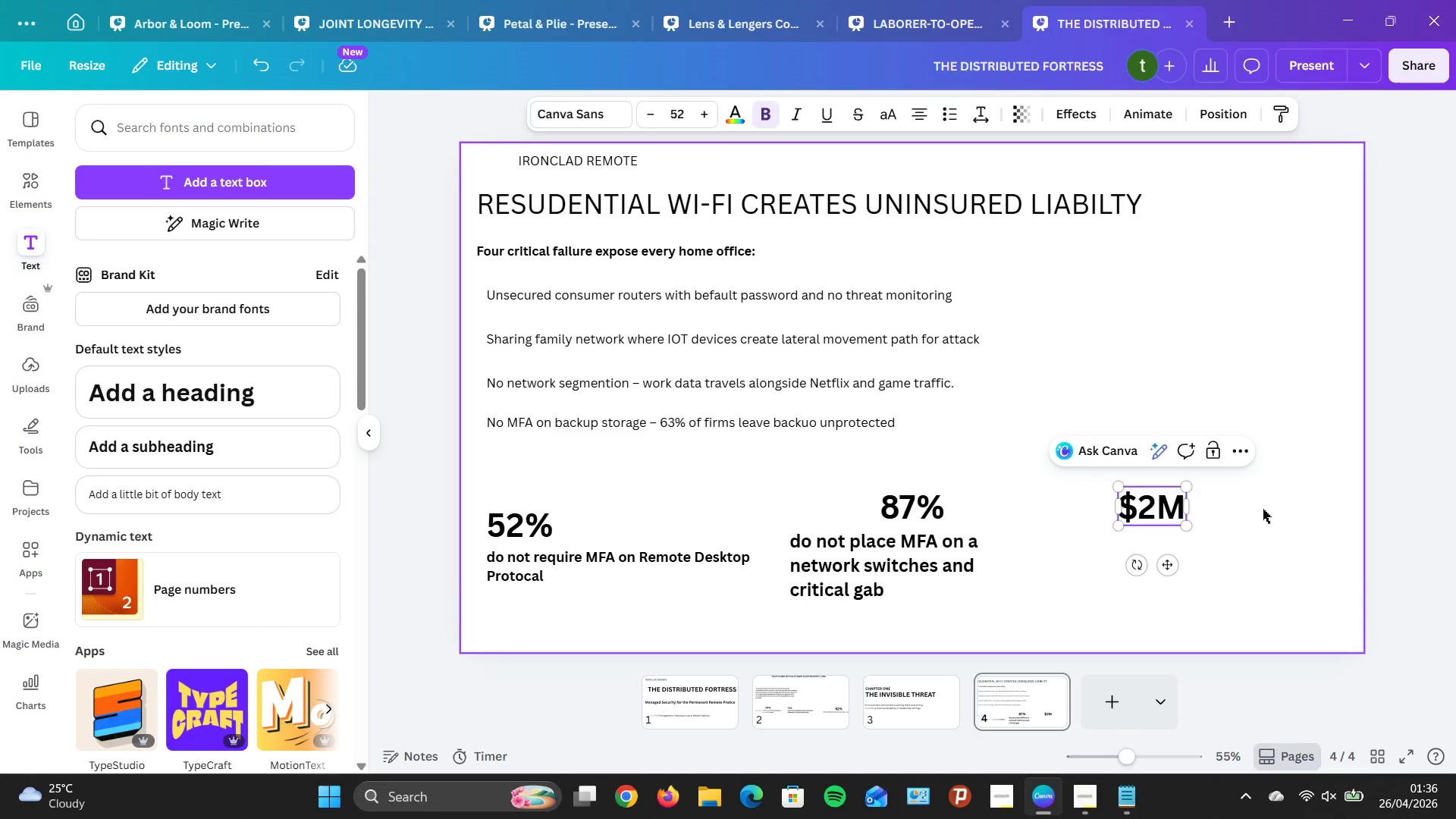 
key(Shift+Equal)
 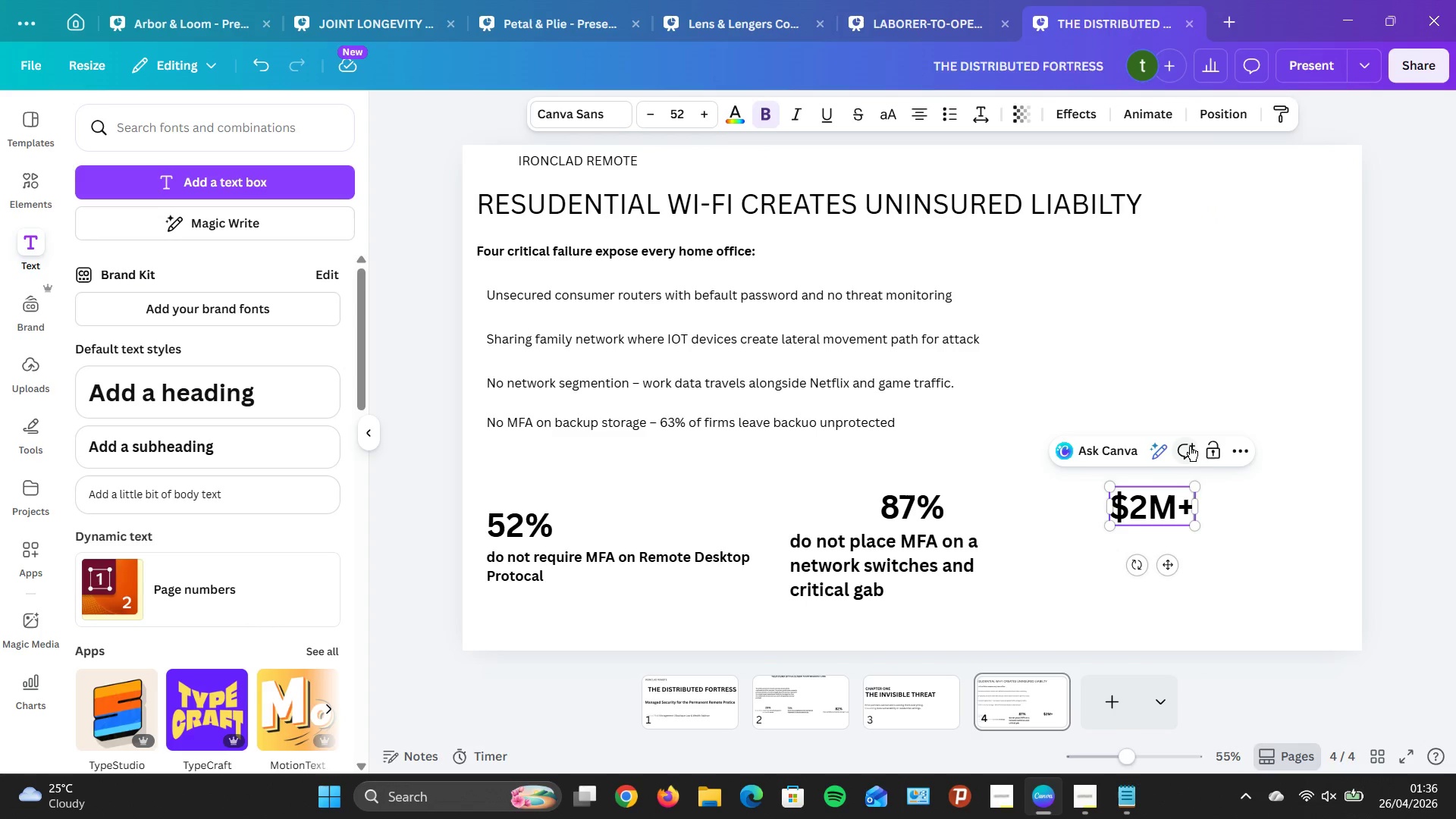 
key(Enter)
 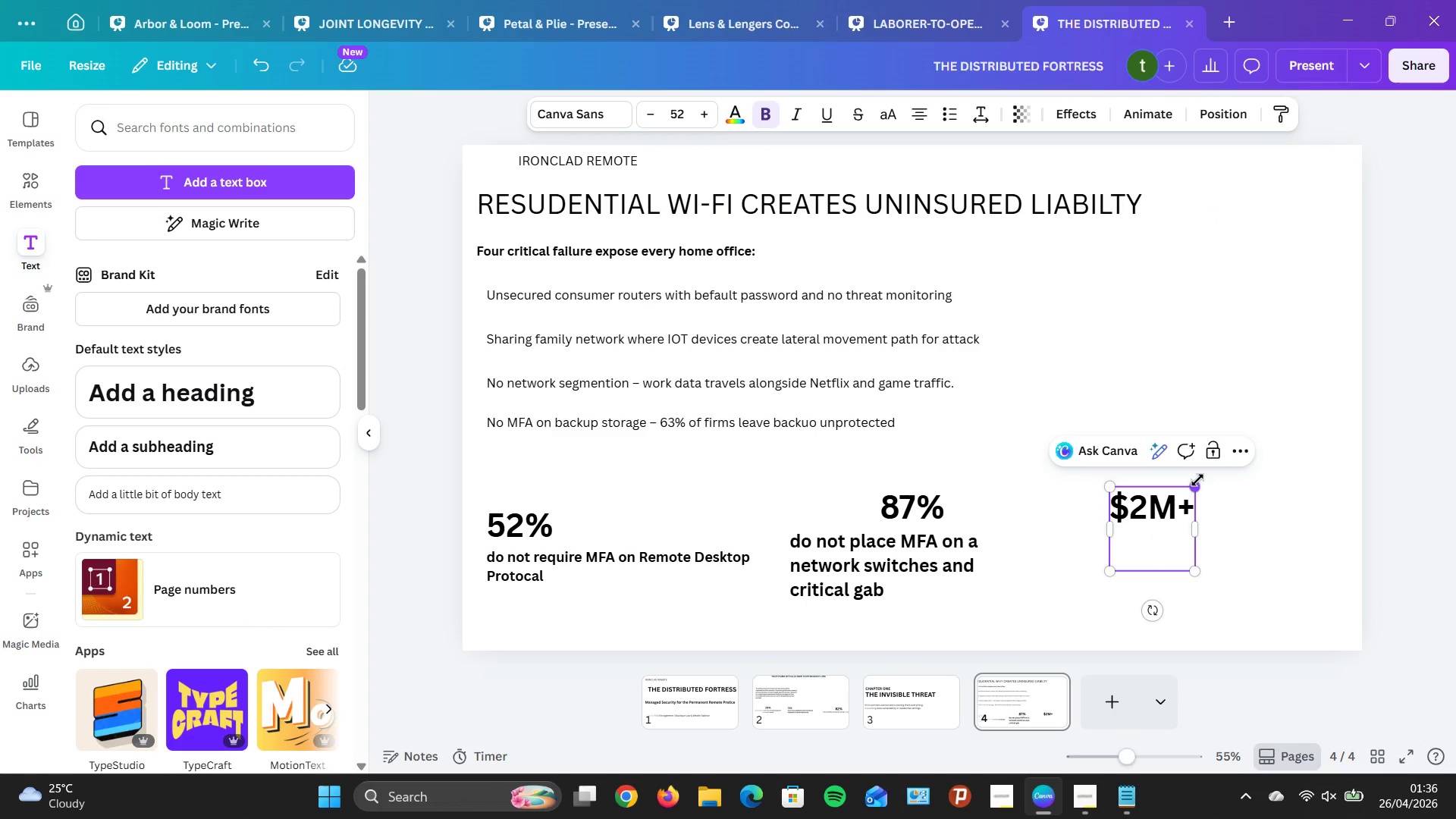 
type(average cust if)
 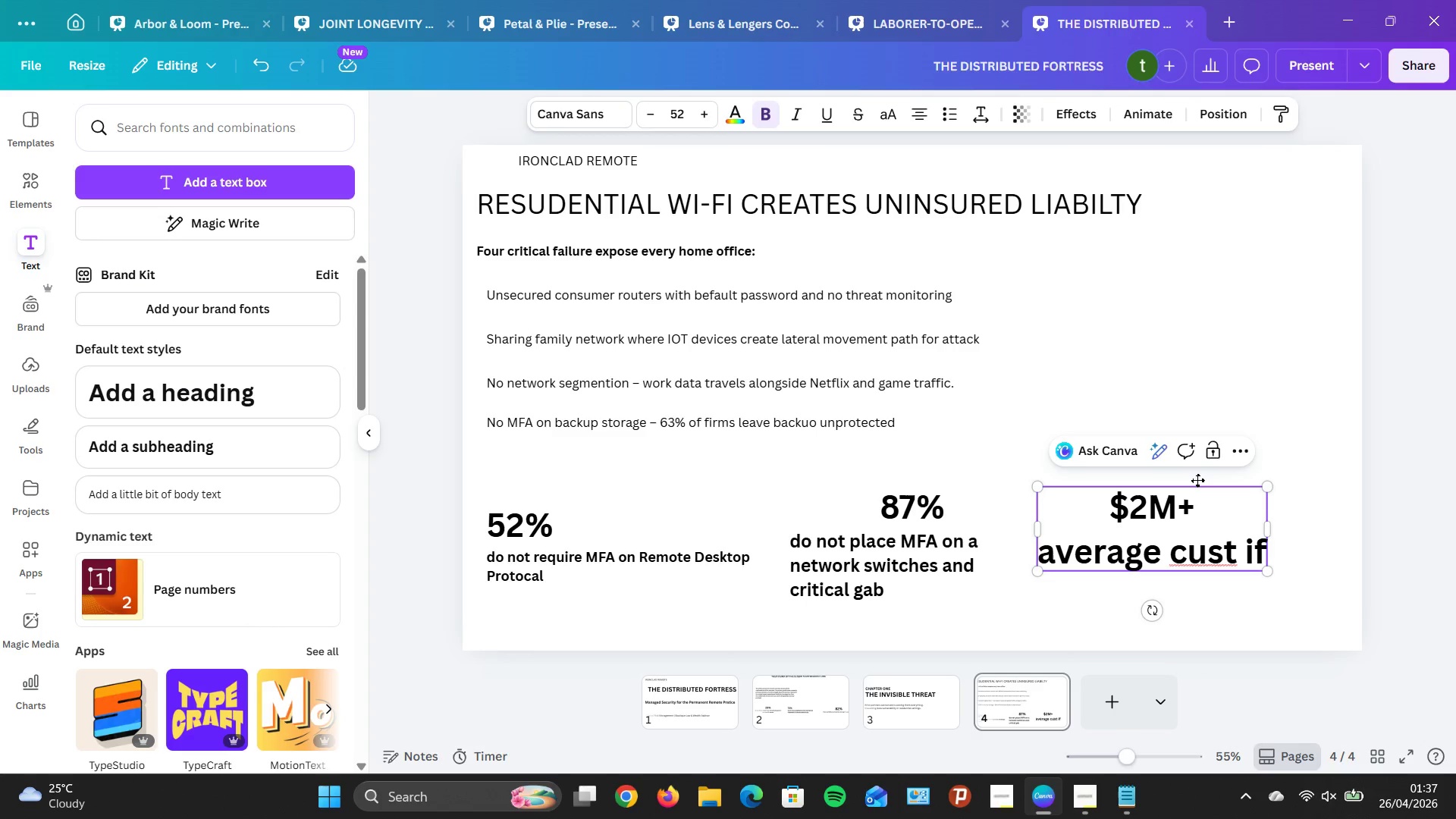 
wait(15.05)
 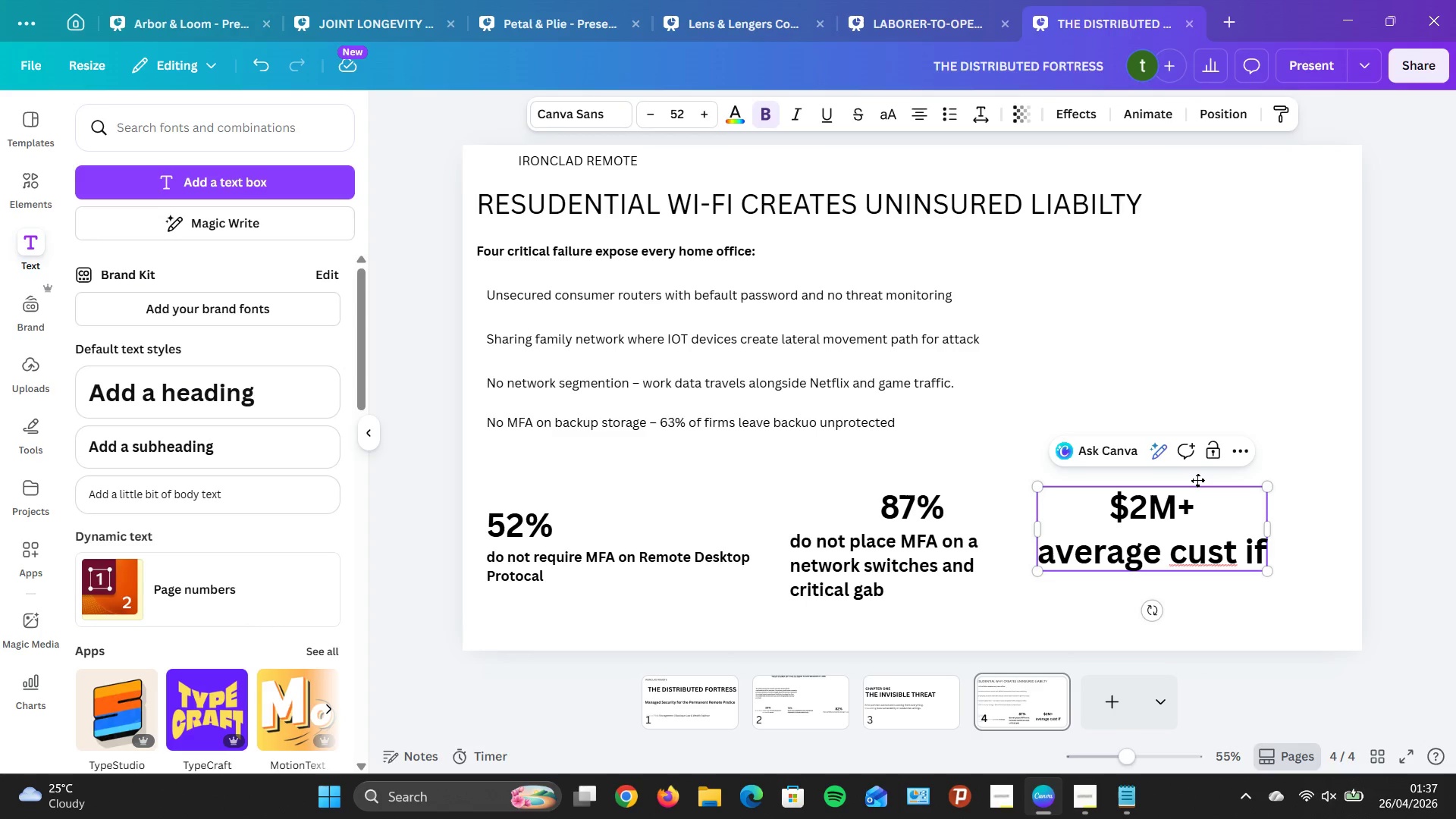 
key(CapsLock)
 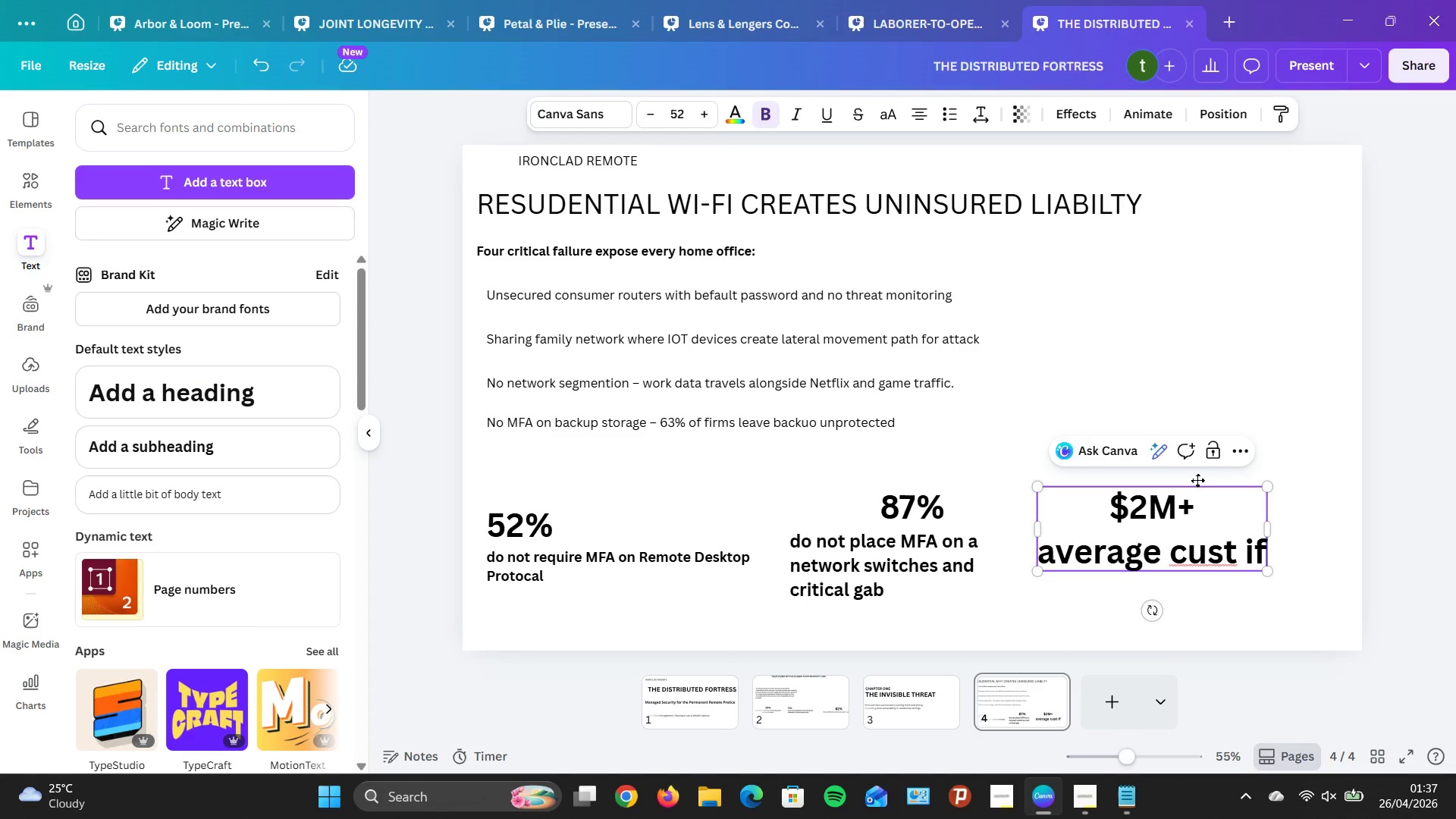 
key(A)
 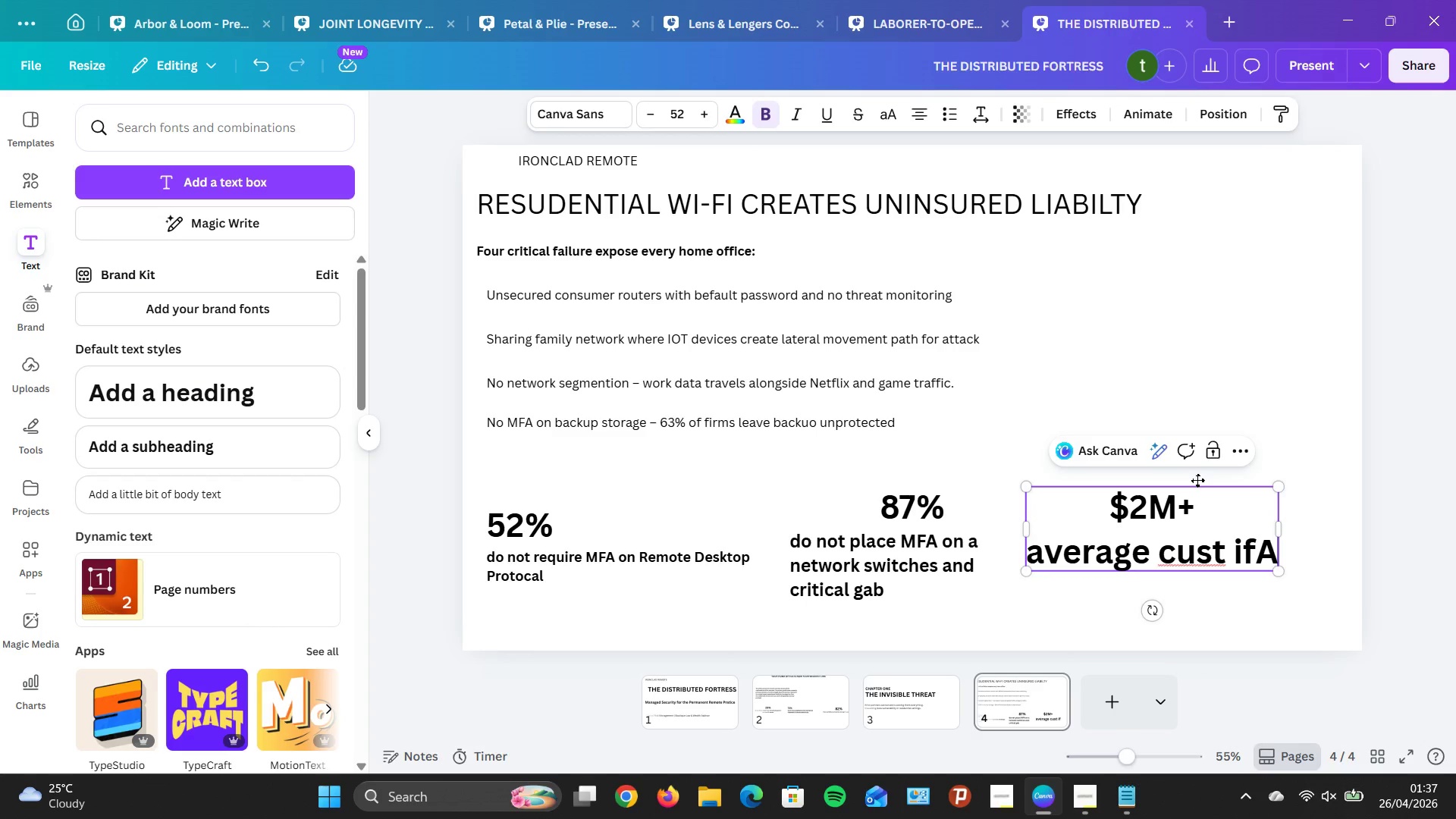 
key(CapsLock)
 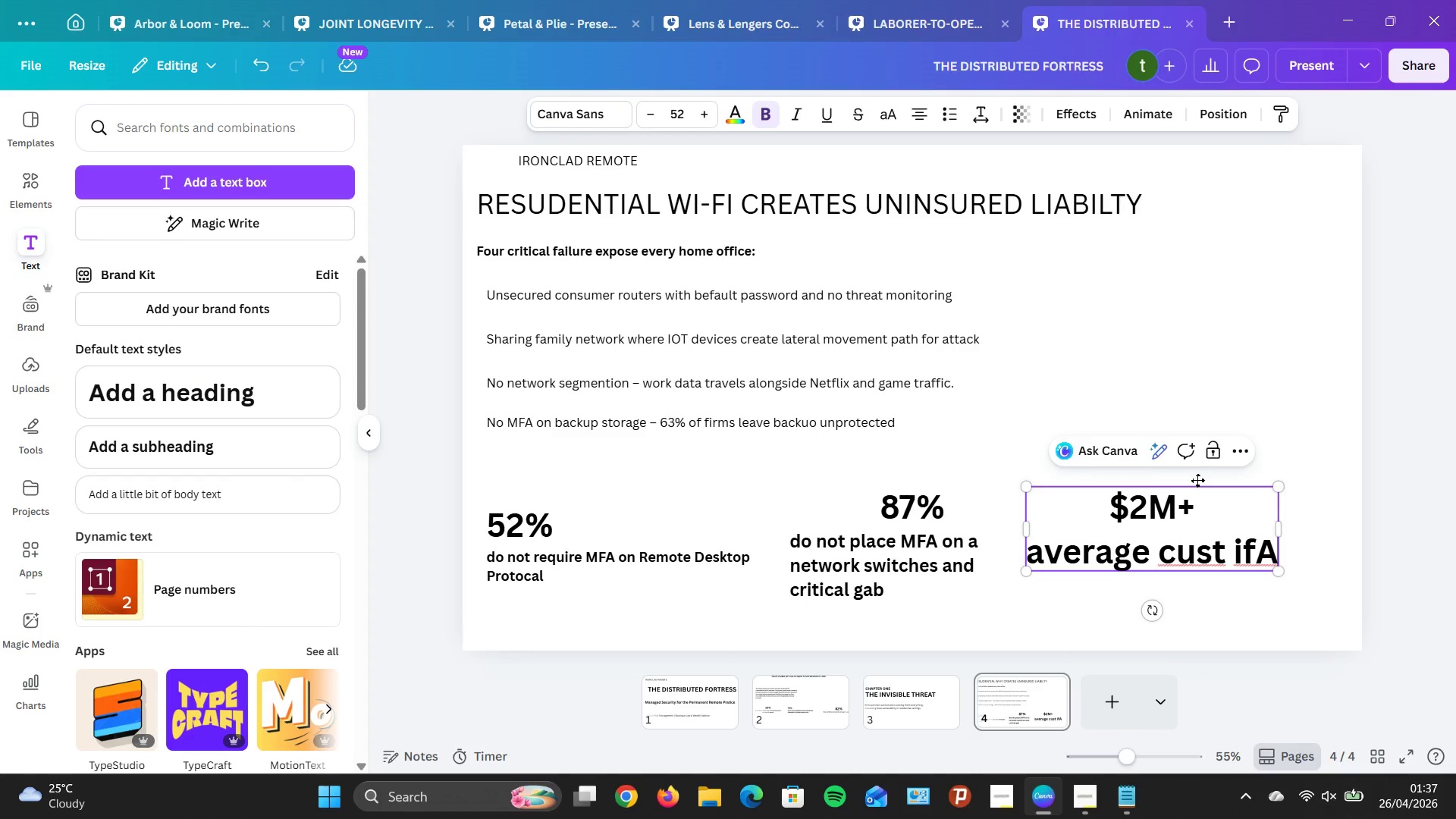 
hold_key(key=Space, duration=0.41)
 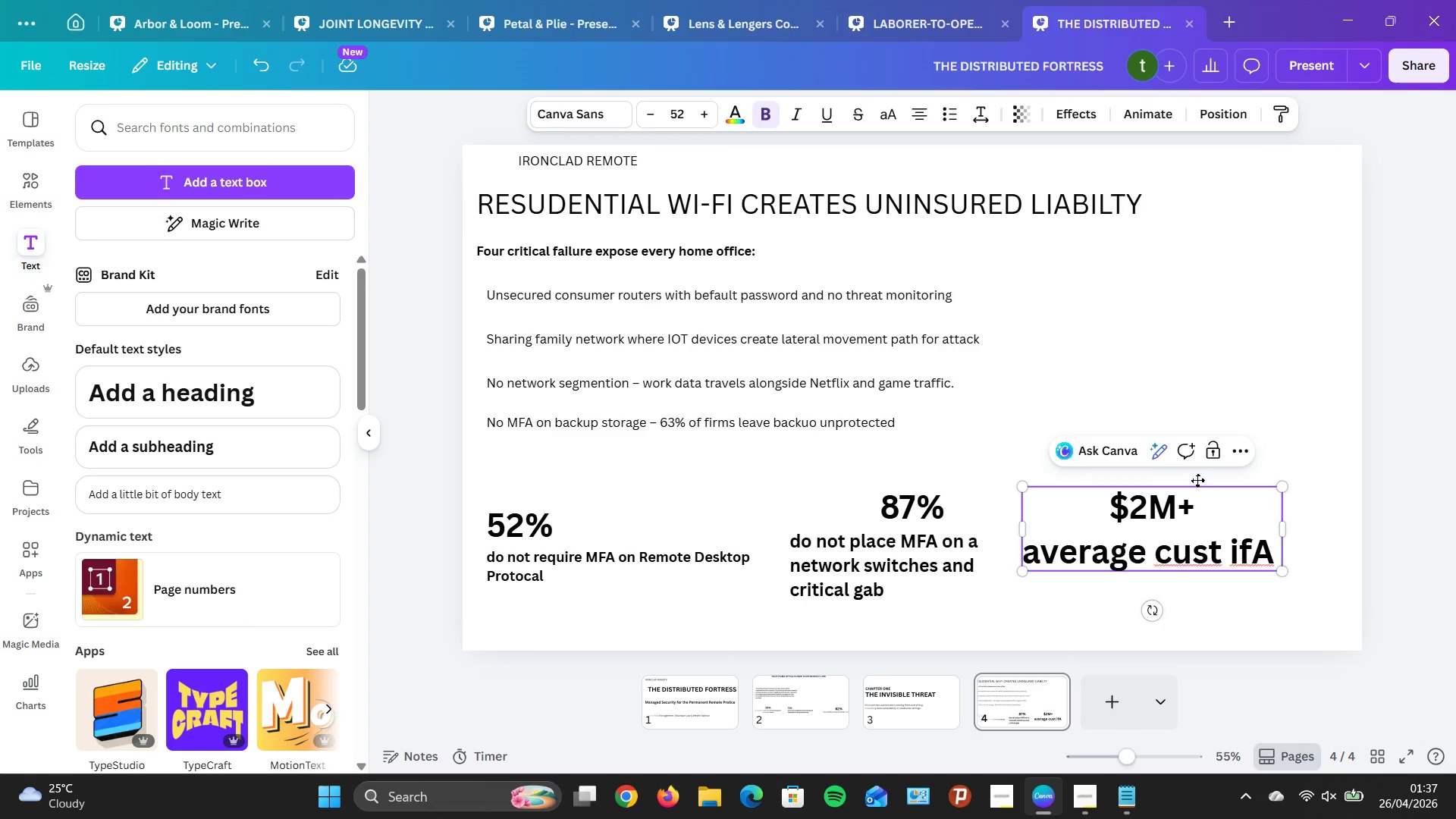 
key(Alt+AltRight)
 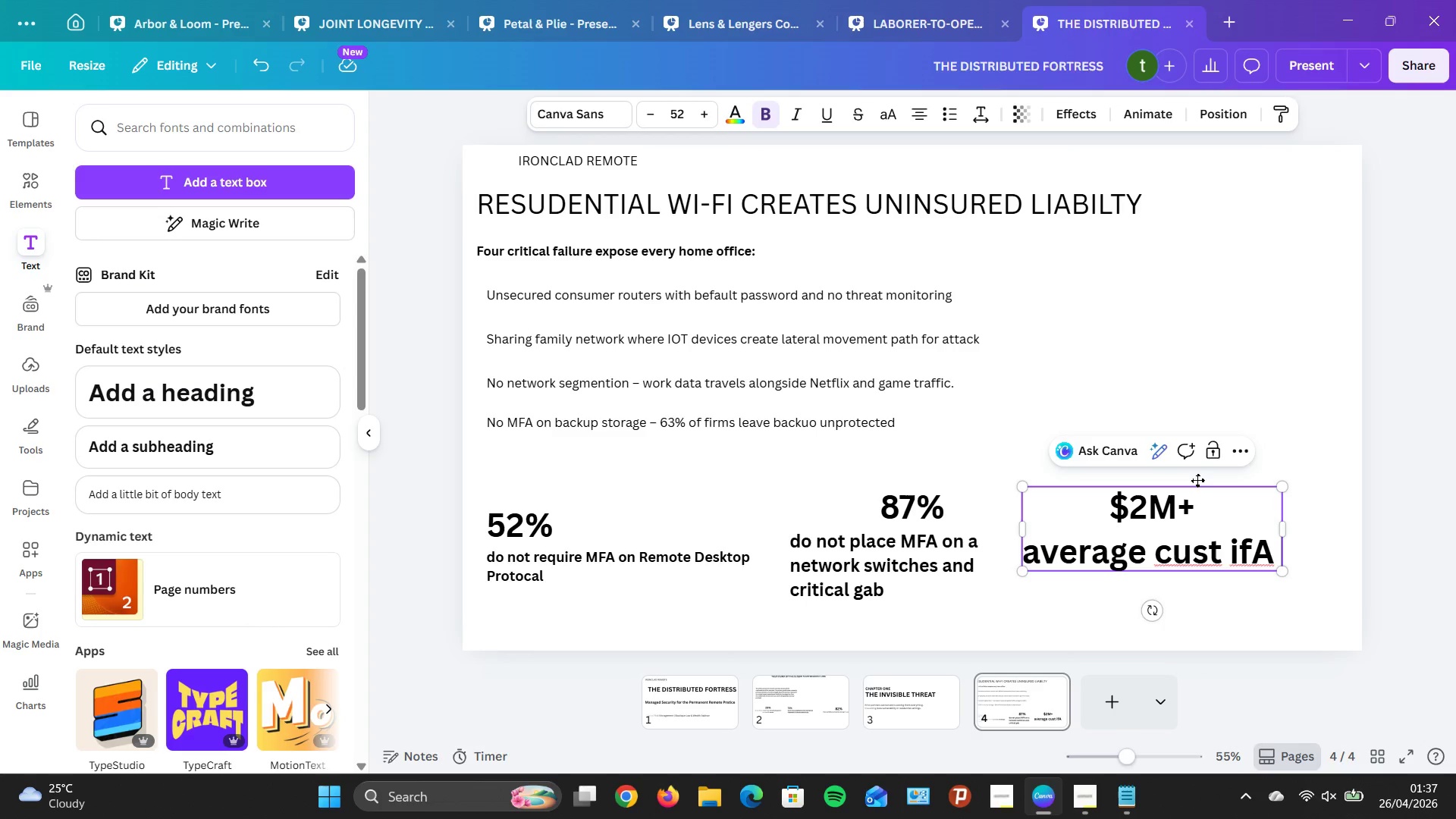 
wait(7.92)
 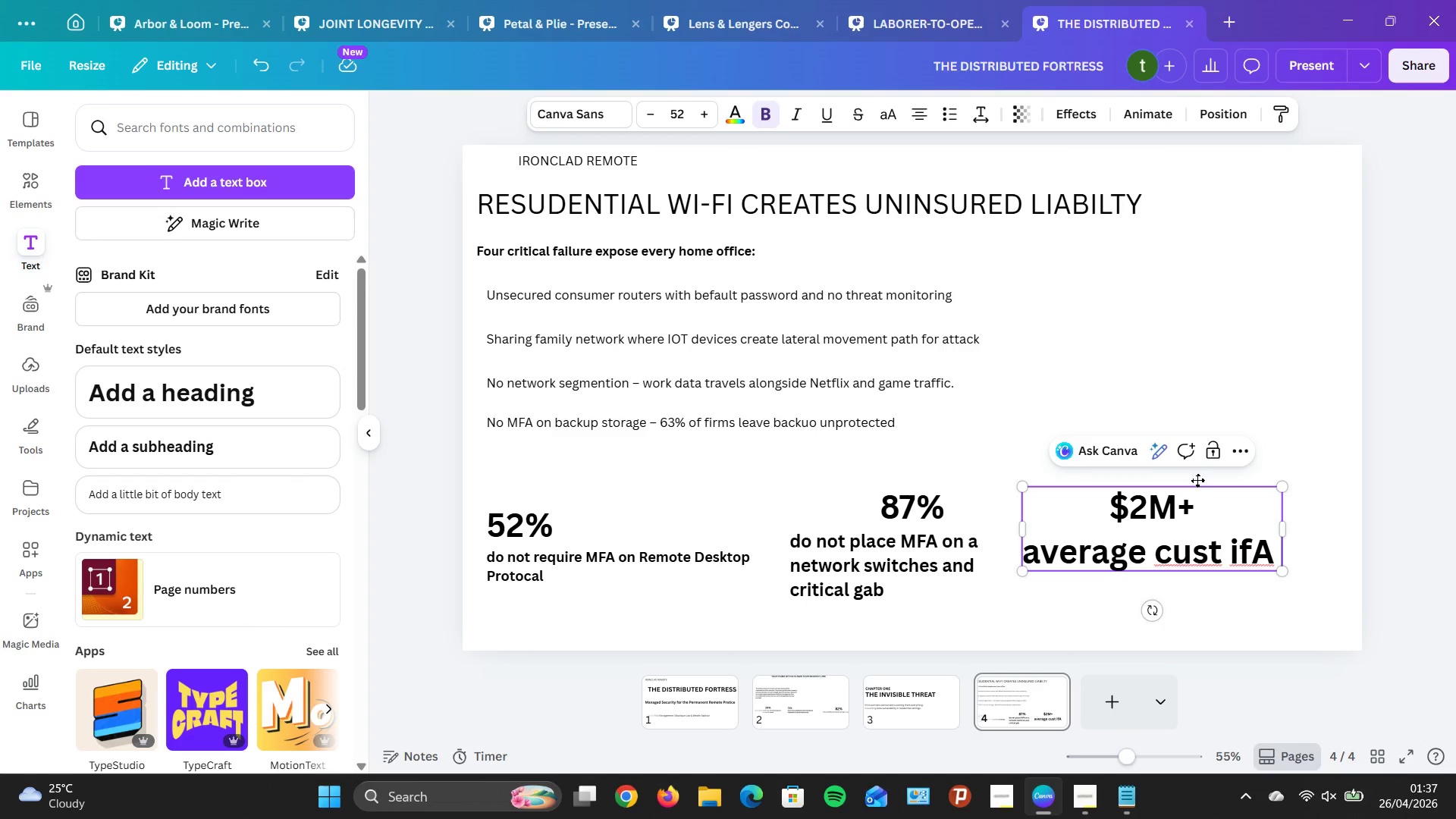 
left_click([1269, 544])
 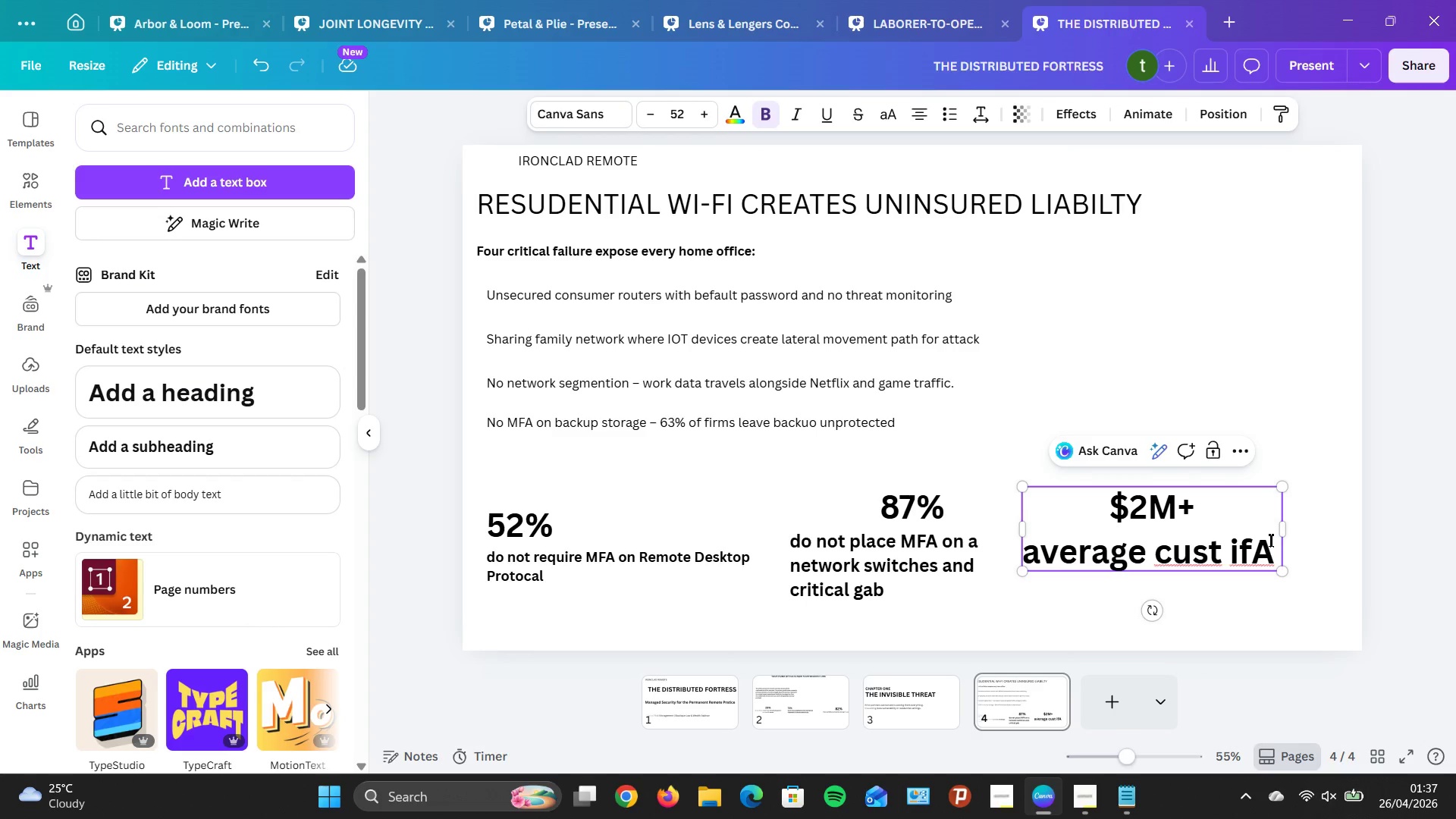 
key(Backspace)
key(Backspace)
key(Backspace)
key(Backspace)
key(Backspace)
key(Backspace)
key(Backspace)
key(Backspace)
type(cost of a law )
 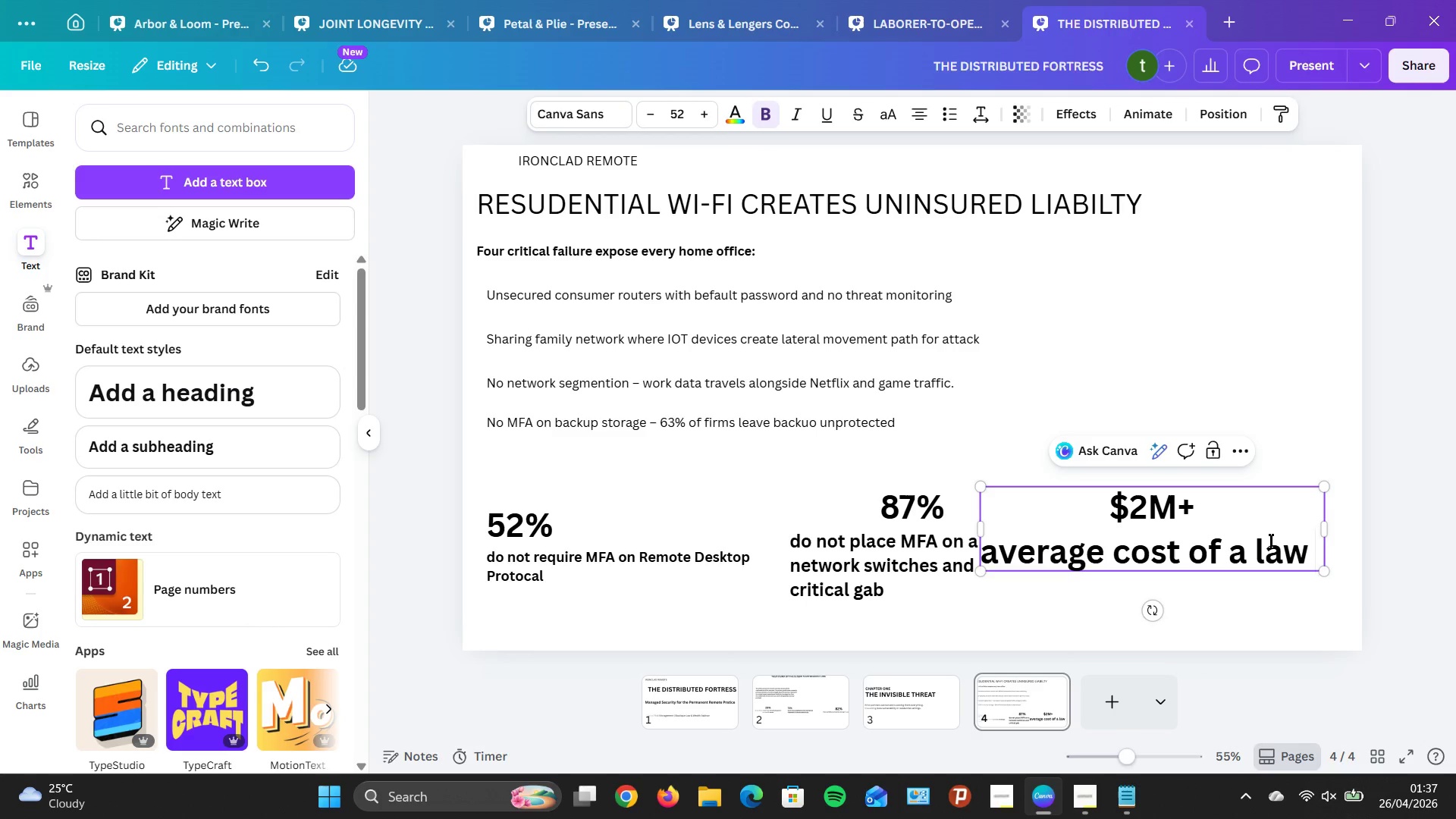 
hold_key(key=L, duration=0.31)
 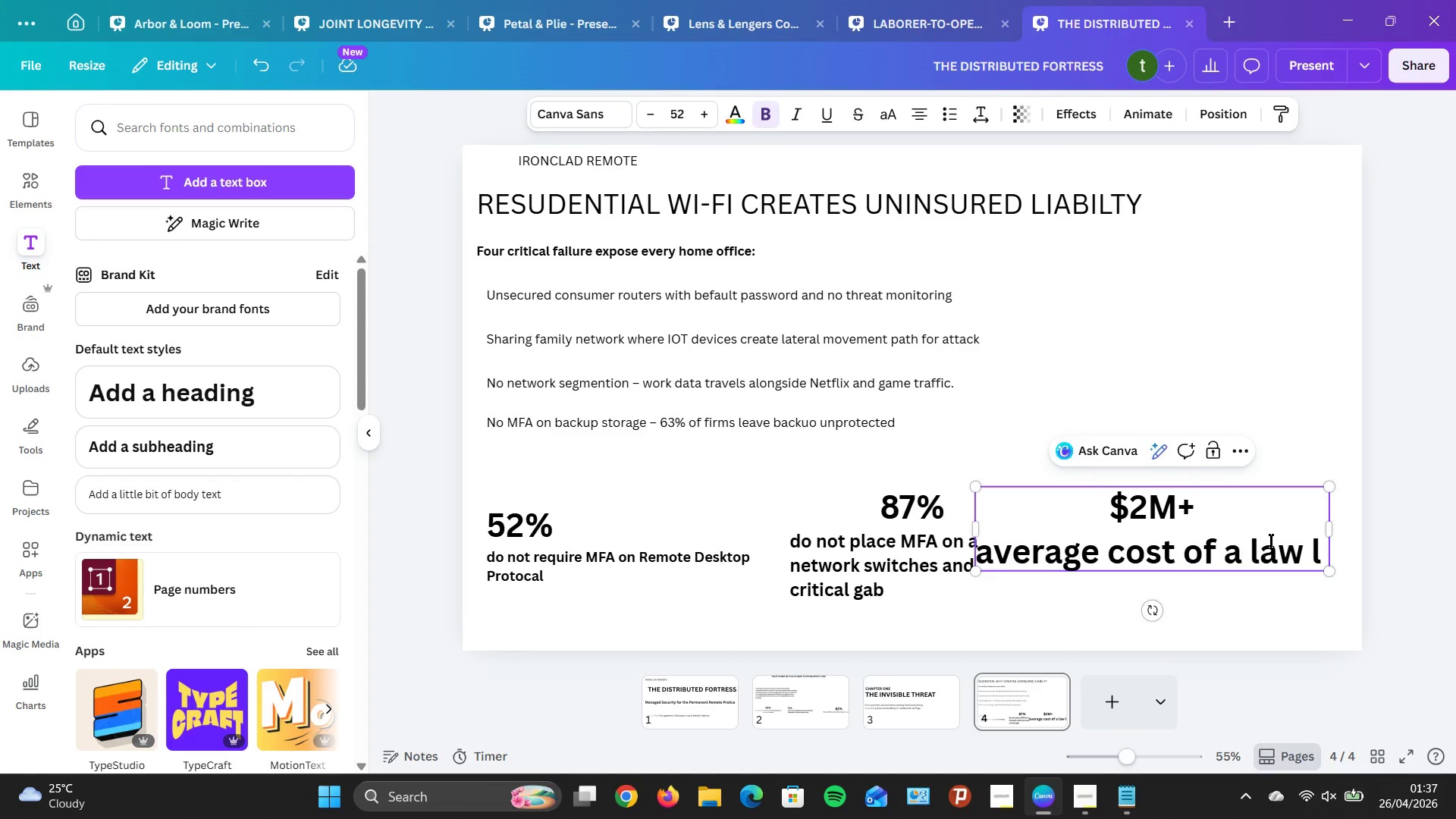 
key(Backspace)
type(firmdata breah)
 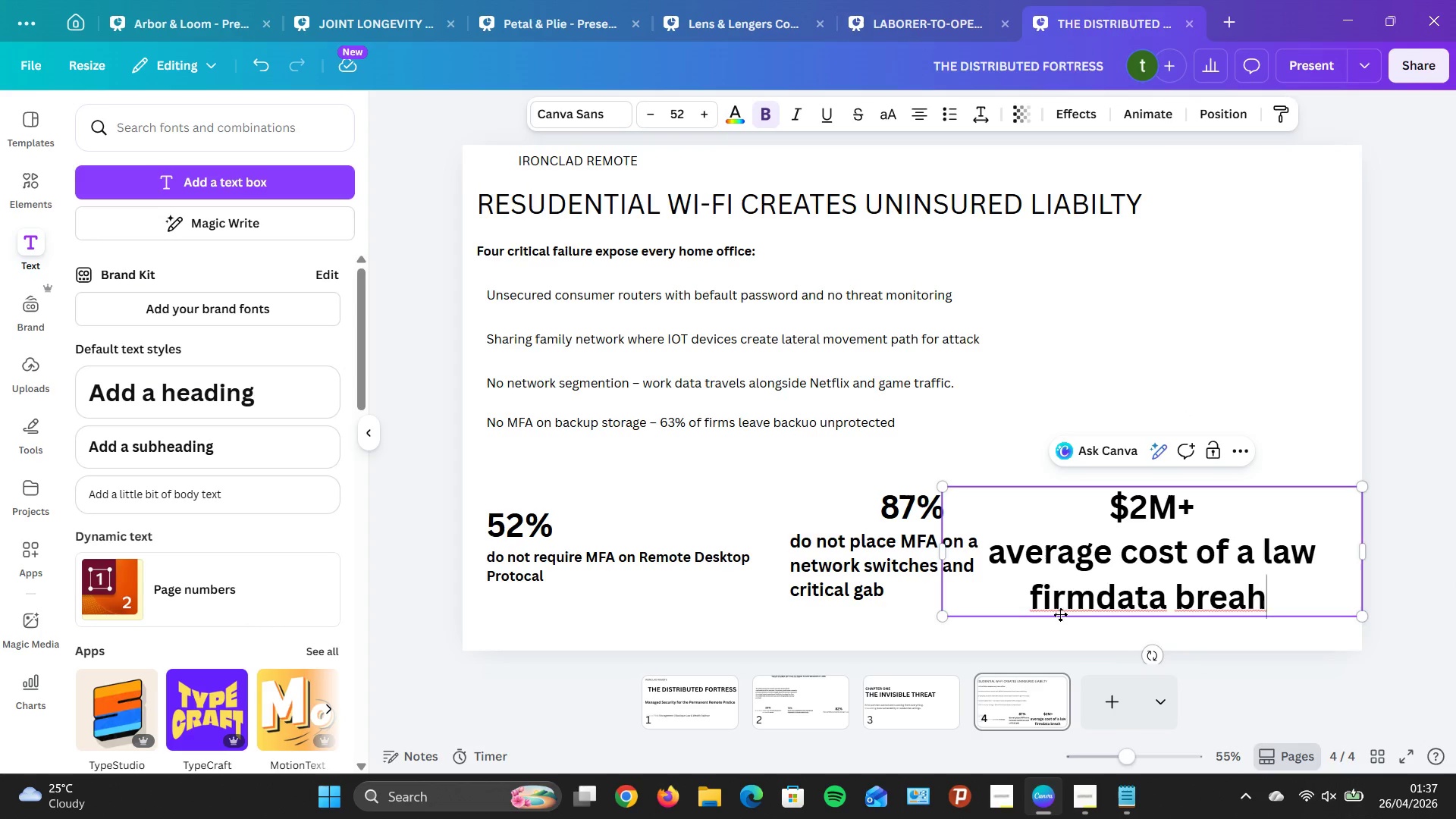 
wait(6.33)
 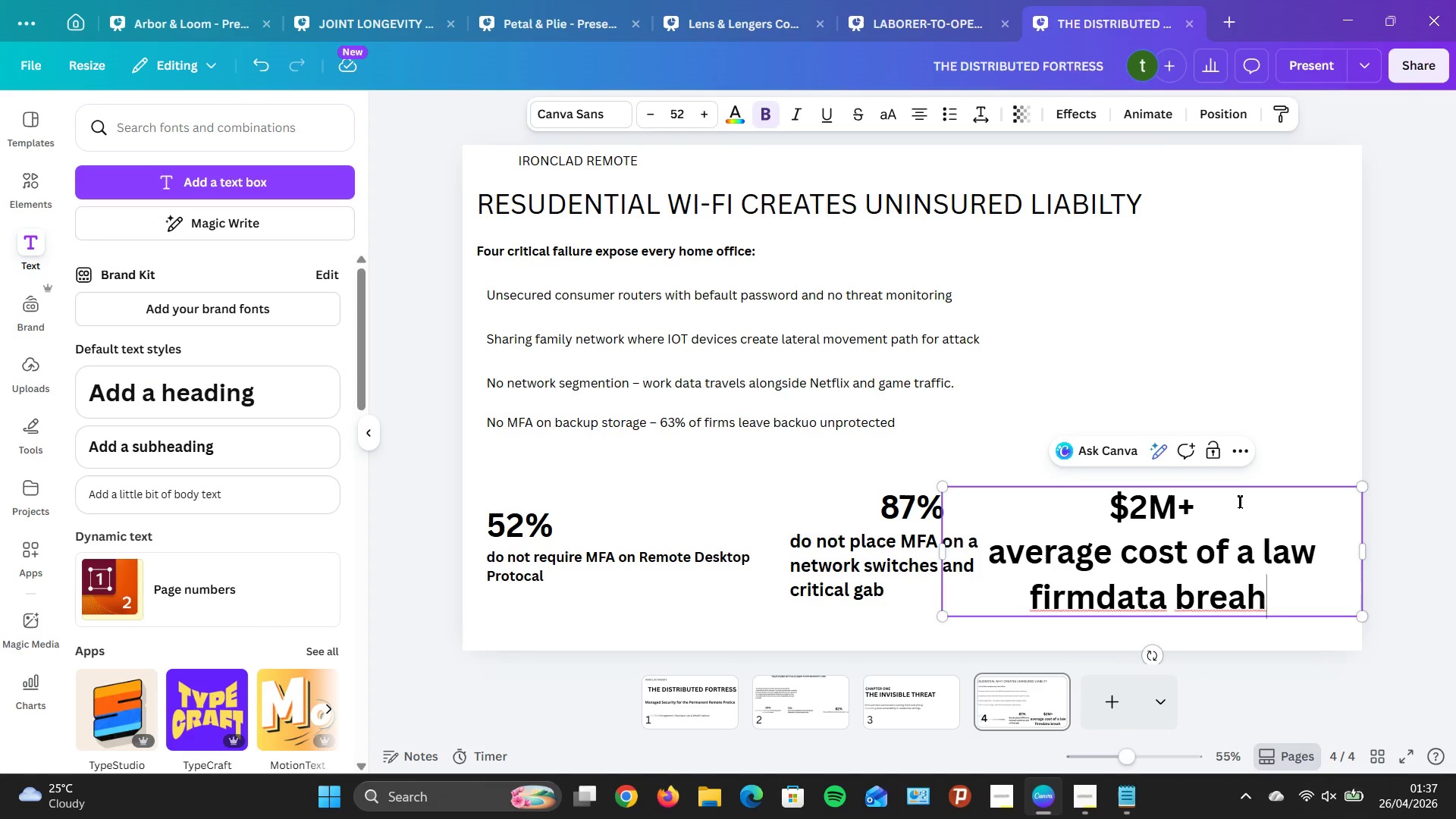 
left_click([1092, 585])
 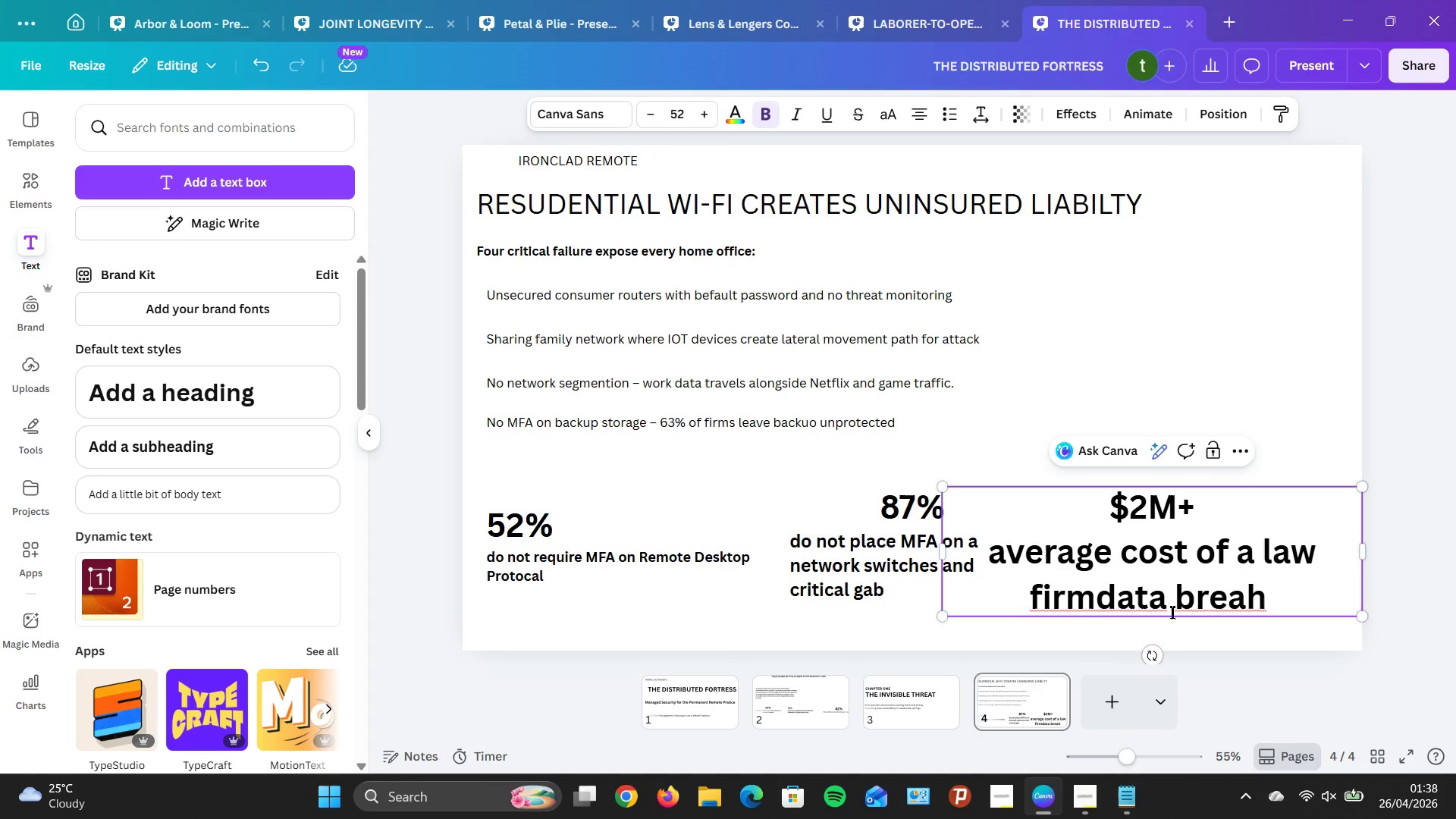 
key(Space)
 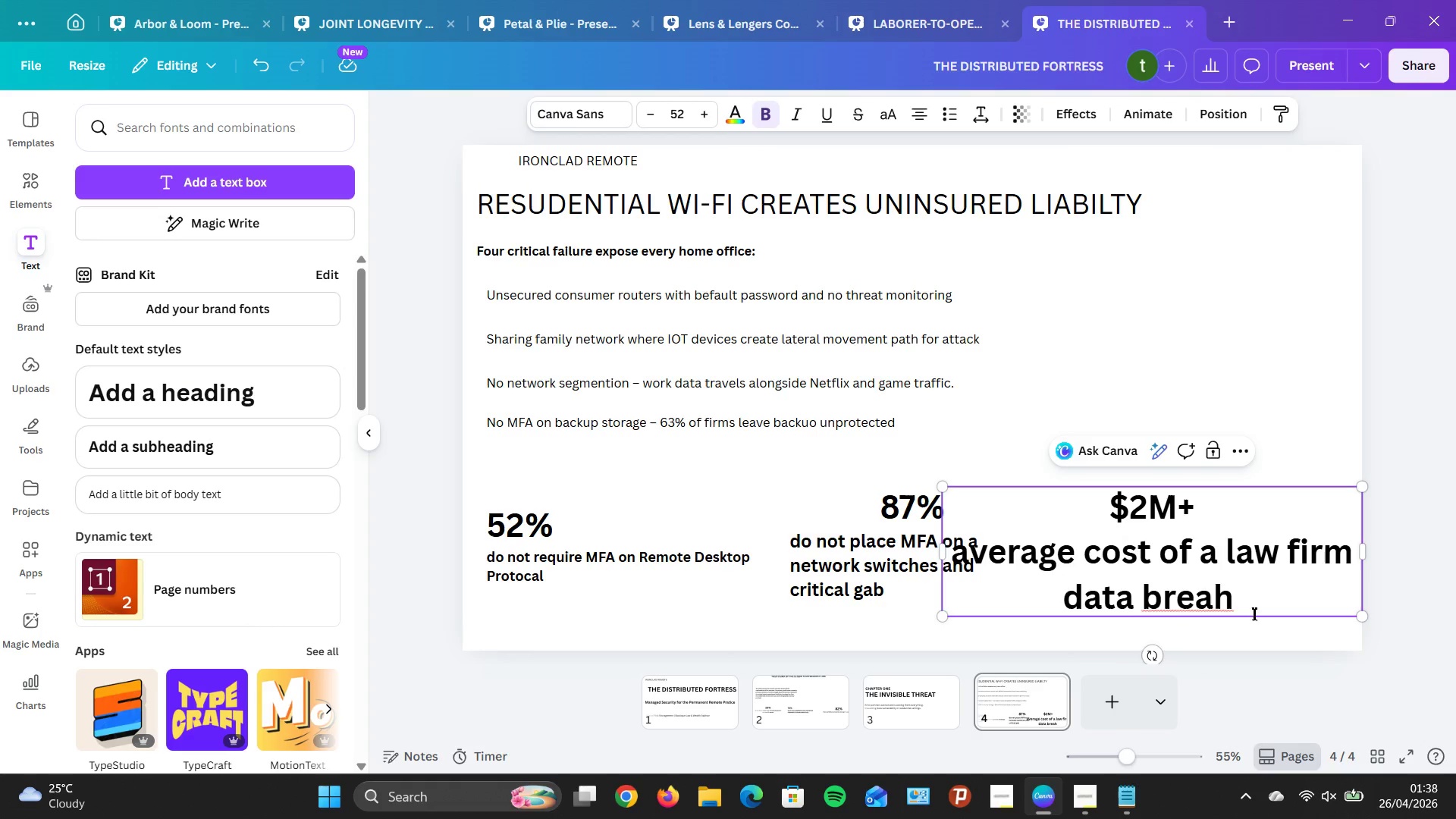 
left_click([1210, 605])
 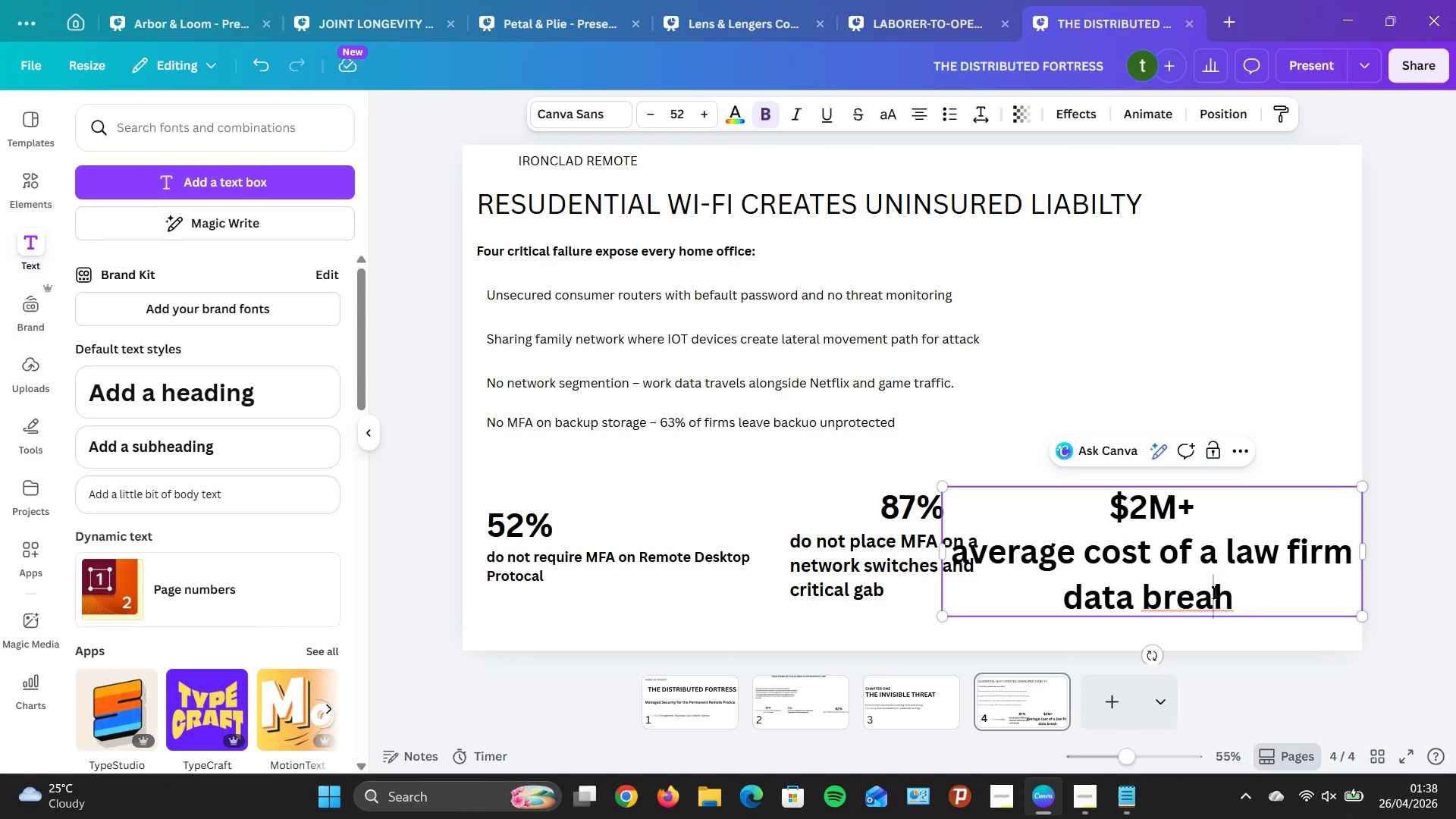 
key(C)
 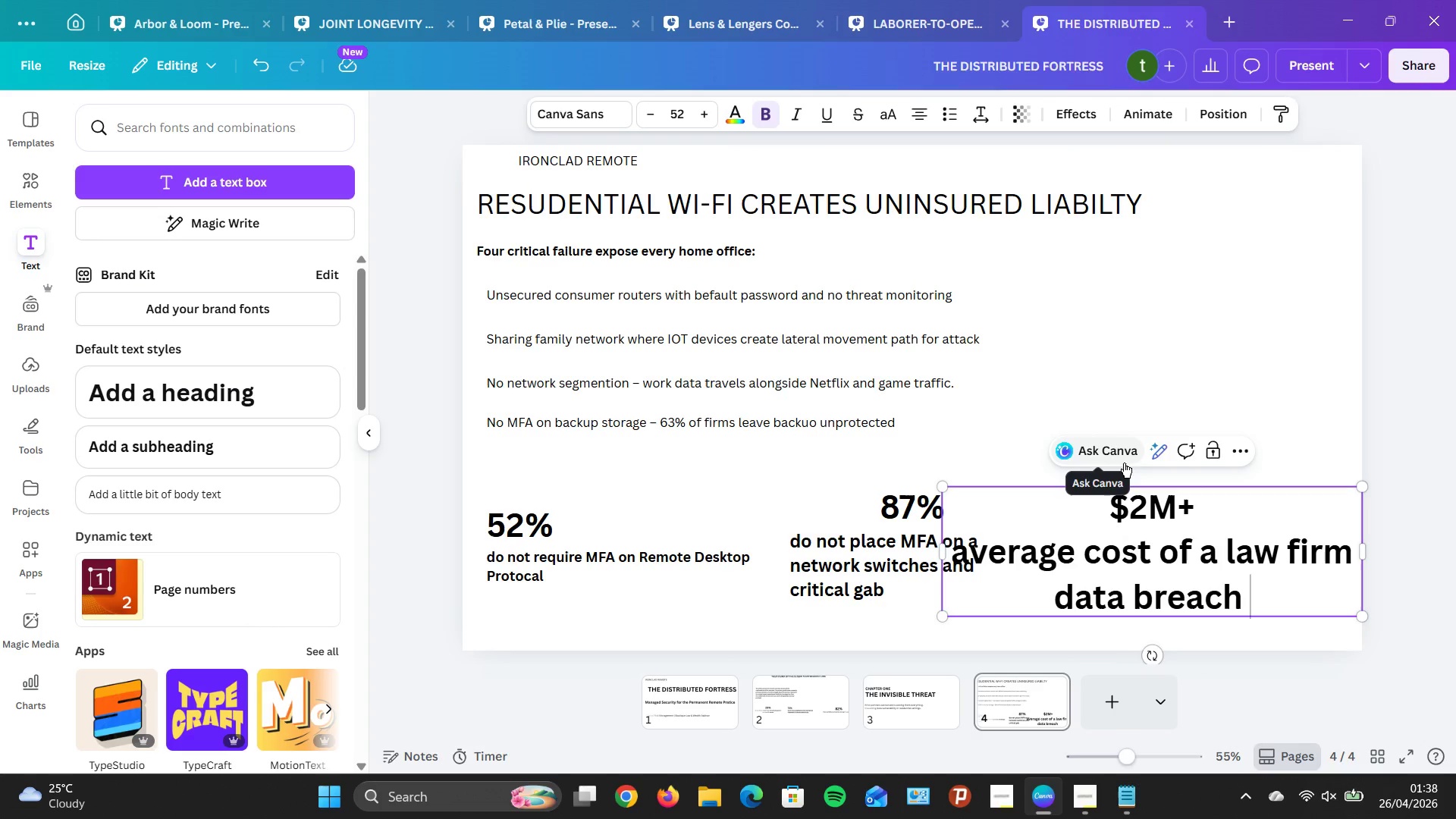 
wait(34.81)
 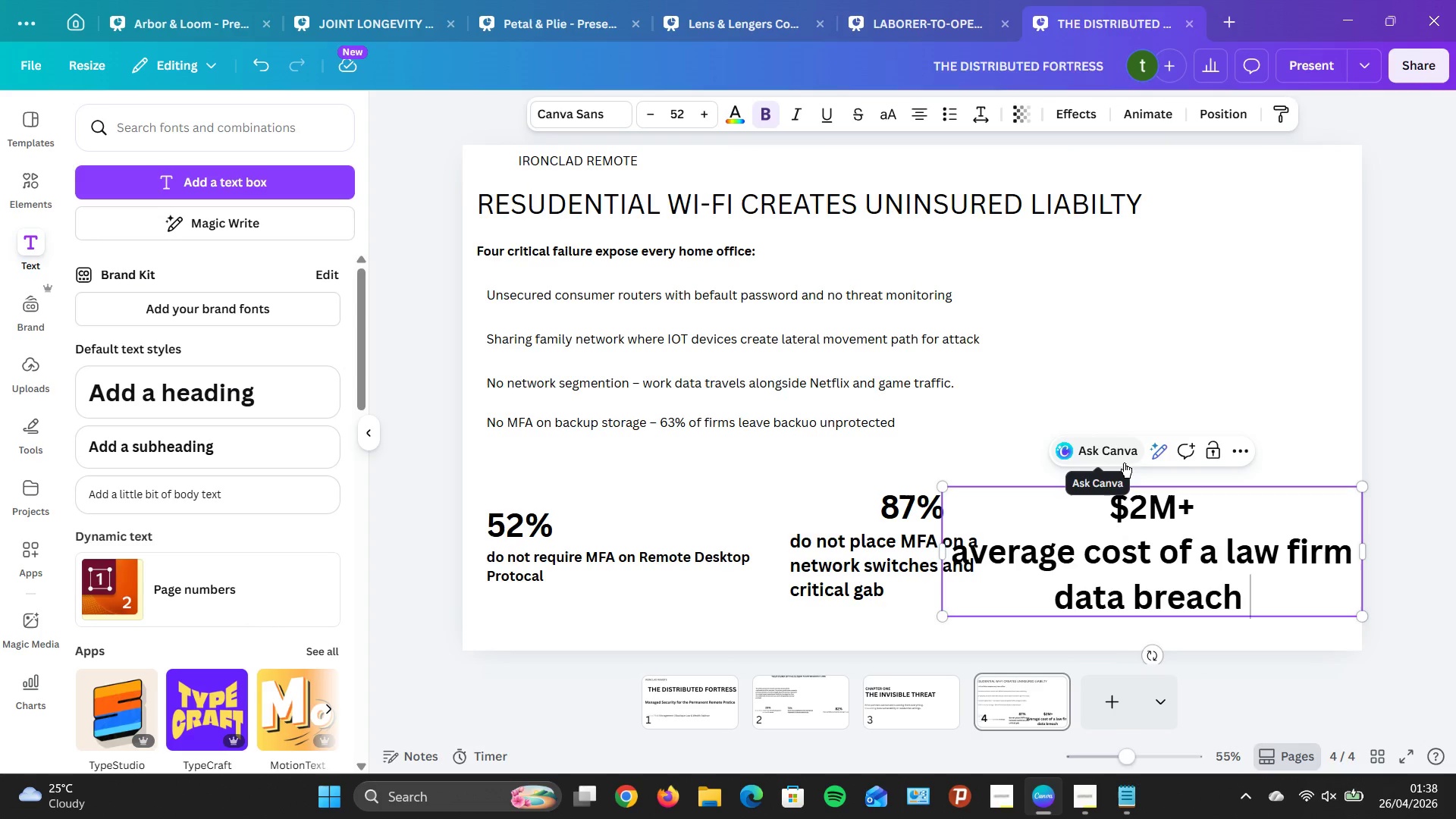 
left_click([1088, 584])
 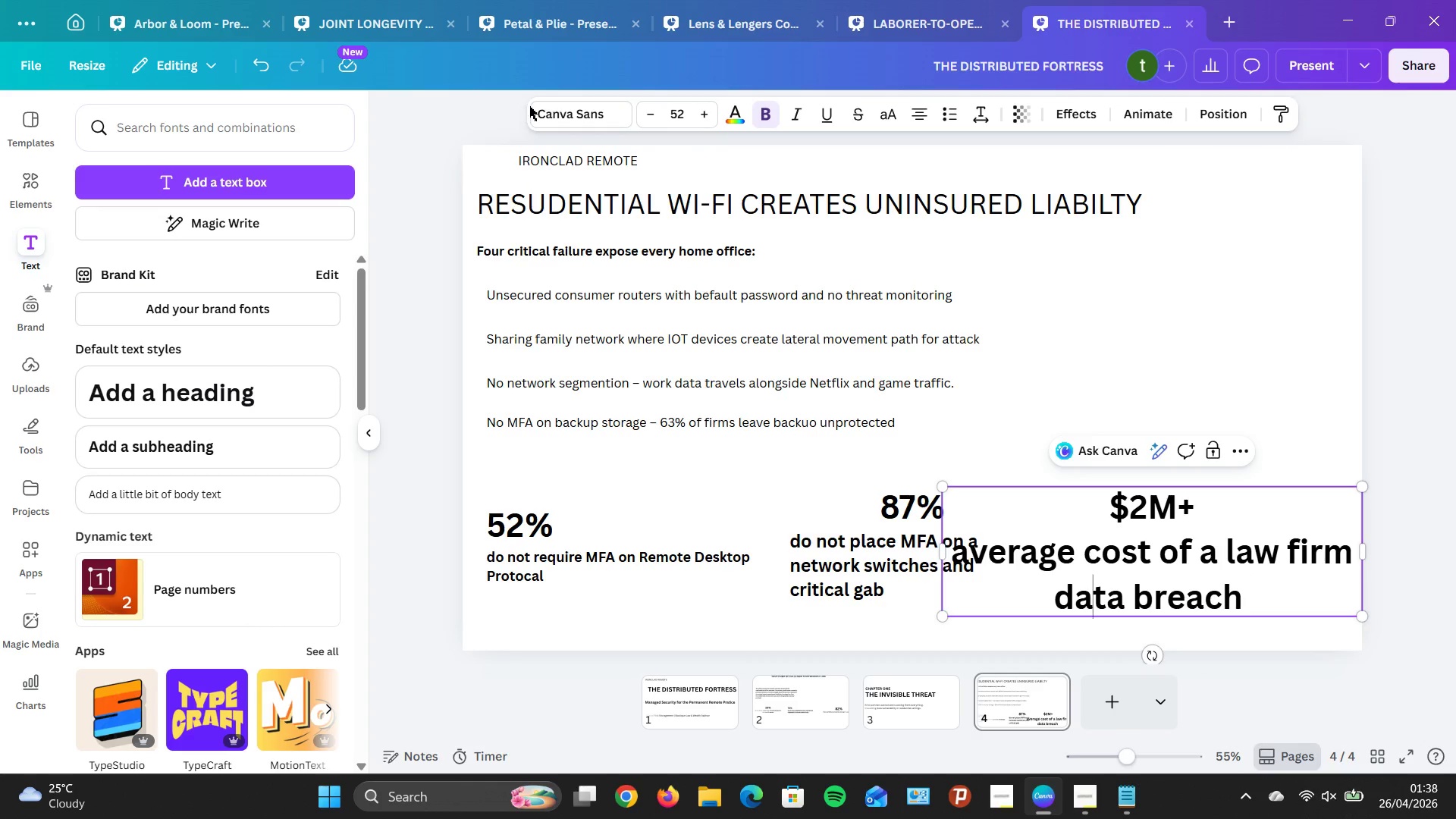 
mouse_move([674, 121])
 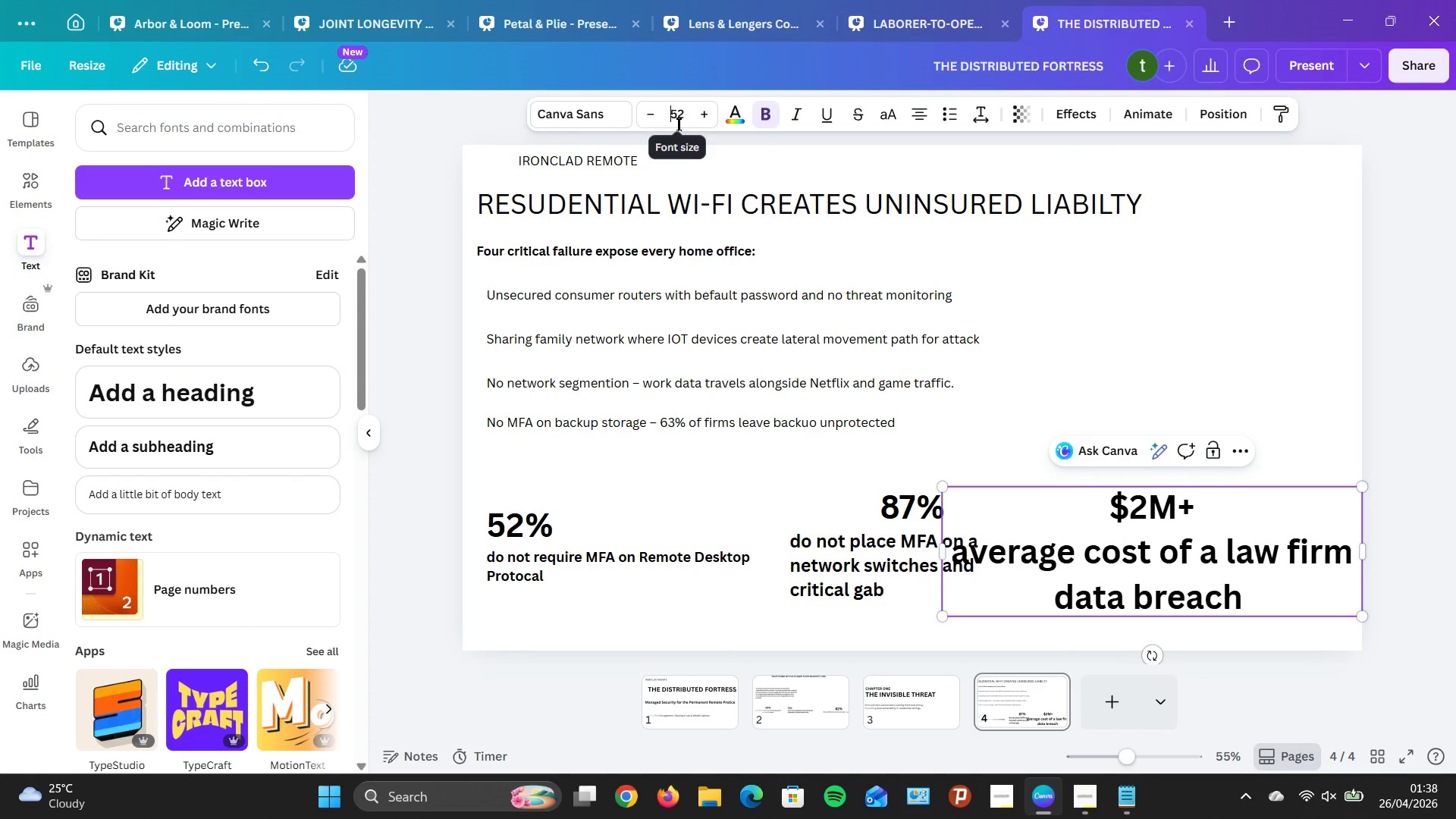 
left_click([678, 124])
 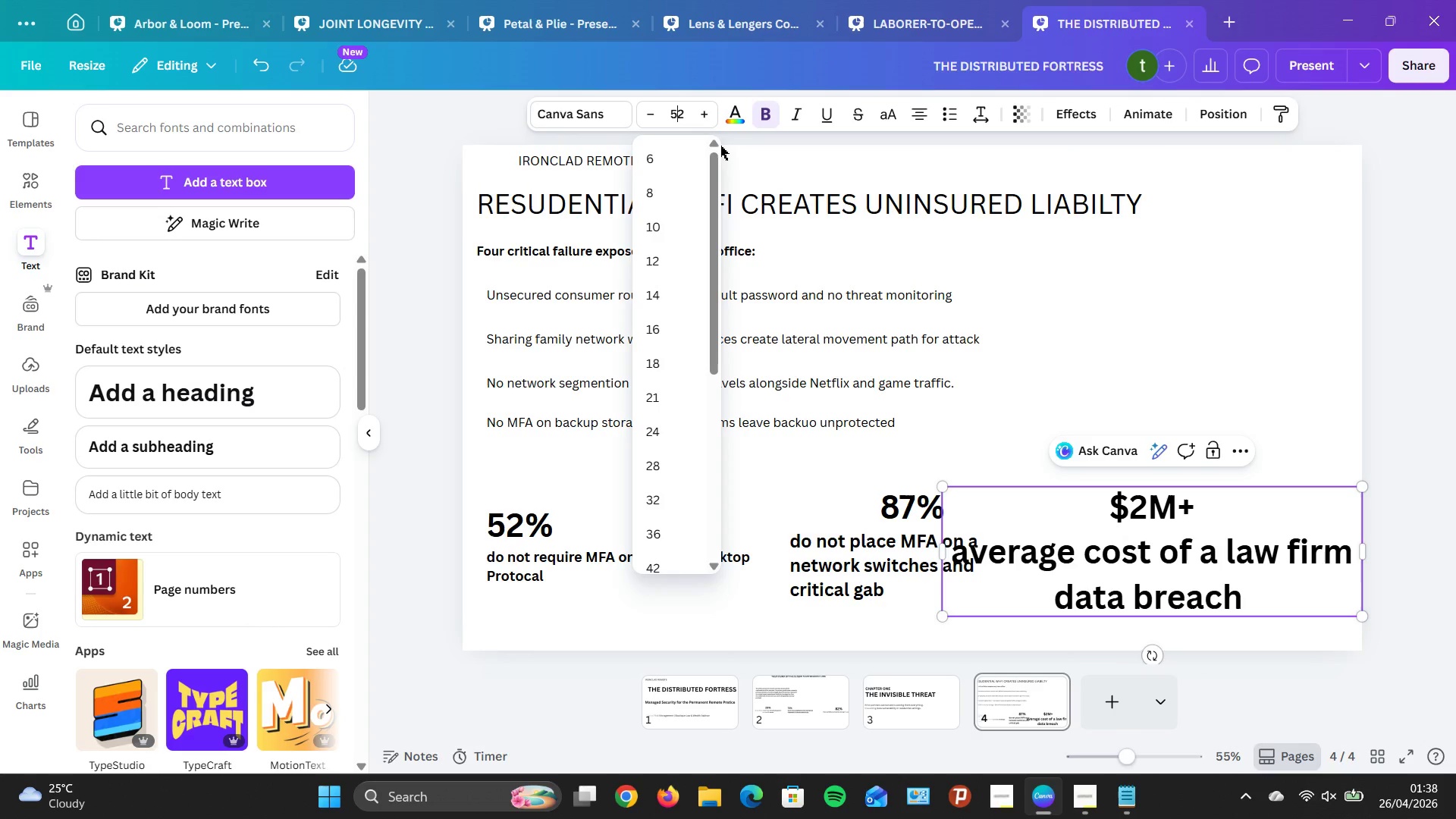 
wait(8.39)
 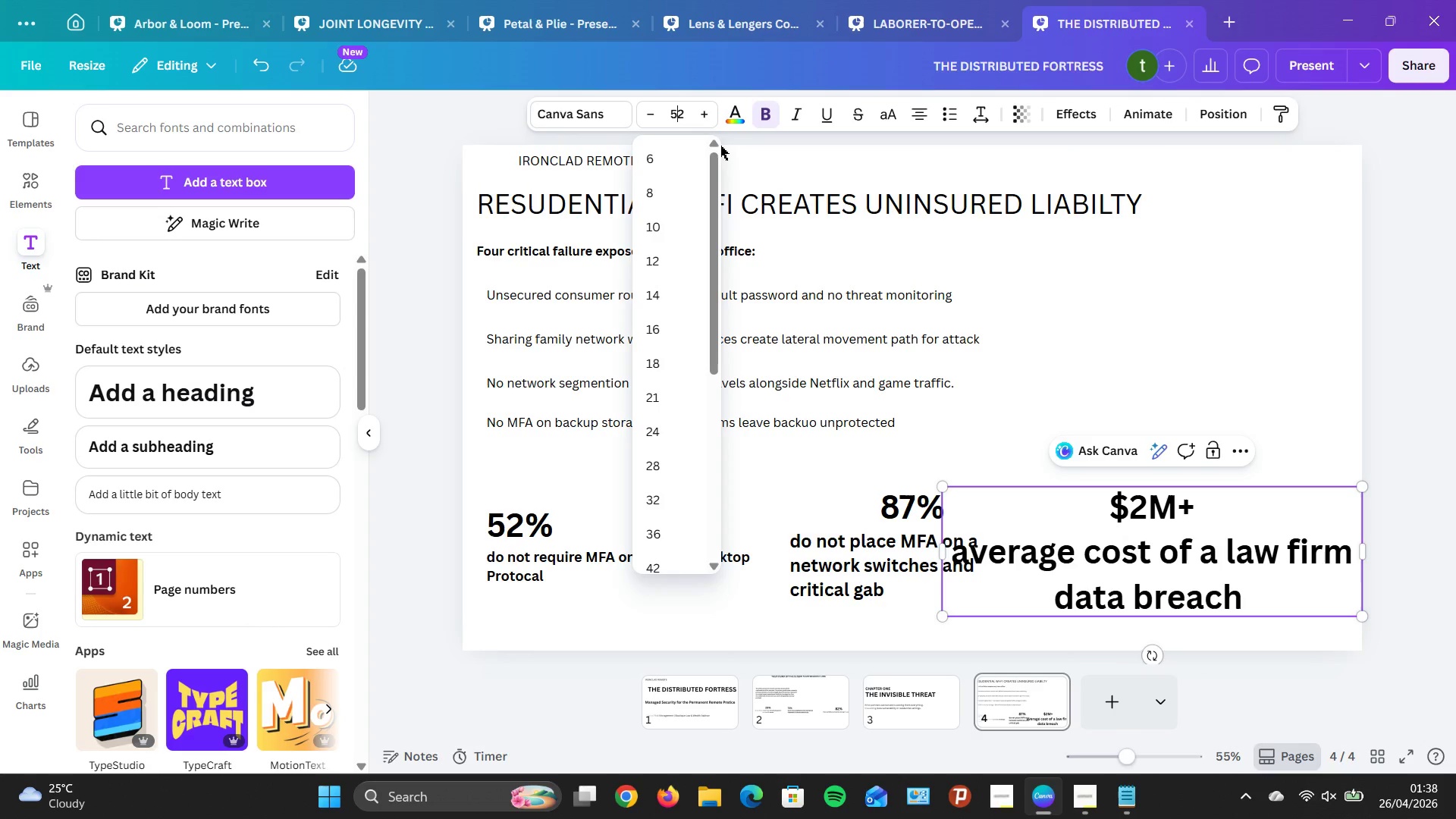 
mouse_move([869, 315])
 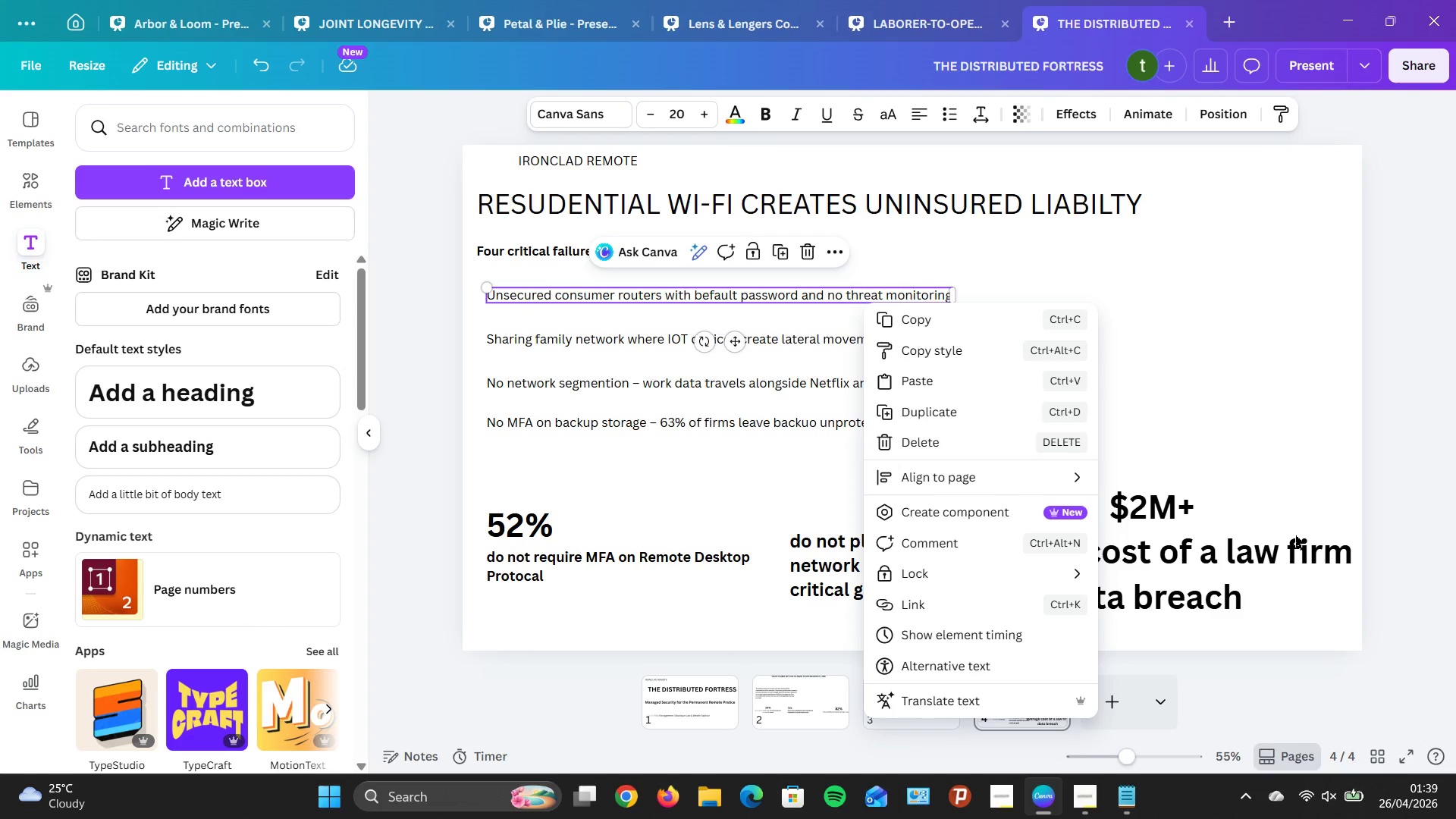 
wait(15.11)
 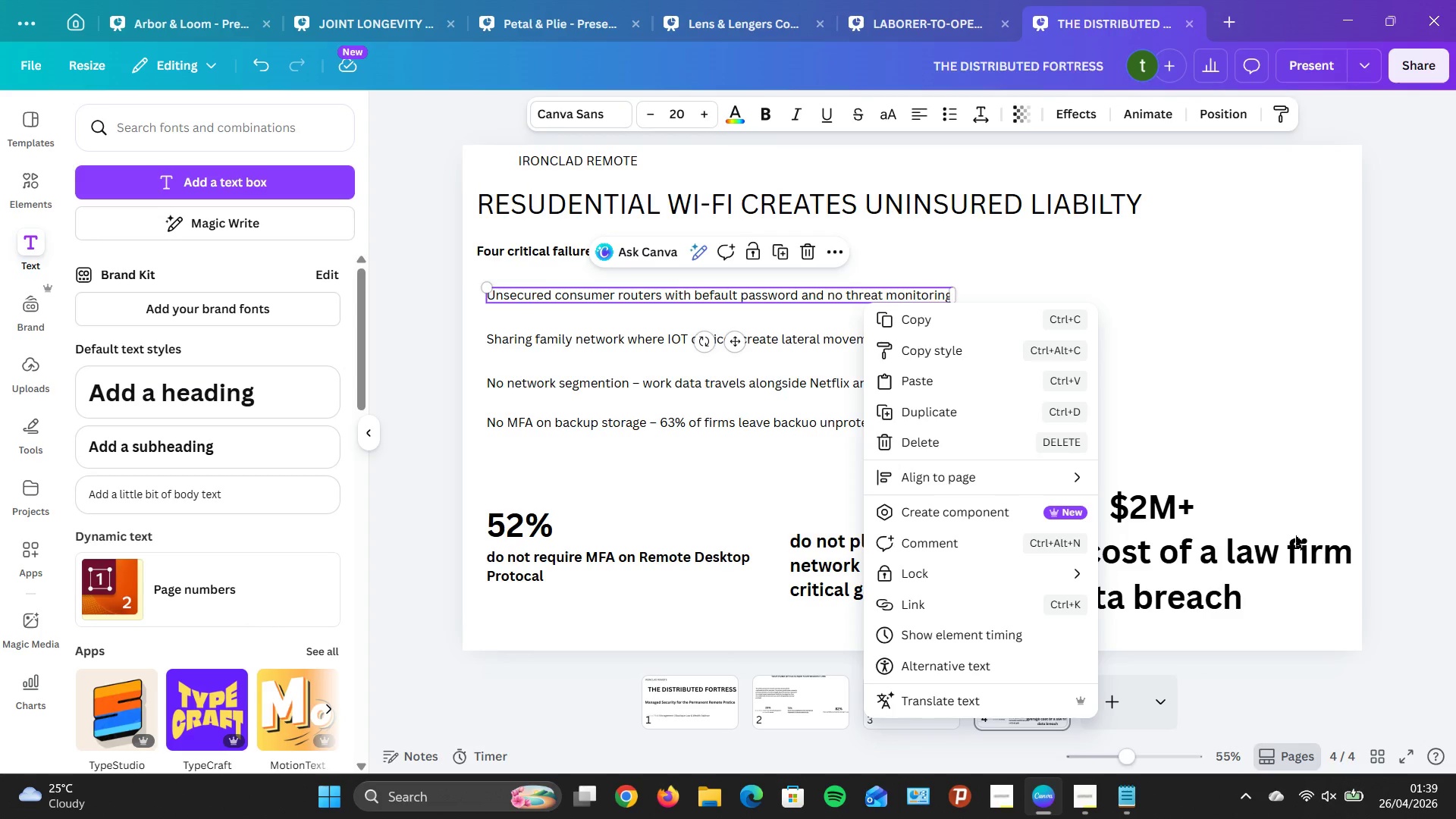 
left_click([1205, 550])
 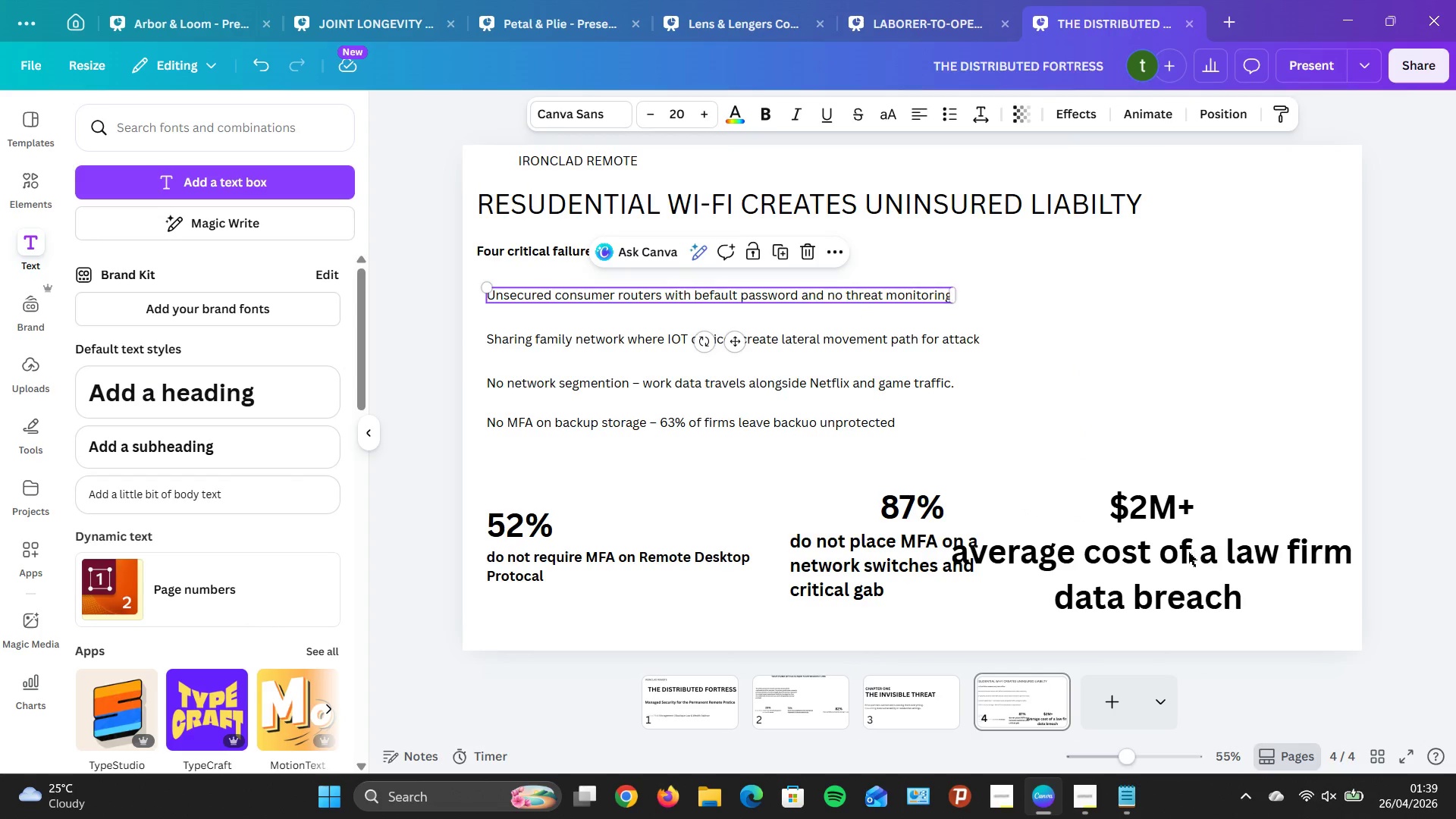 
left_click([1188, 552])
 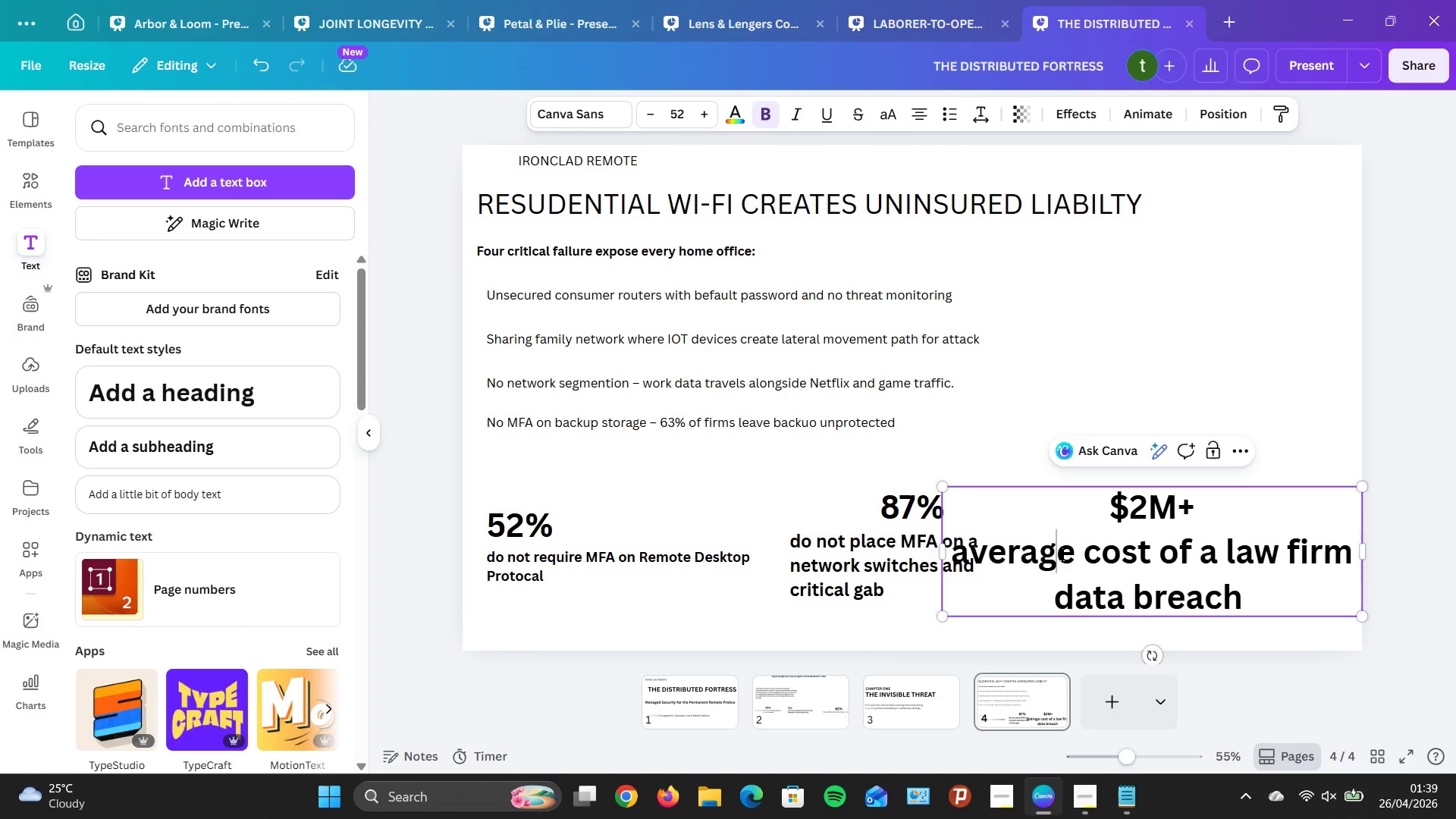 
double_click([1062, 554])
 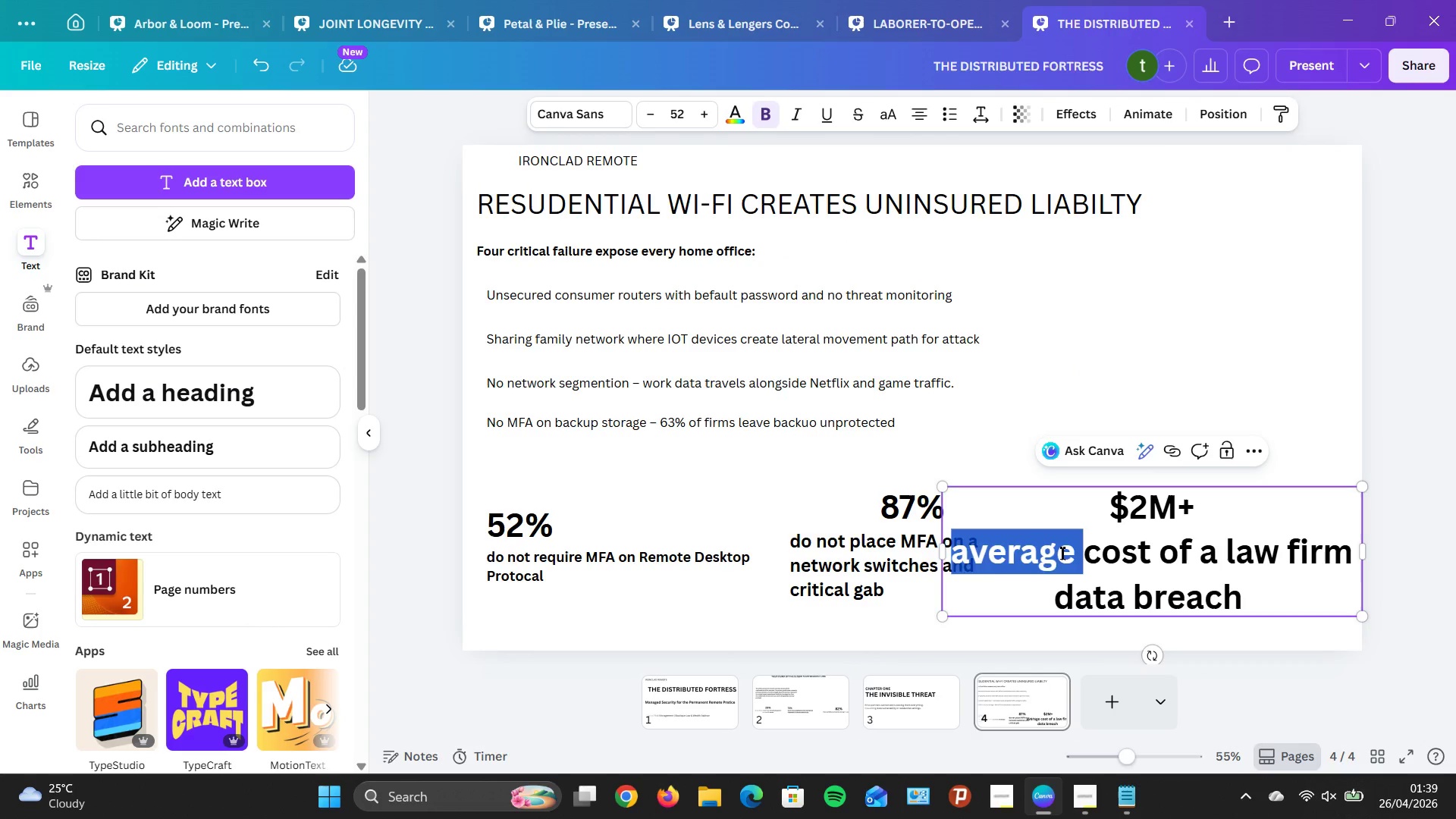 
left_click([1062, 553])
 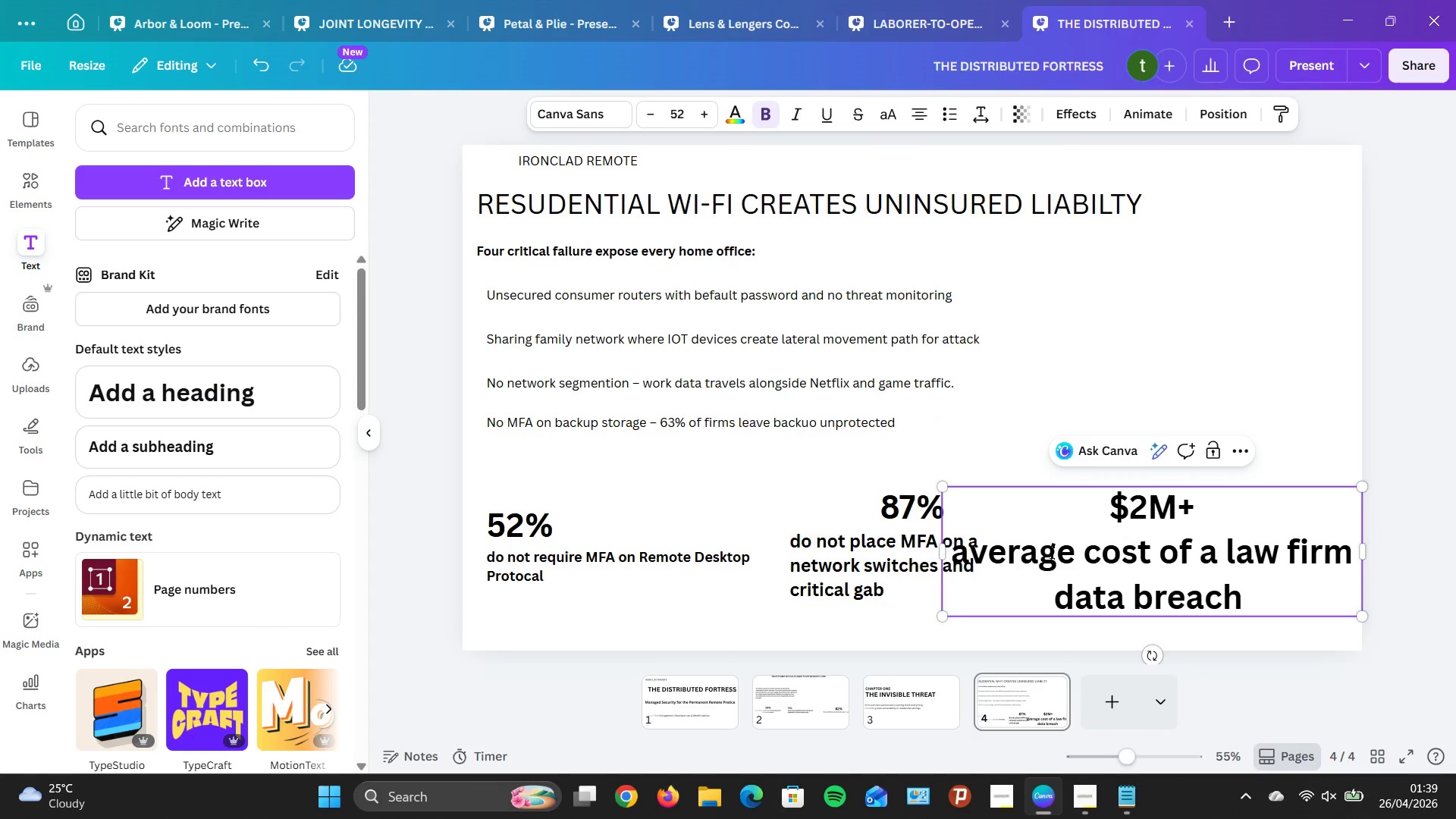 
wait(11.33)
 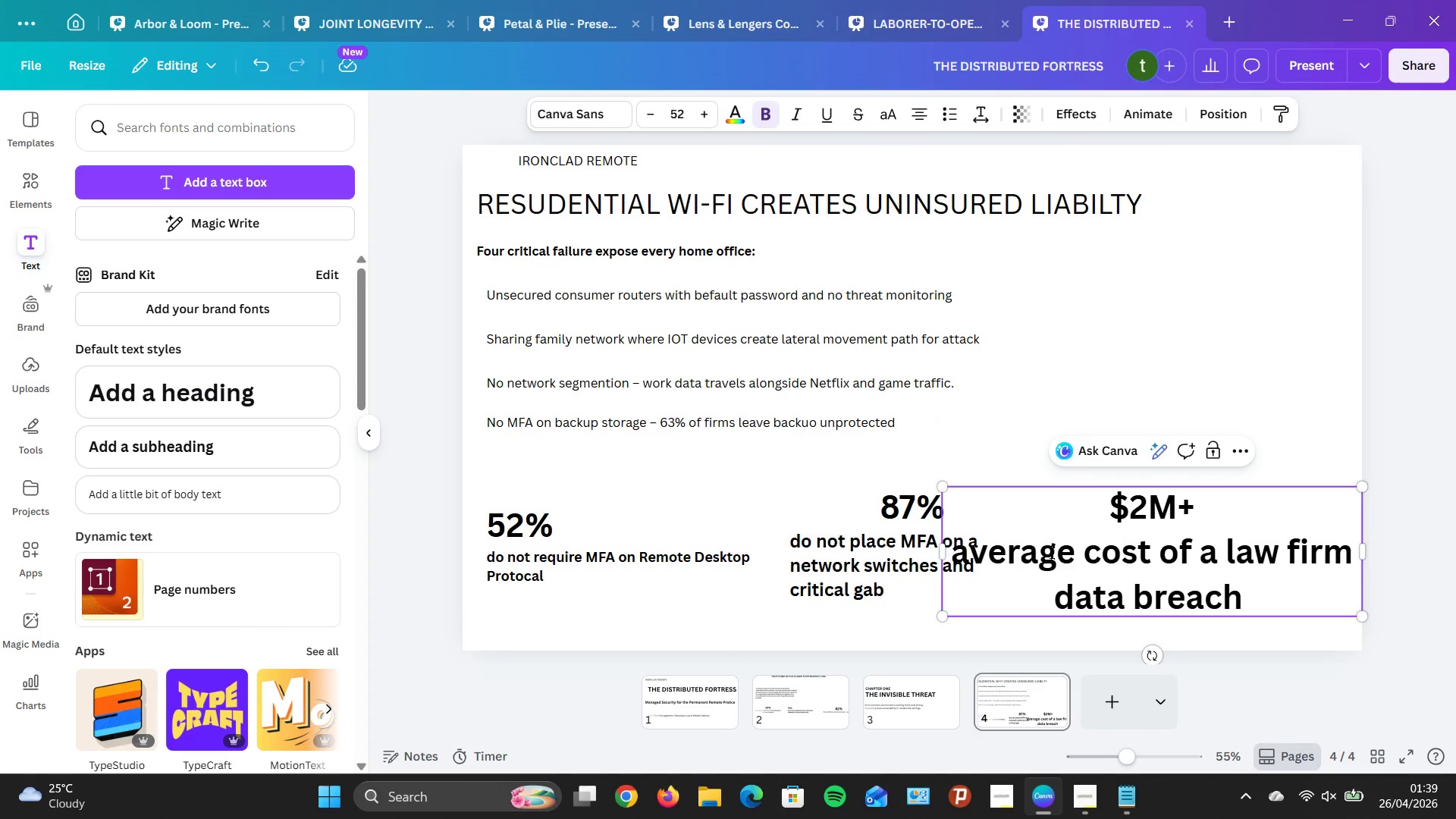 
left_click([1112, 551])
 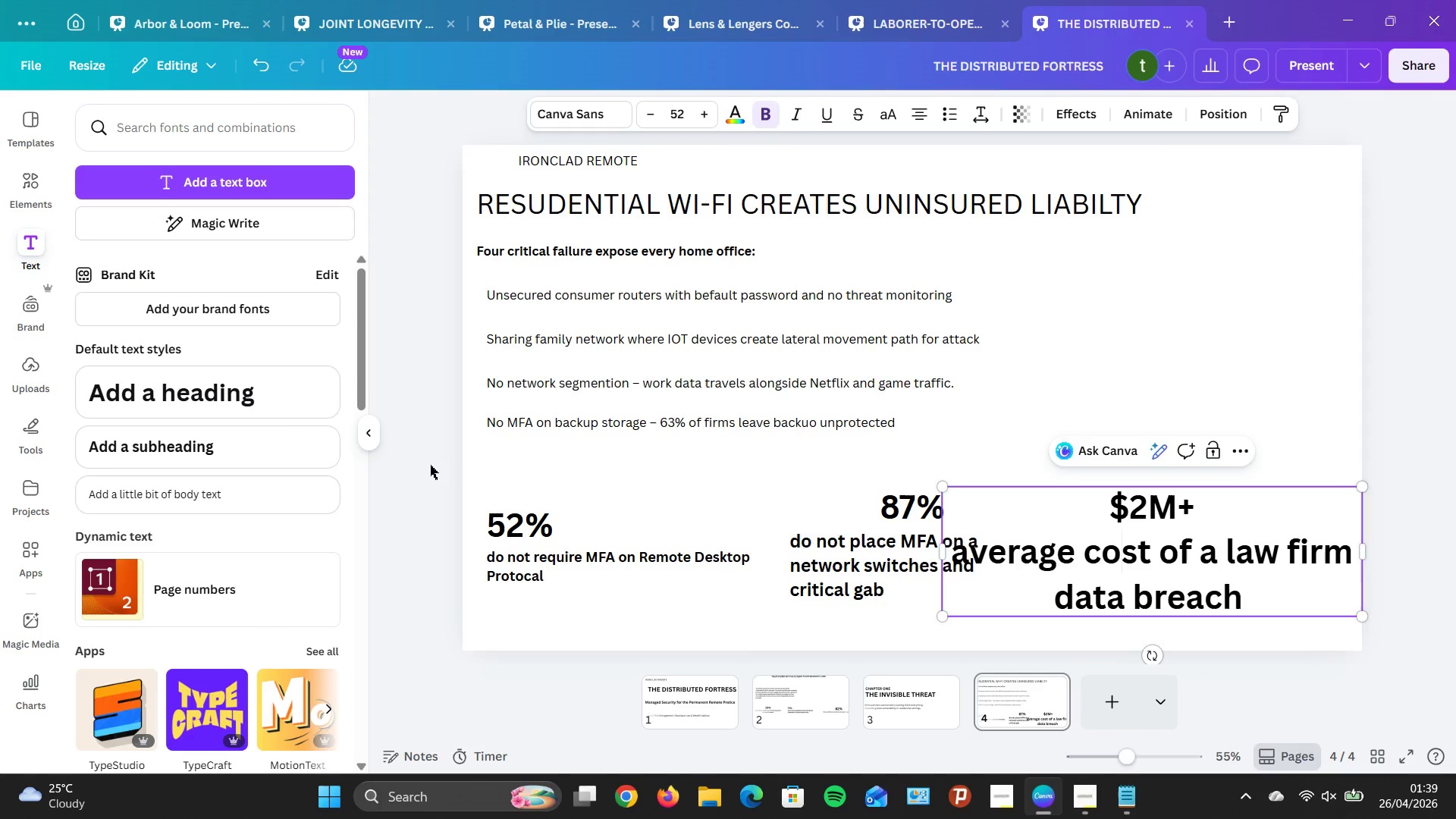 
wait(5.47)
 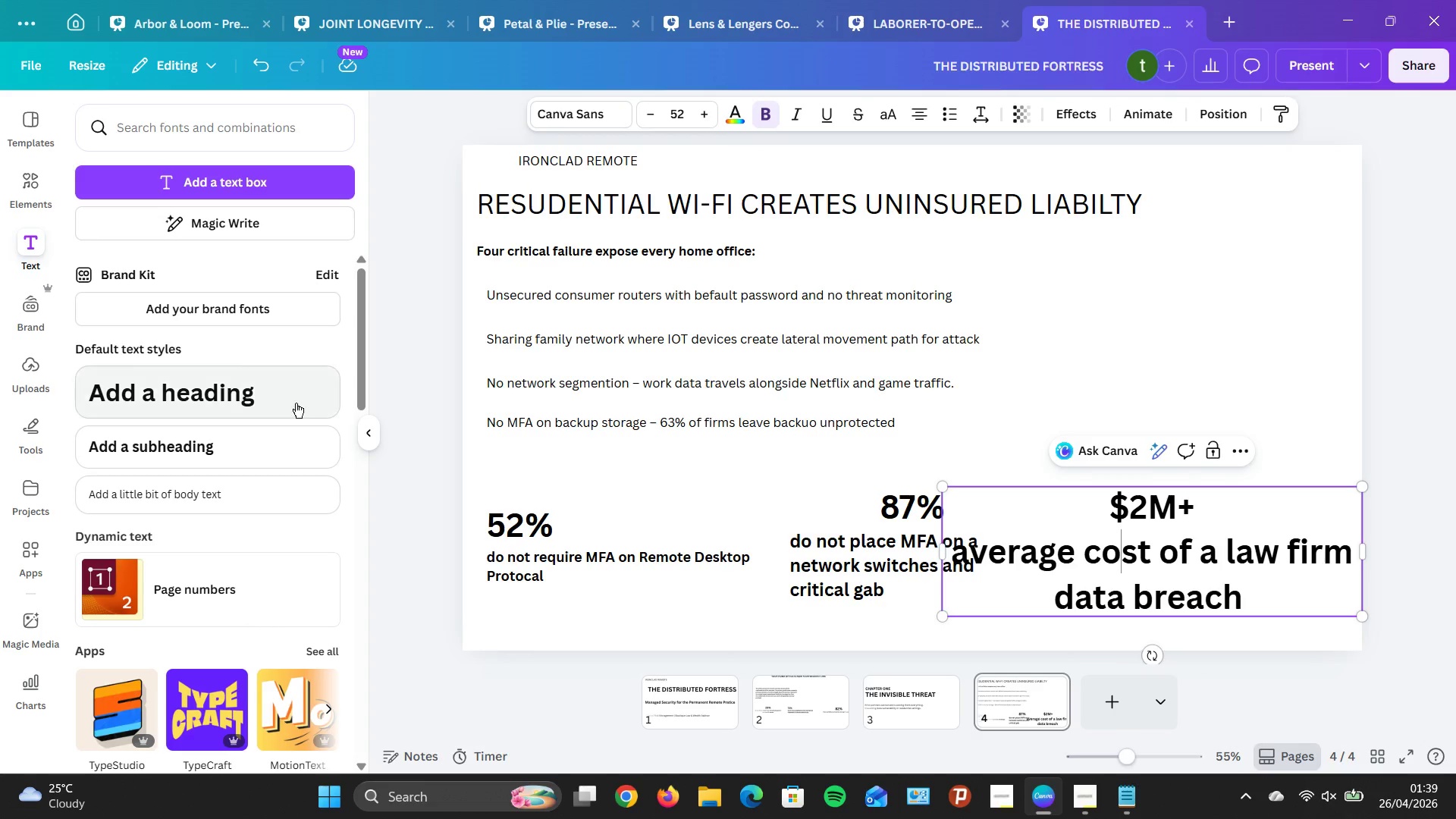 
left_click([1117, 559])
 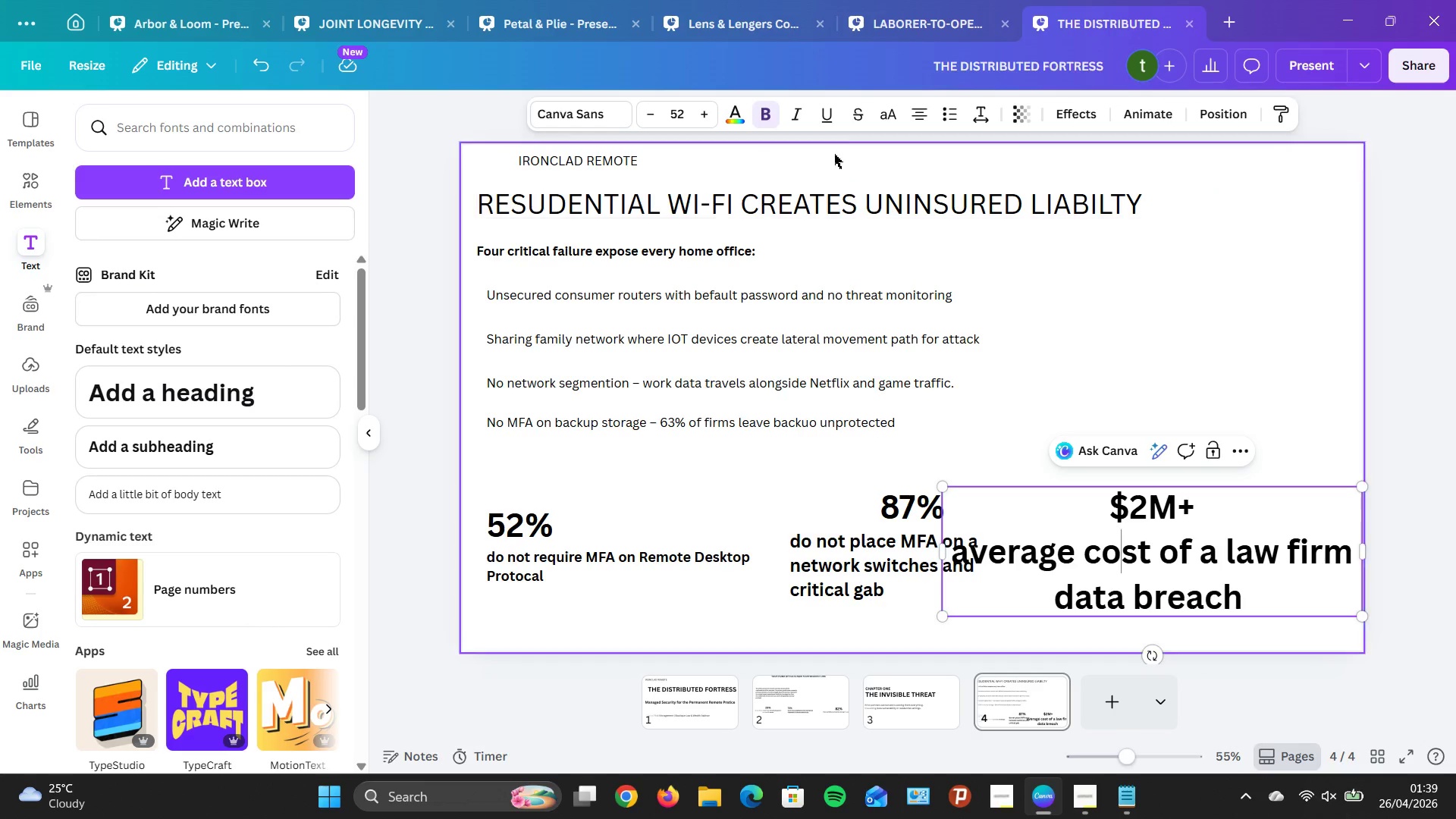 
left_click([913, 111])
 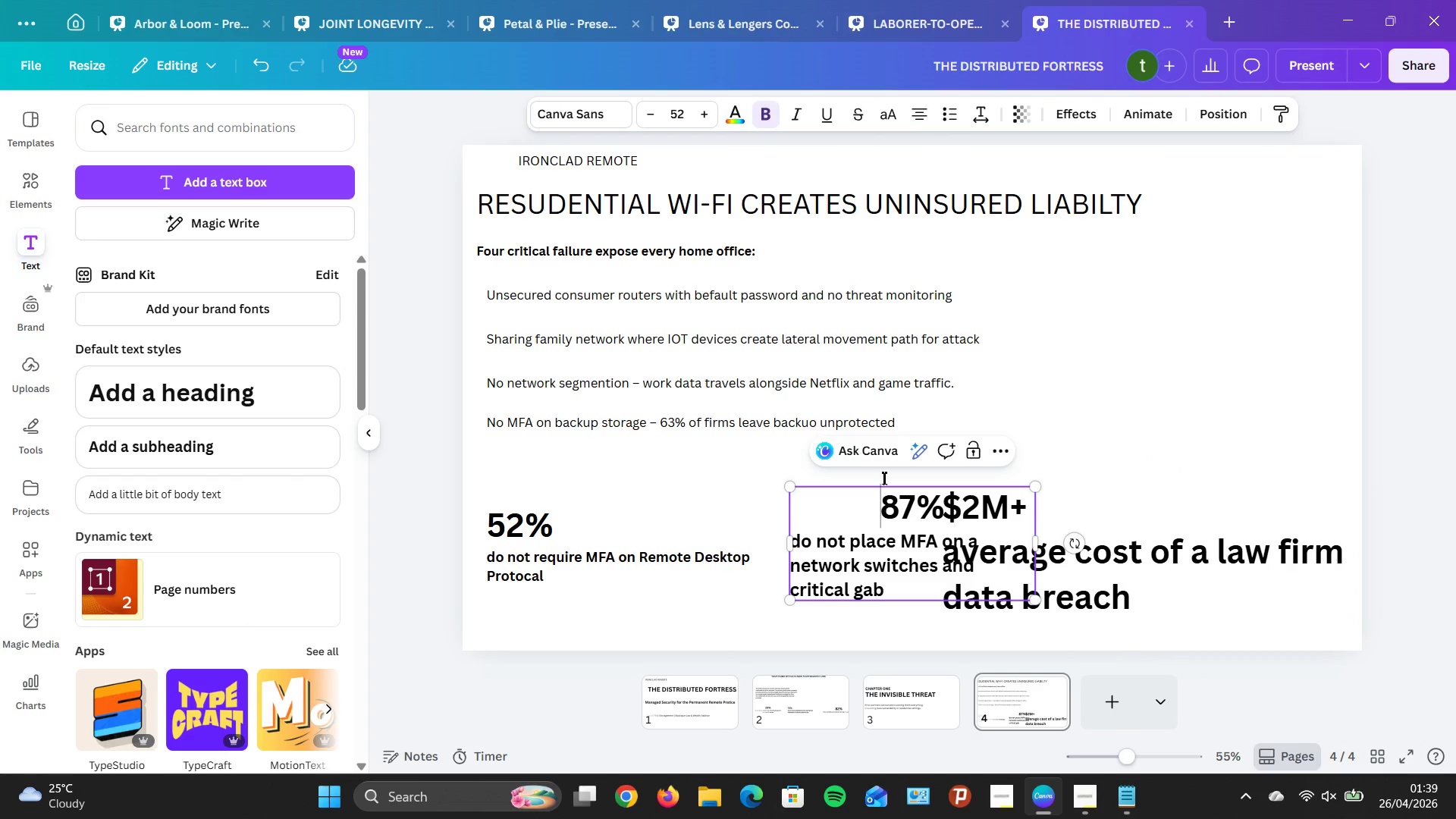 
wait(12.38)
 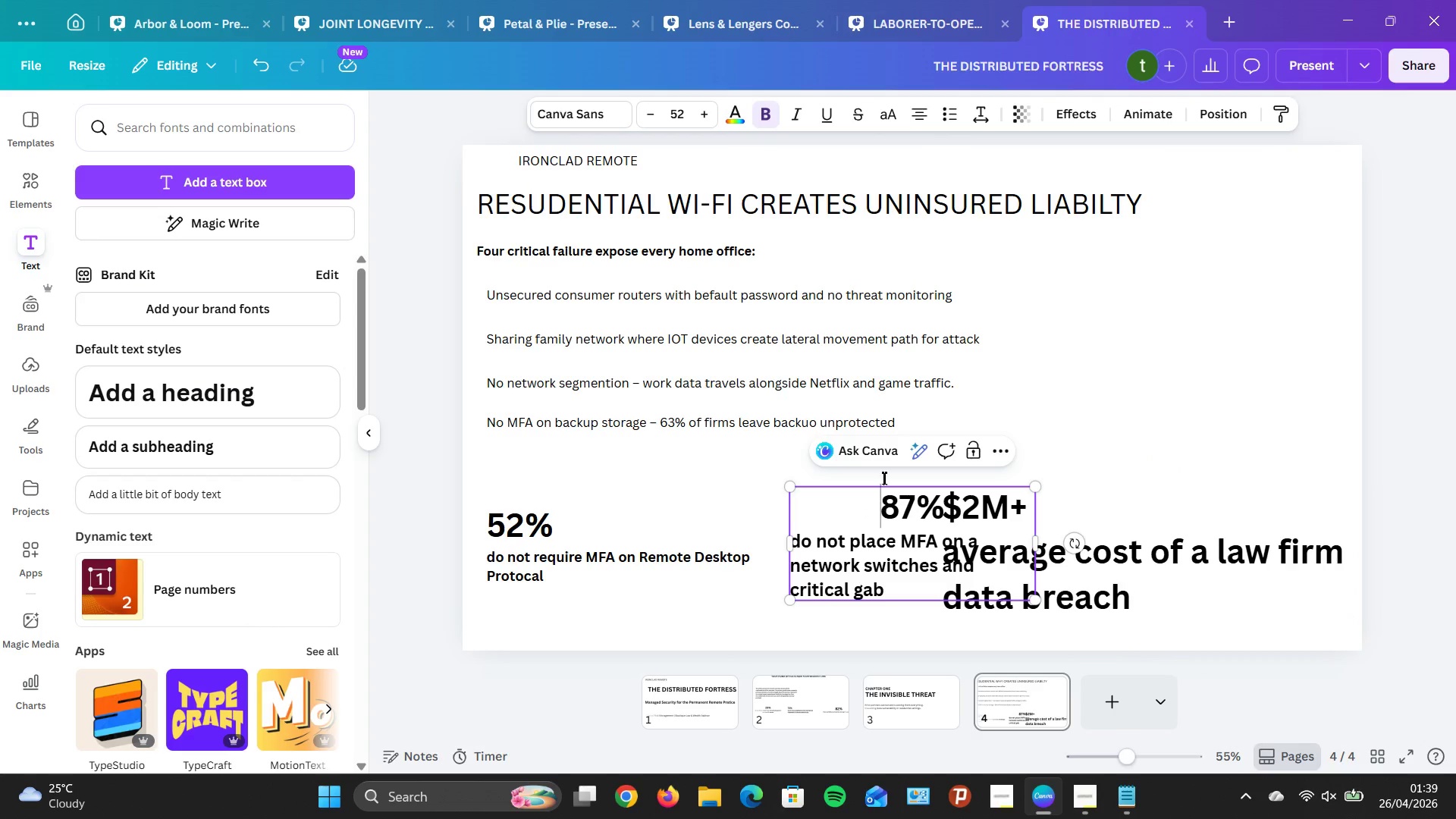 
double_click([654, 104])
 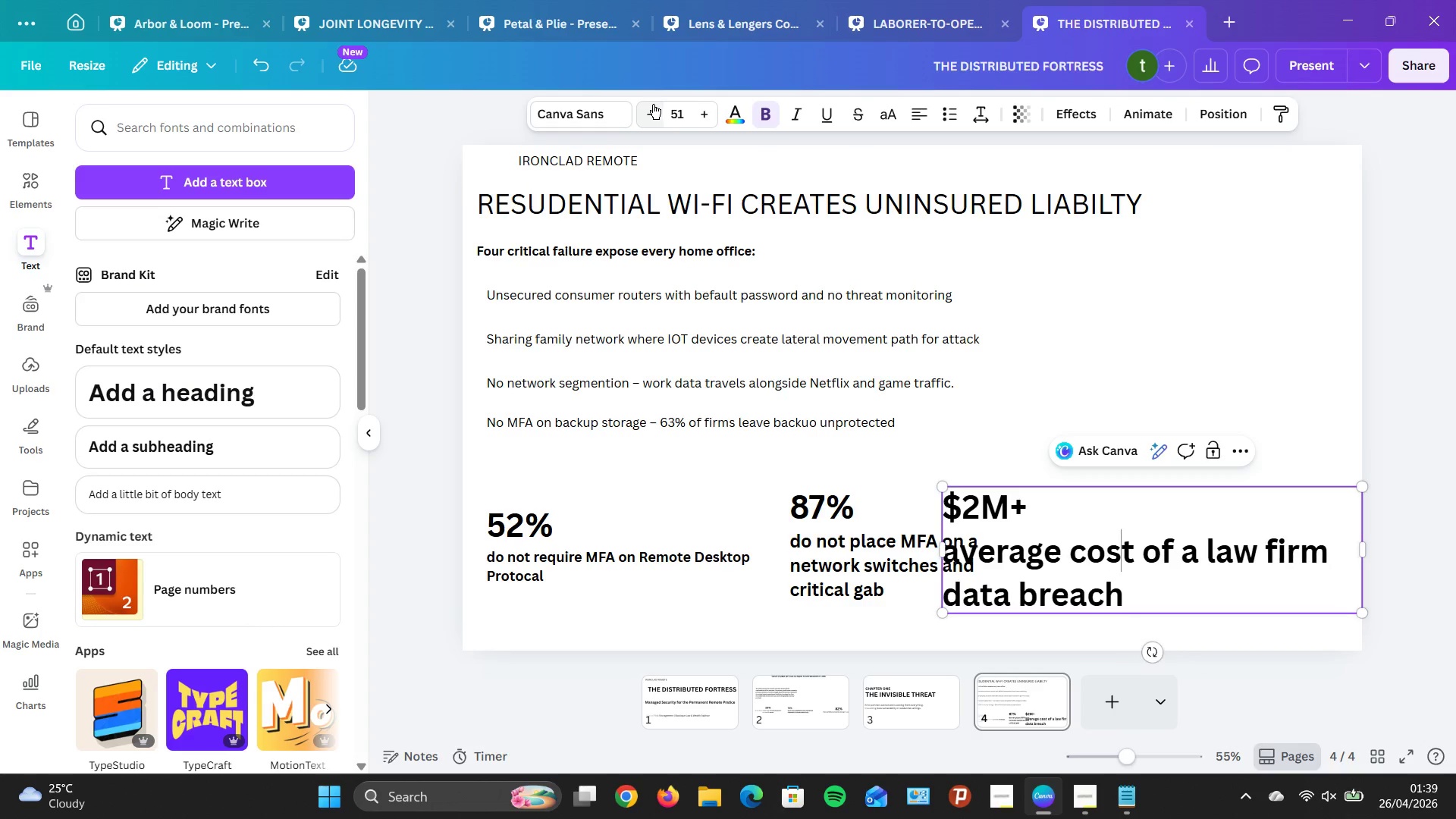 
triple_click([653, 104])
 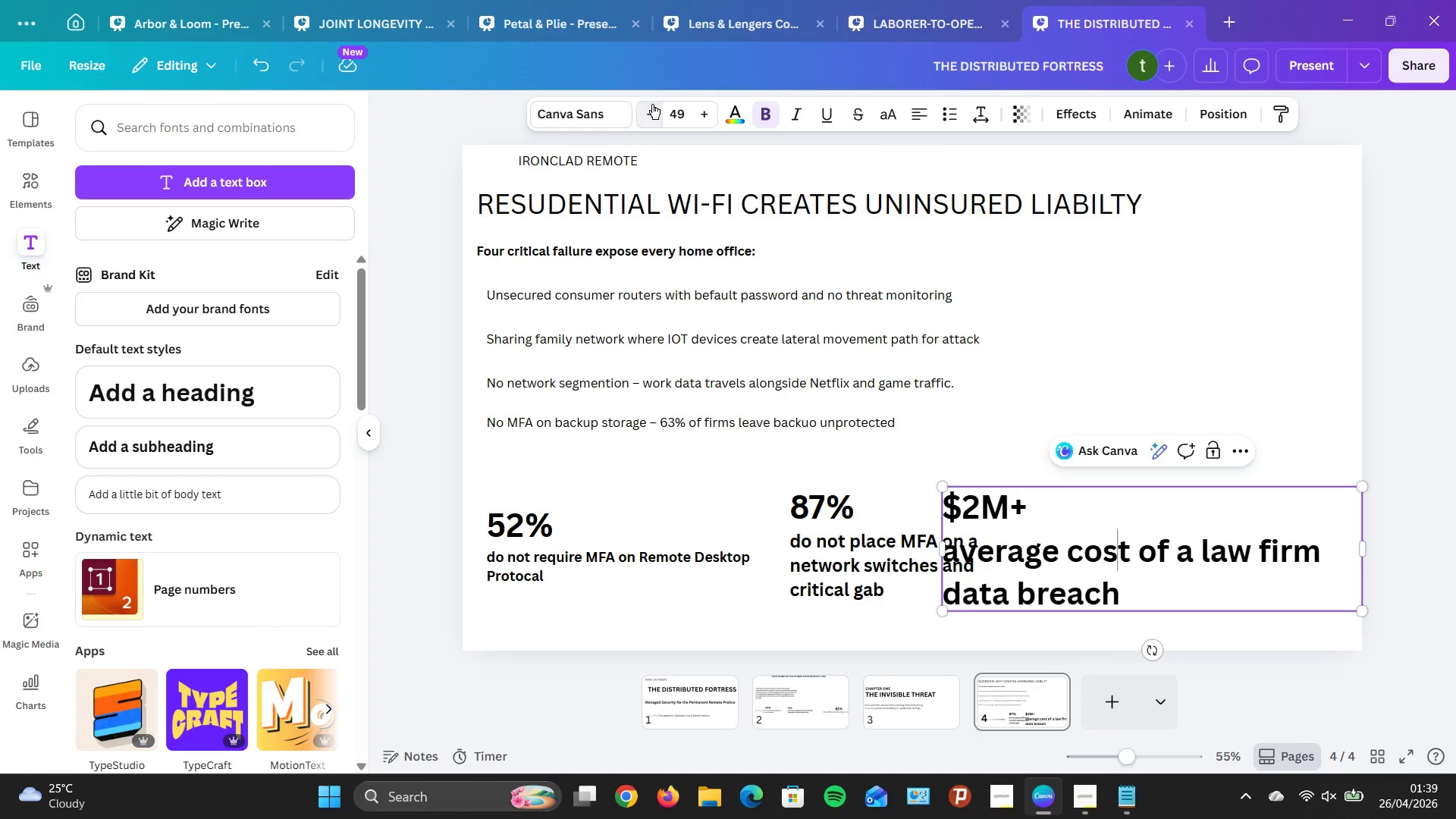 
triple_click([652, 104])
 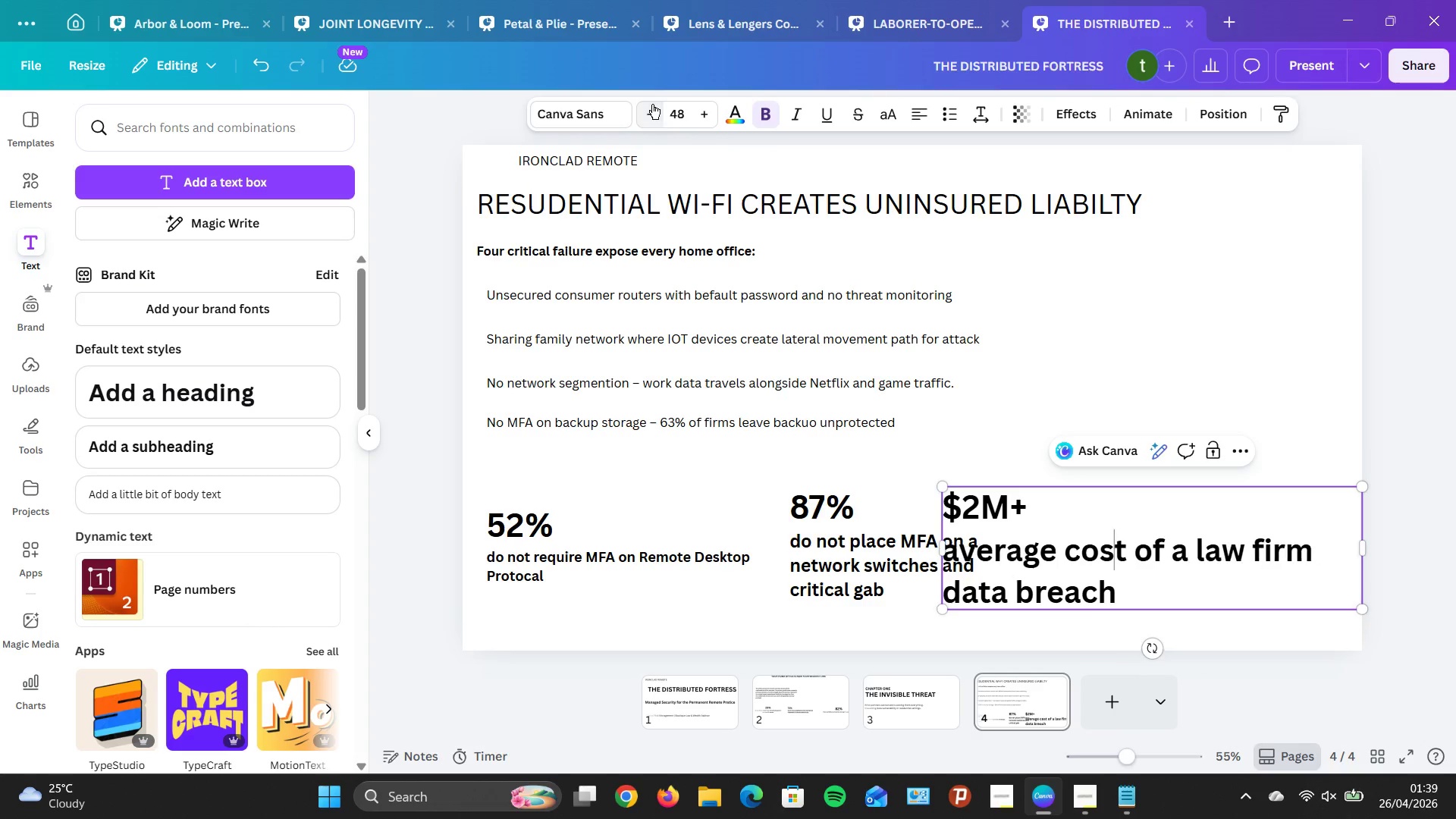 
triple_click([652, 104])
 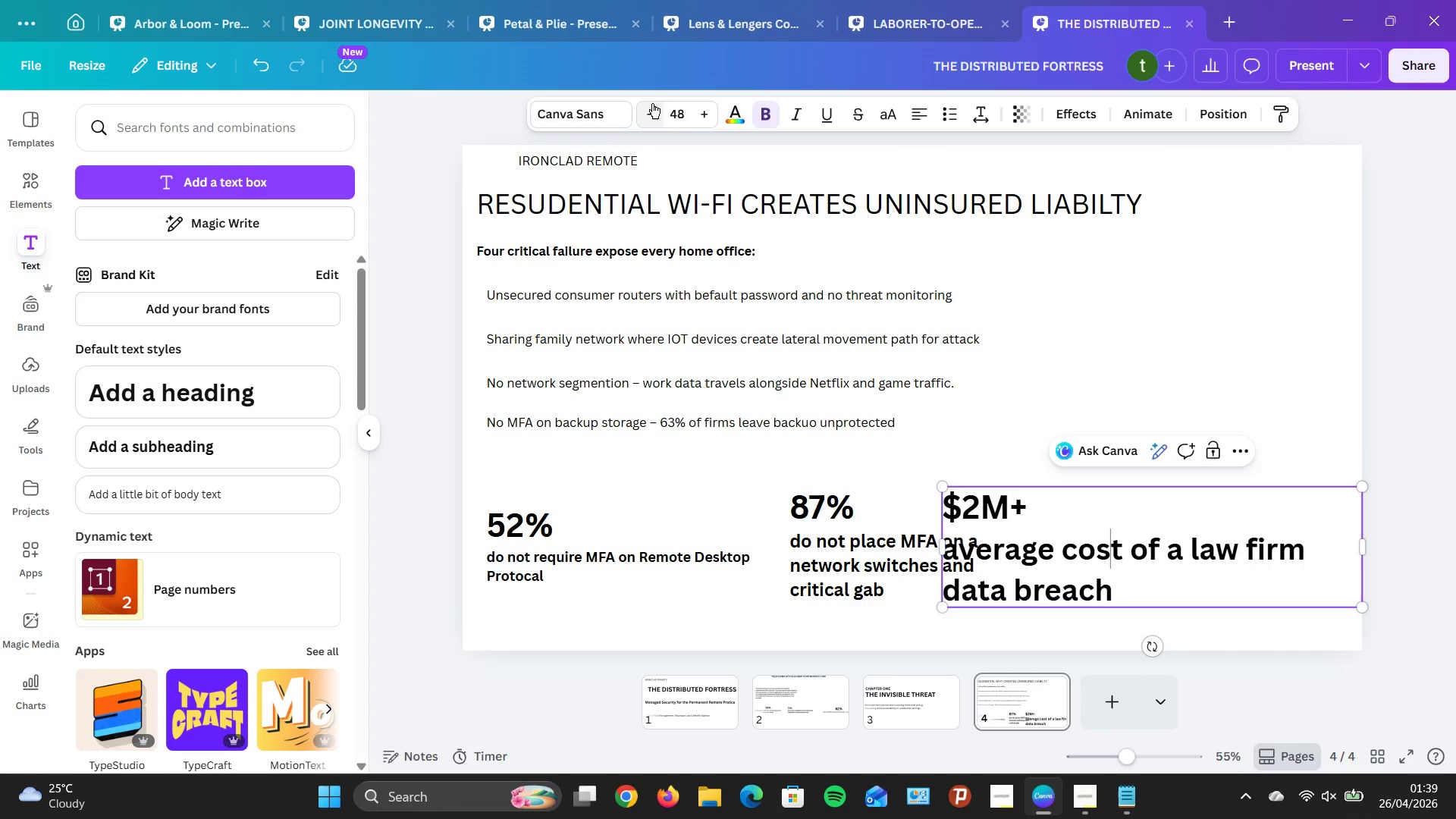 
triple_click([652, 103])
 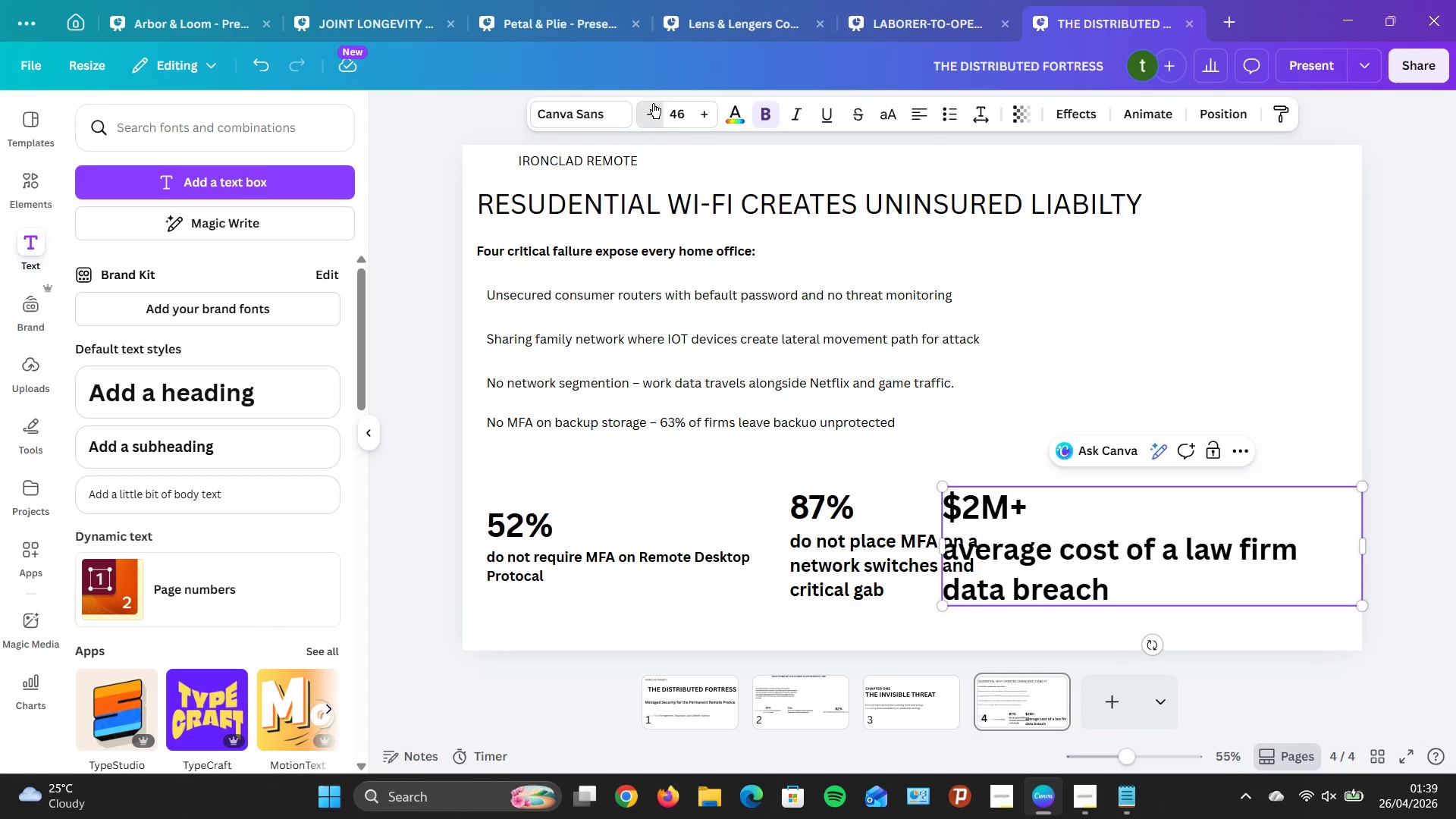 
triple_click([653, 102])
 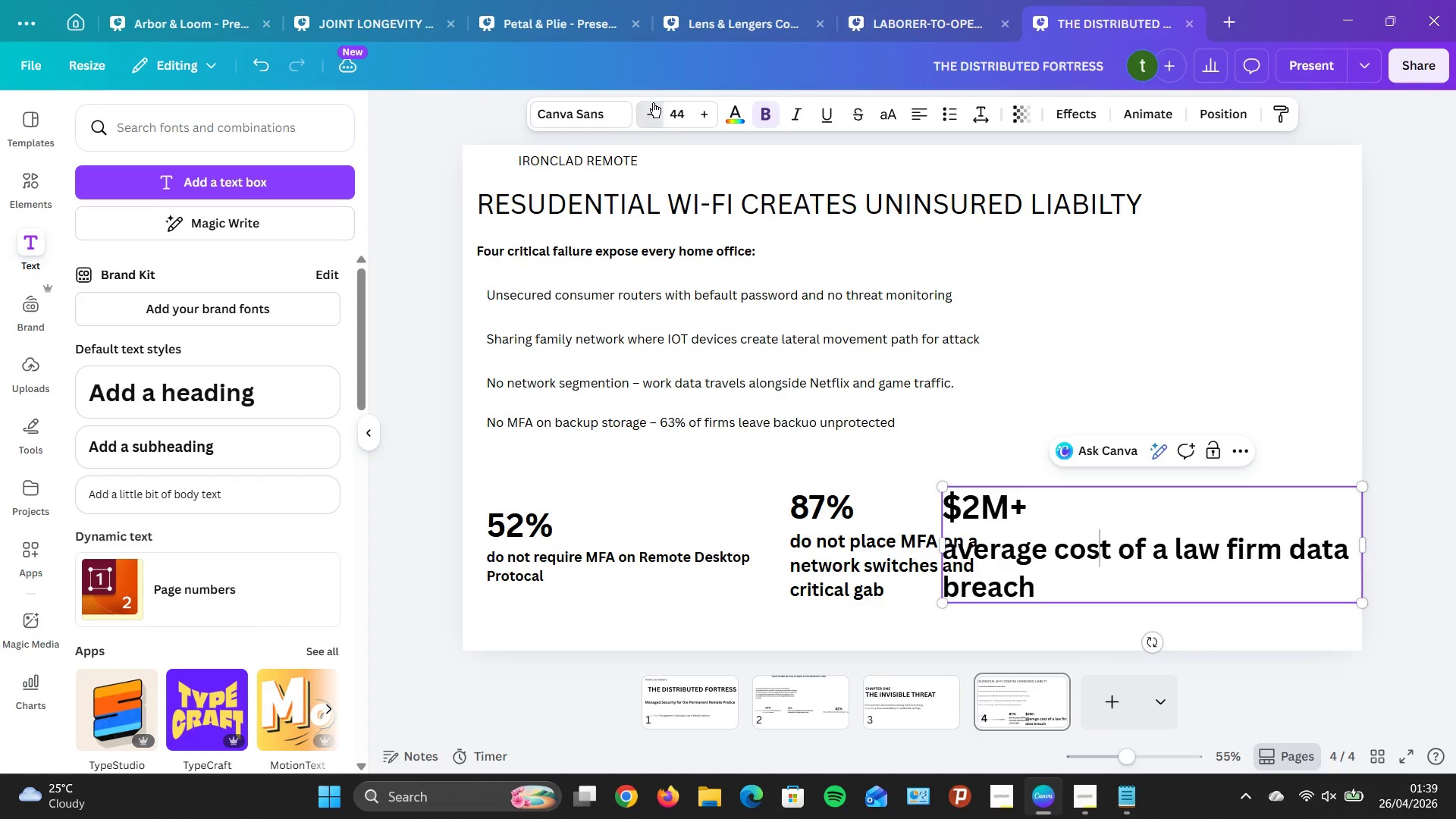 
triple_click([653, 102])
 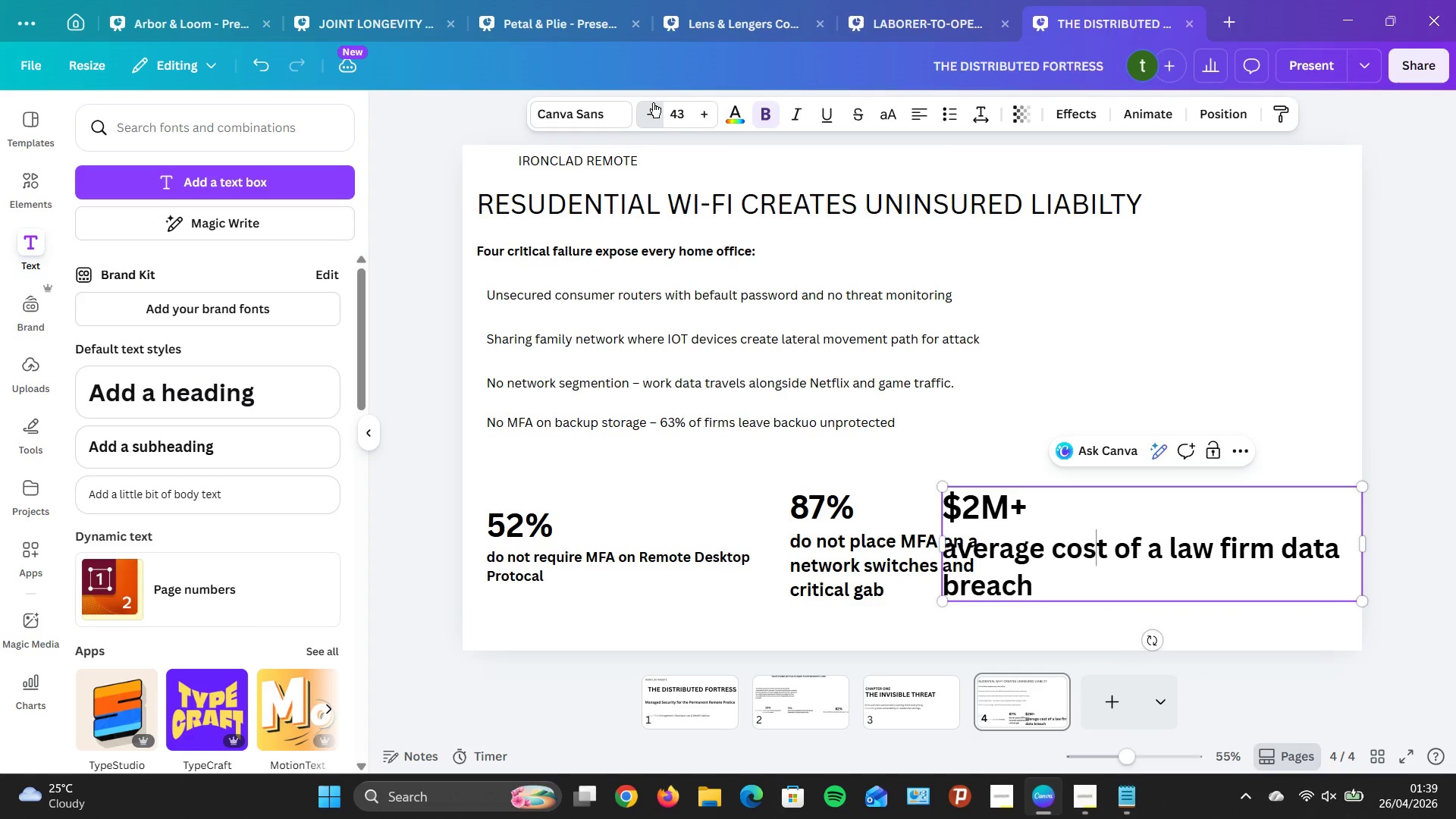 
triple_click([653, 102])
 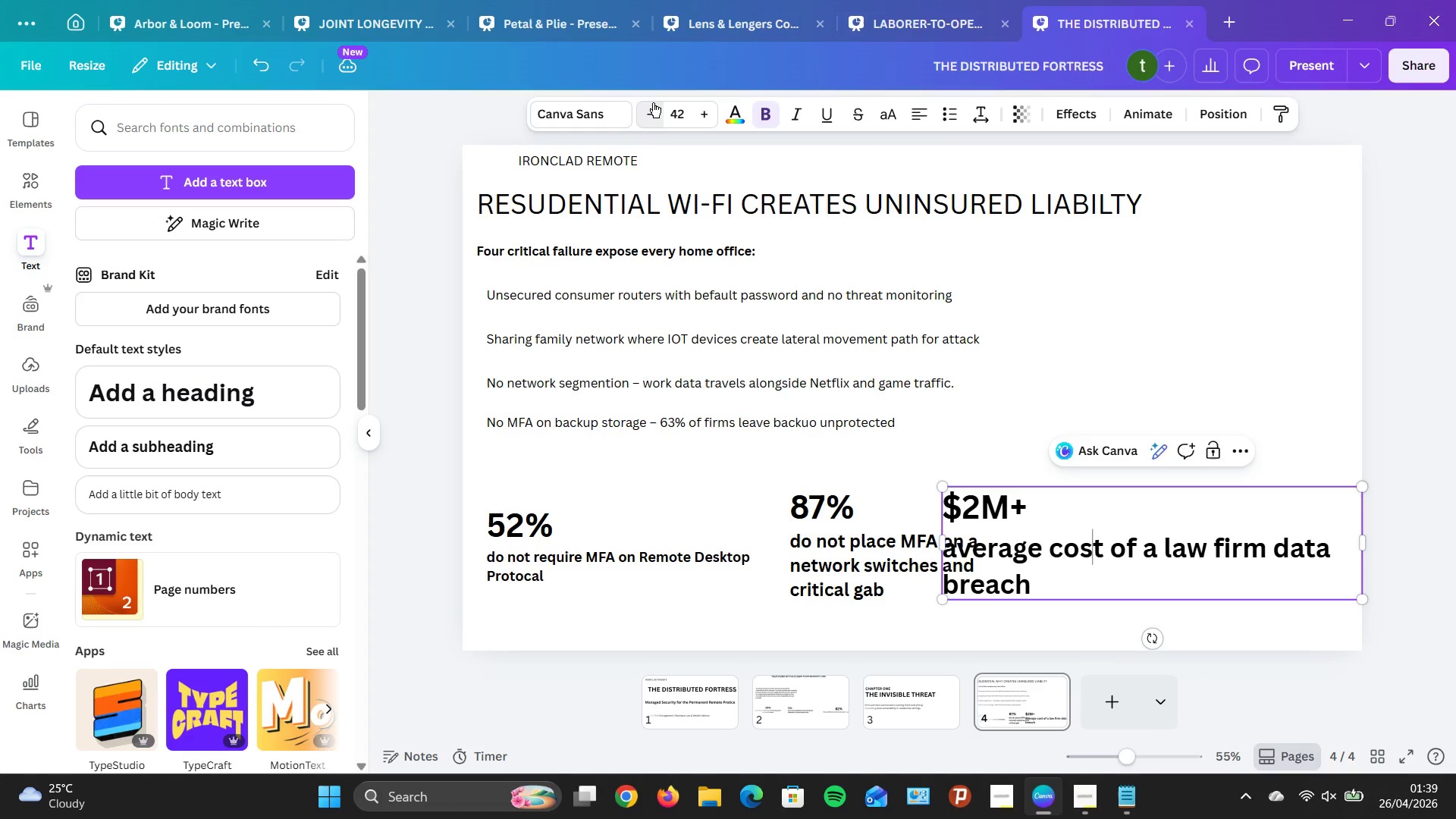 
triple_click([653, 102])
 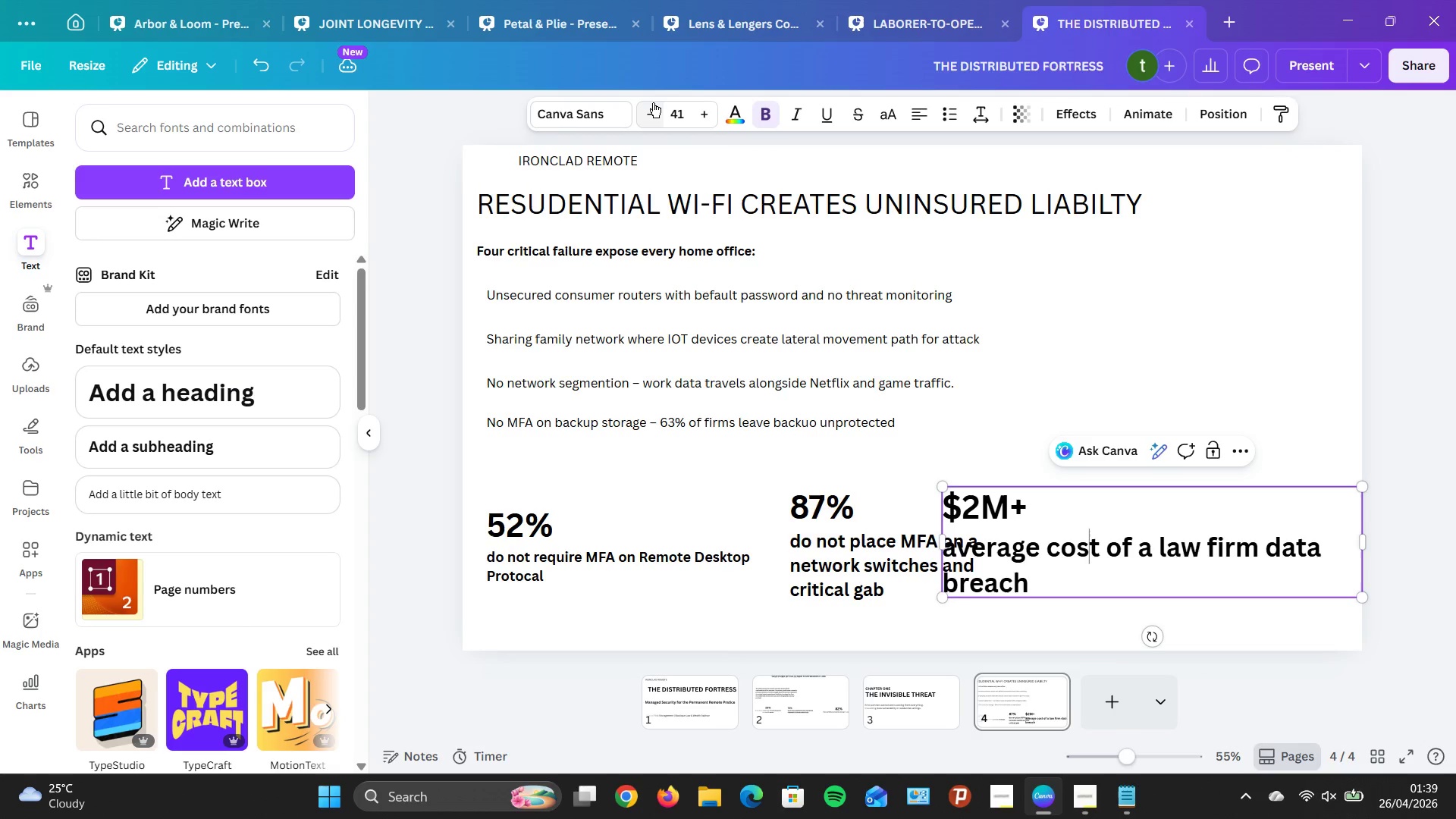 
triple_click([653, 102])
 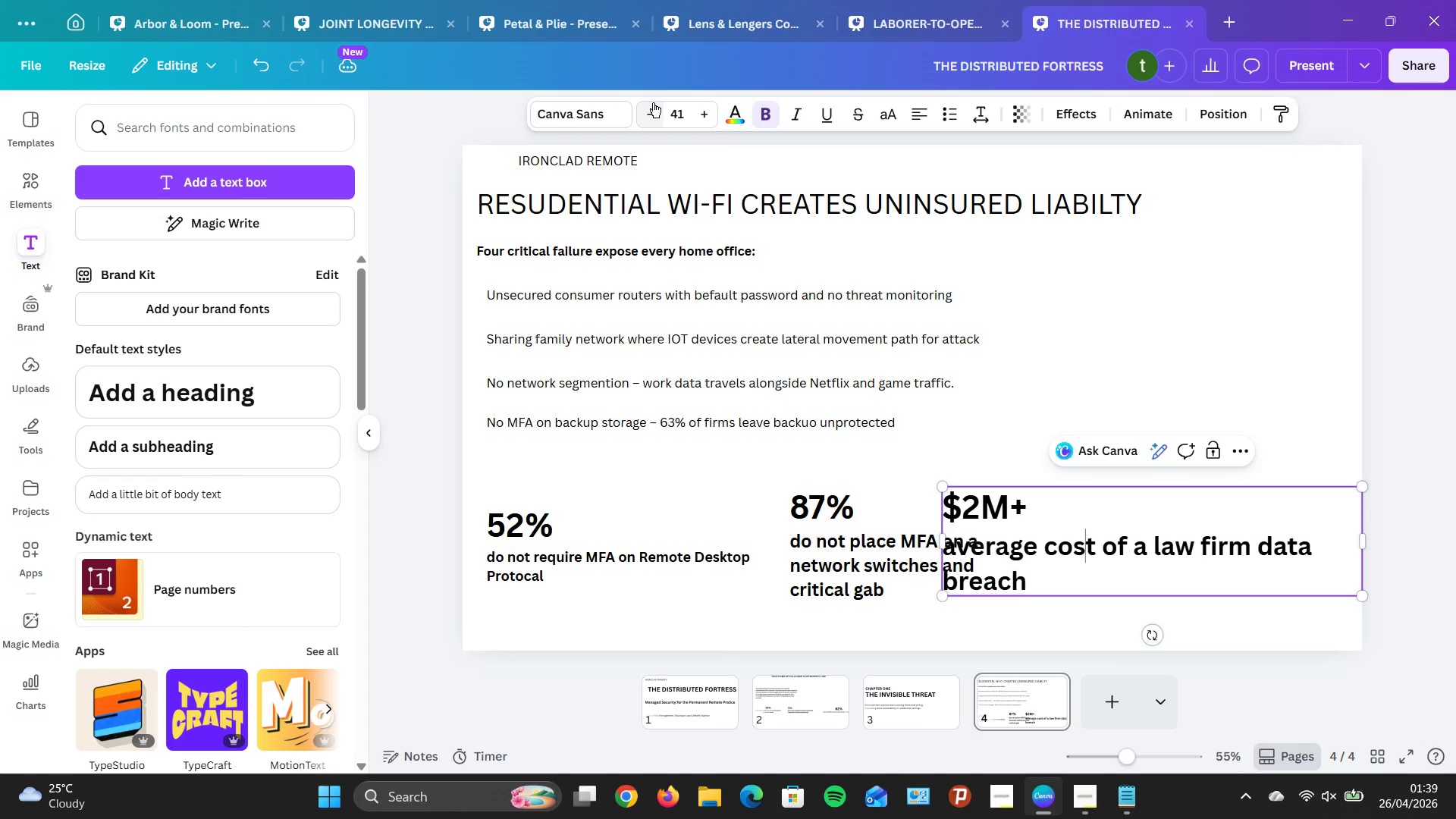 
triple_click([653, 102])
 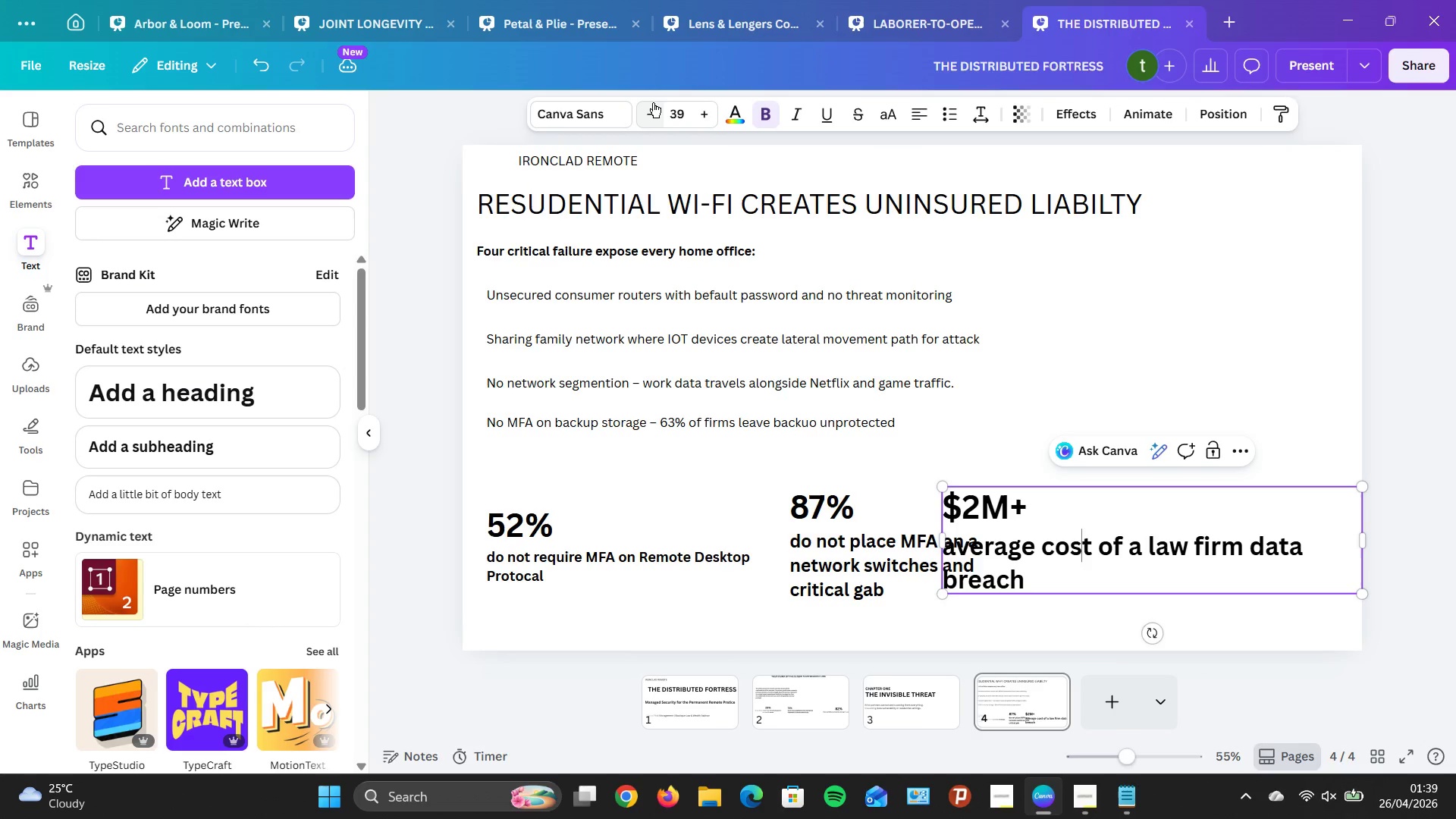 
triple_click([653, 102])
 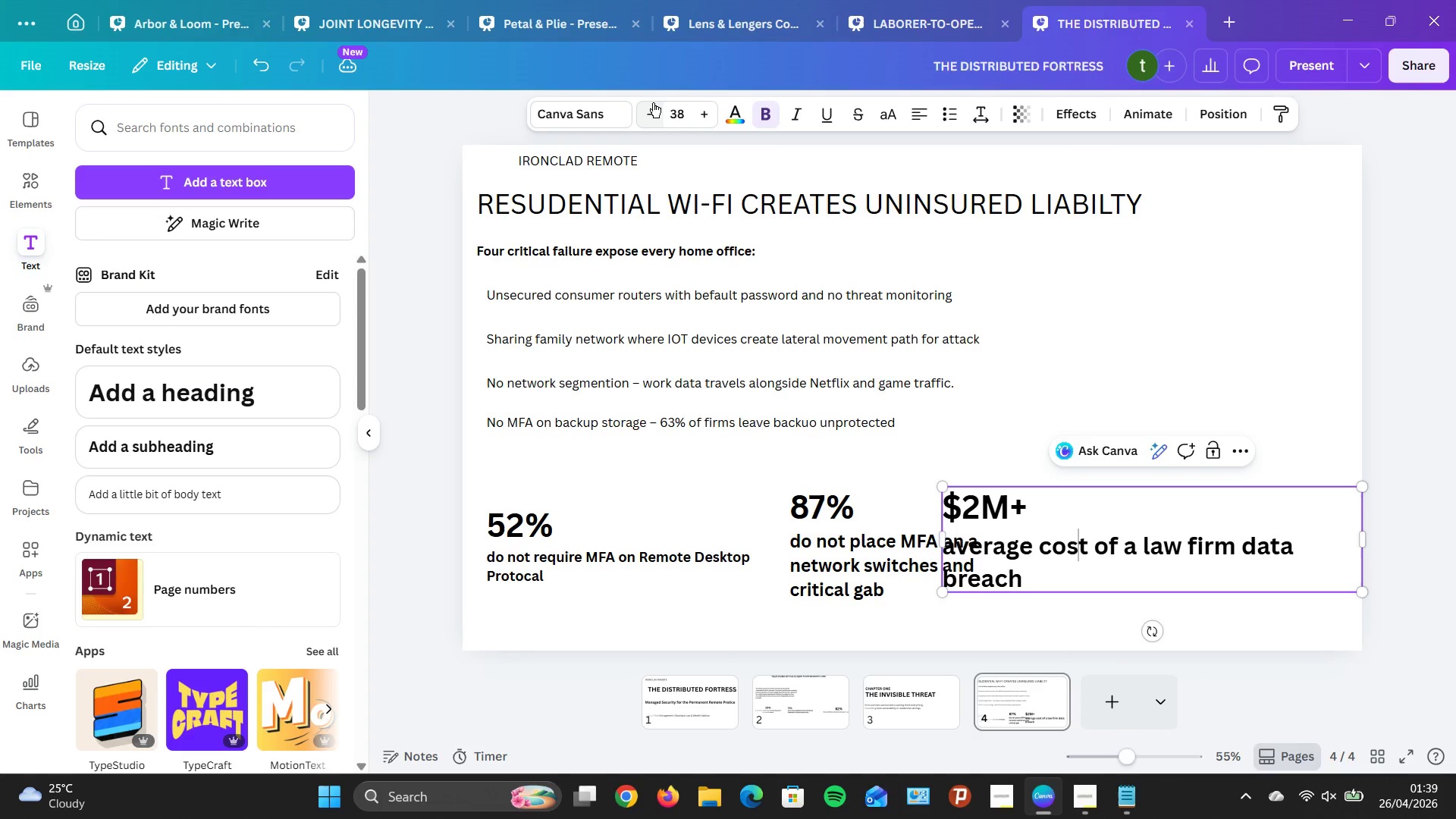 
triple_click([653, 102])
 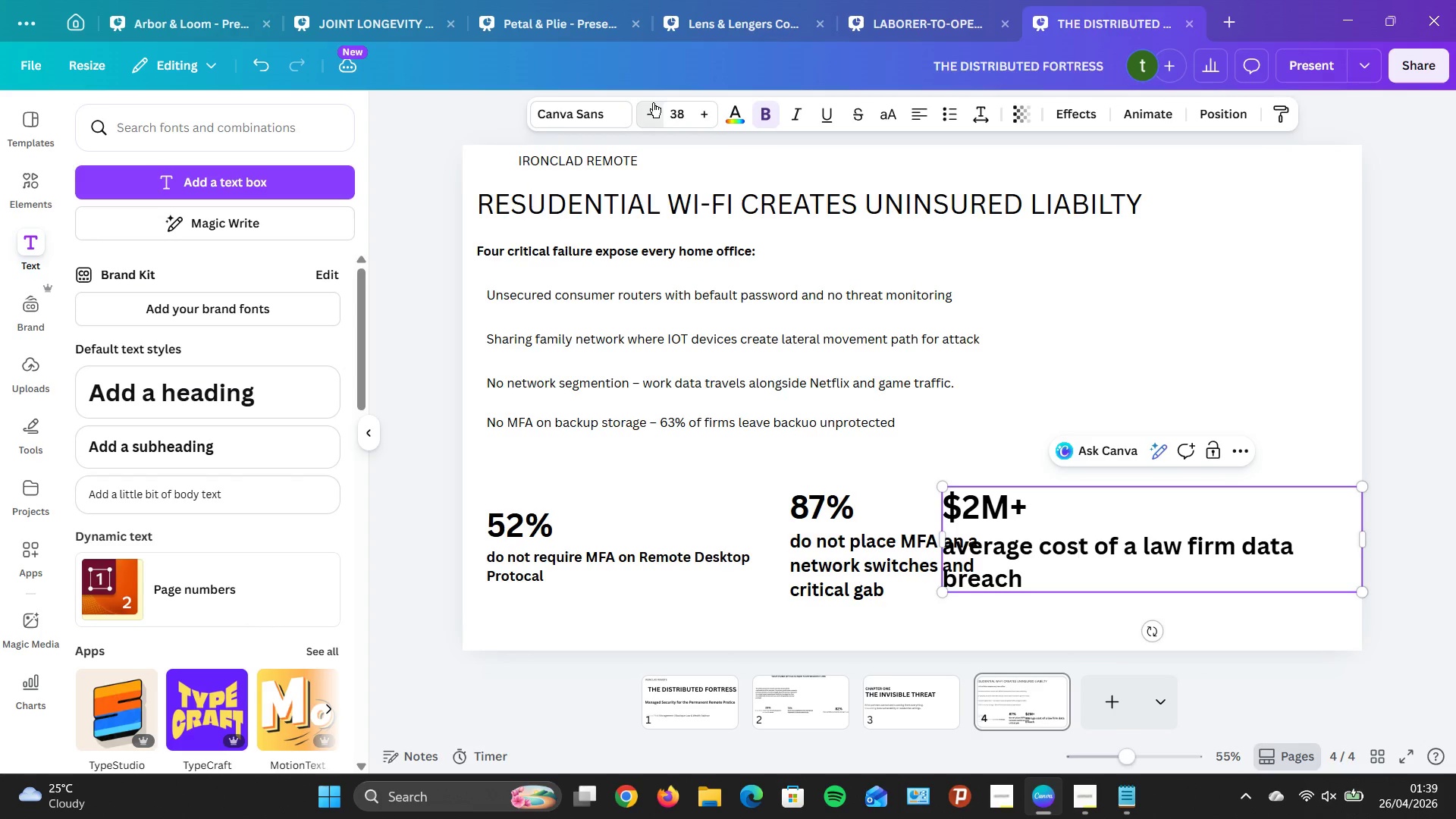 
triple_click([653, 102])
 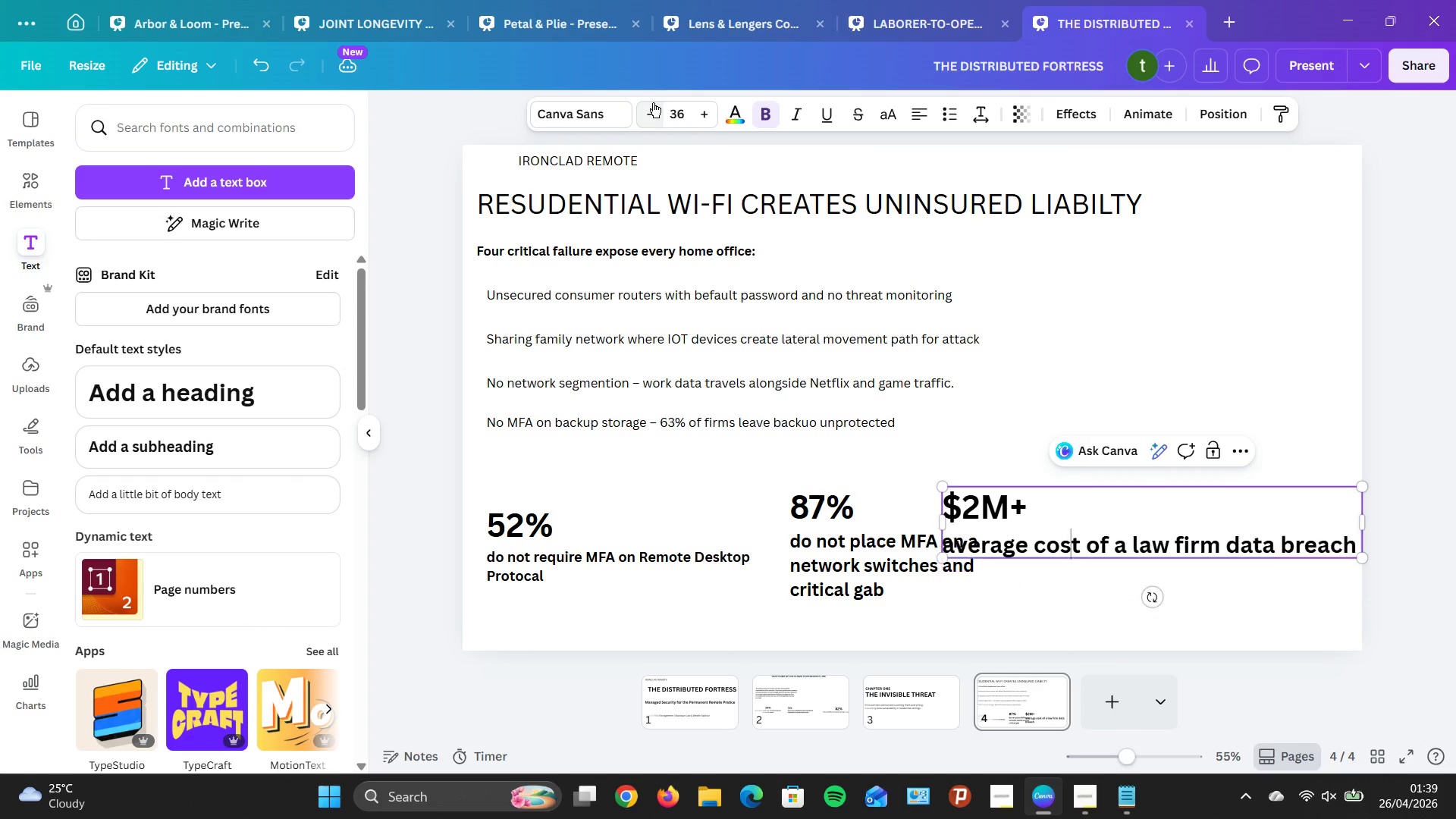 
triple_click([653, 102])
 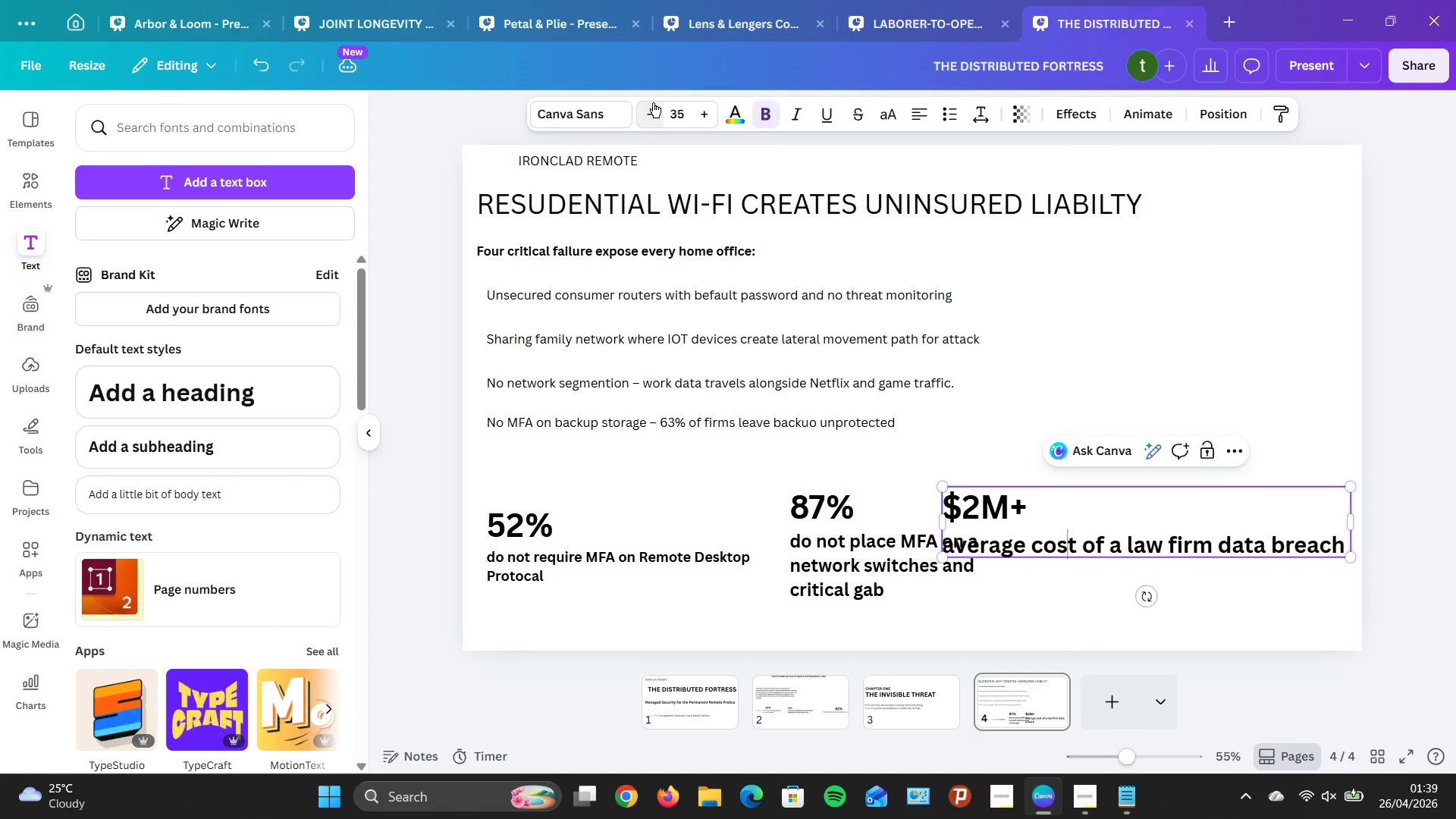 
triple_click([653, 102])
 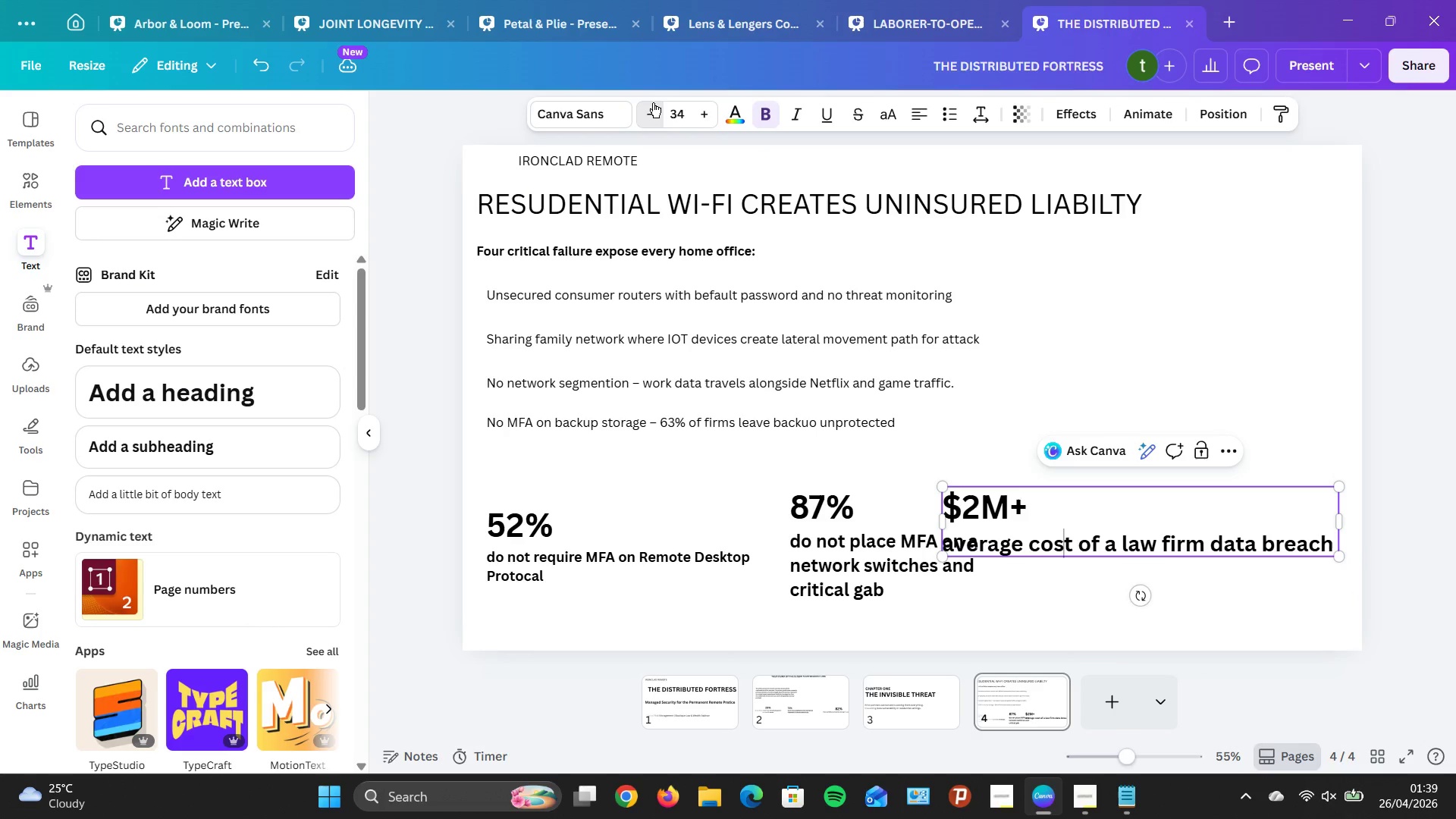 
triple_click([653, 102])
 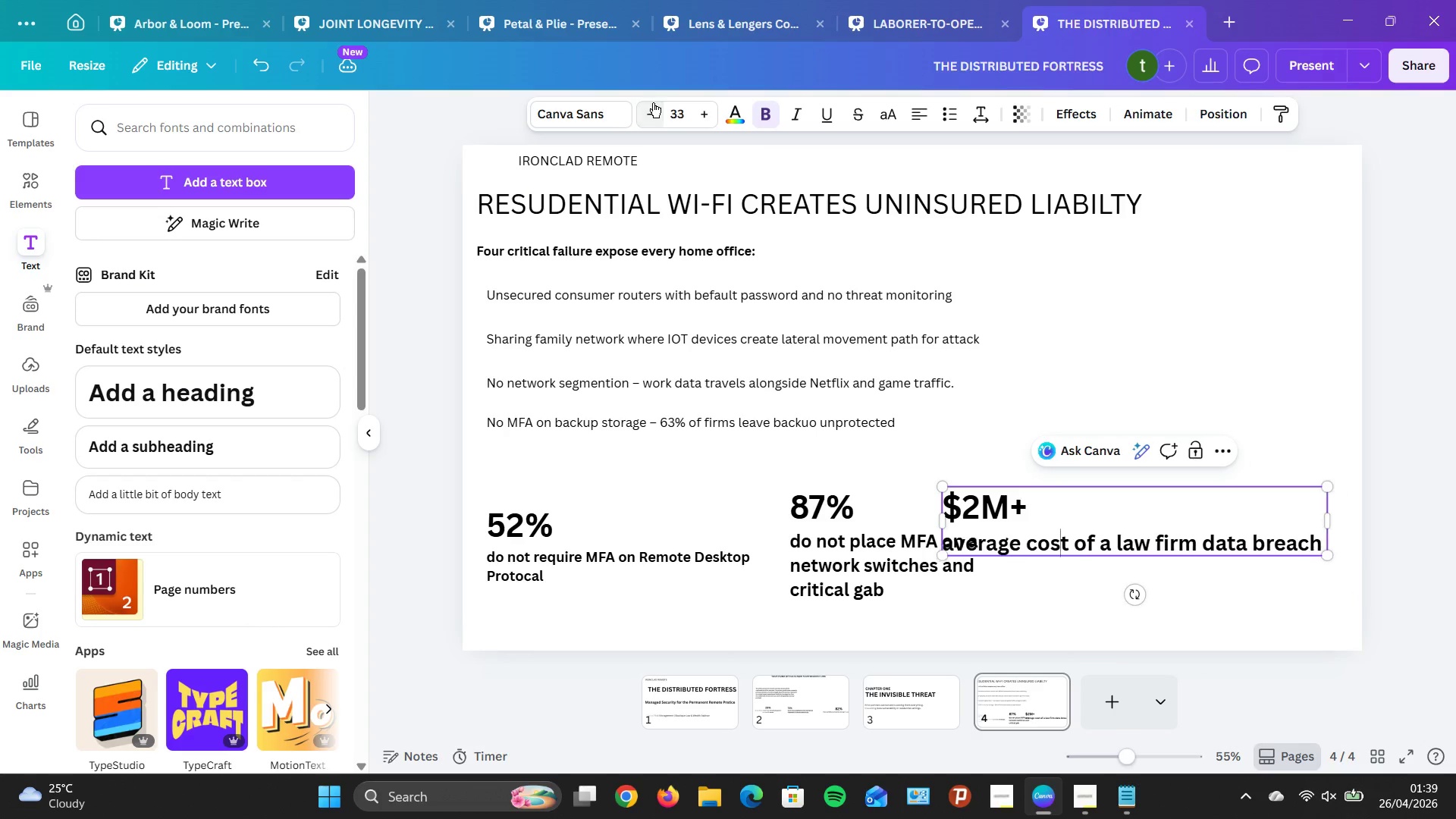 
triple_click([653, 102])
 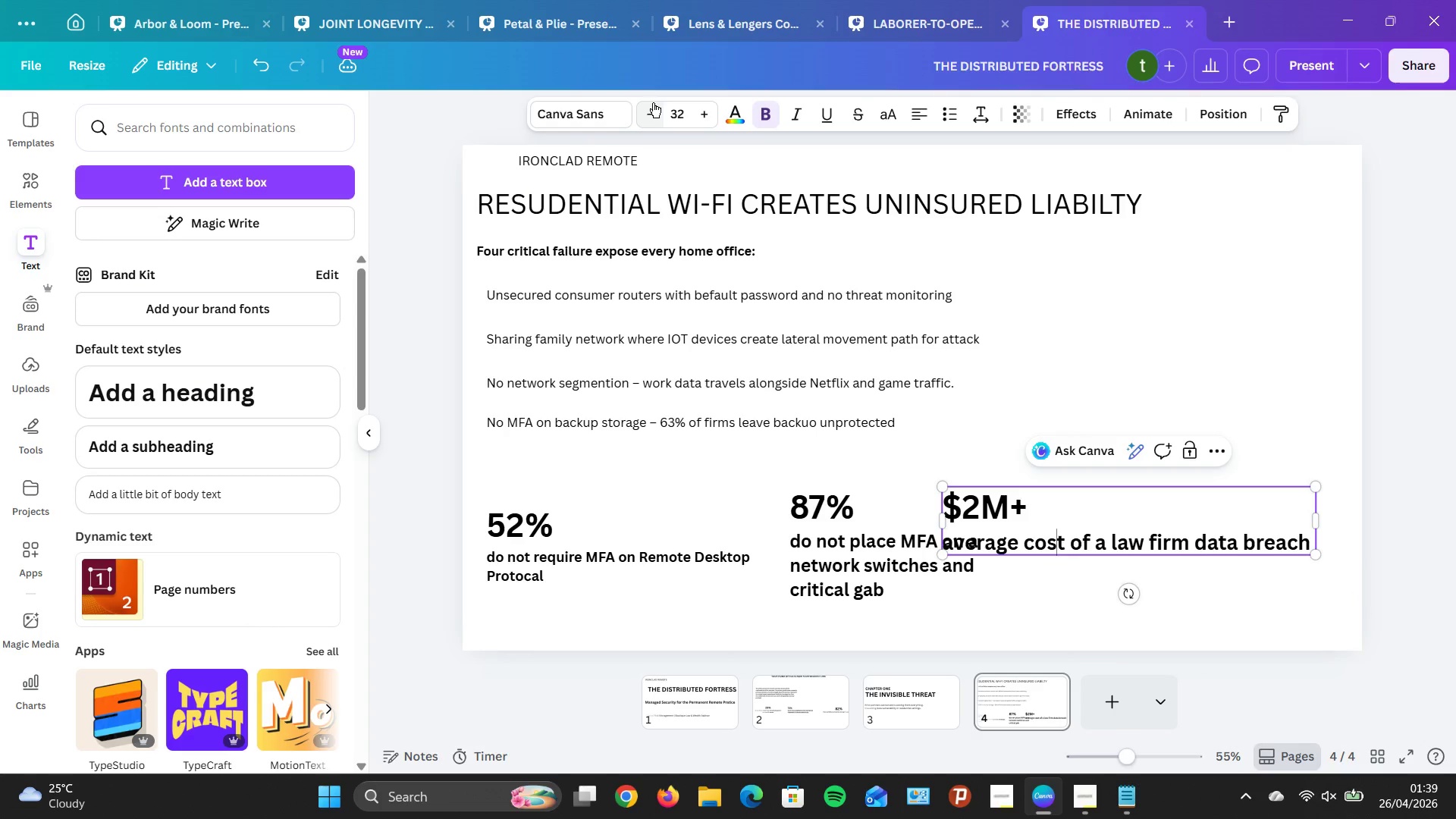 
triple_click([653, 102])
 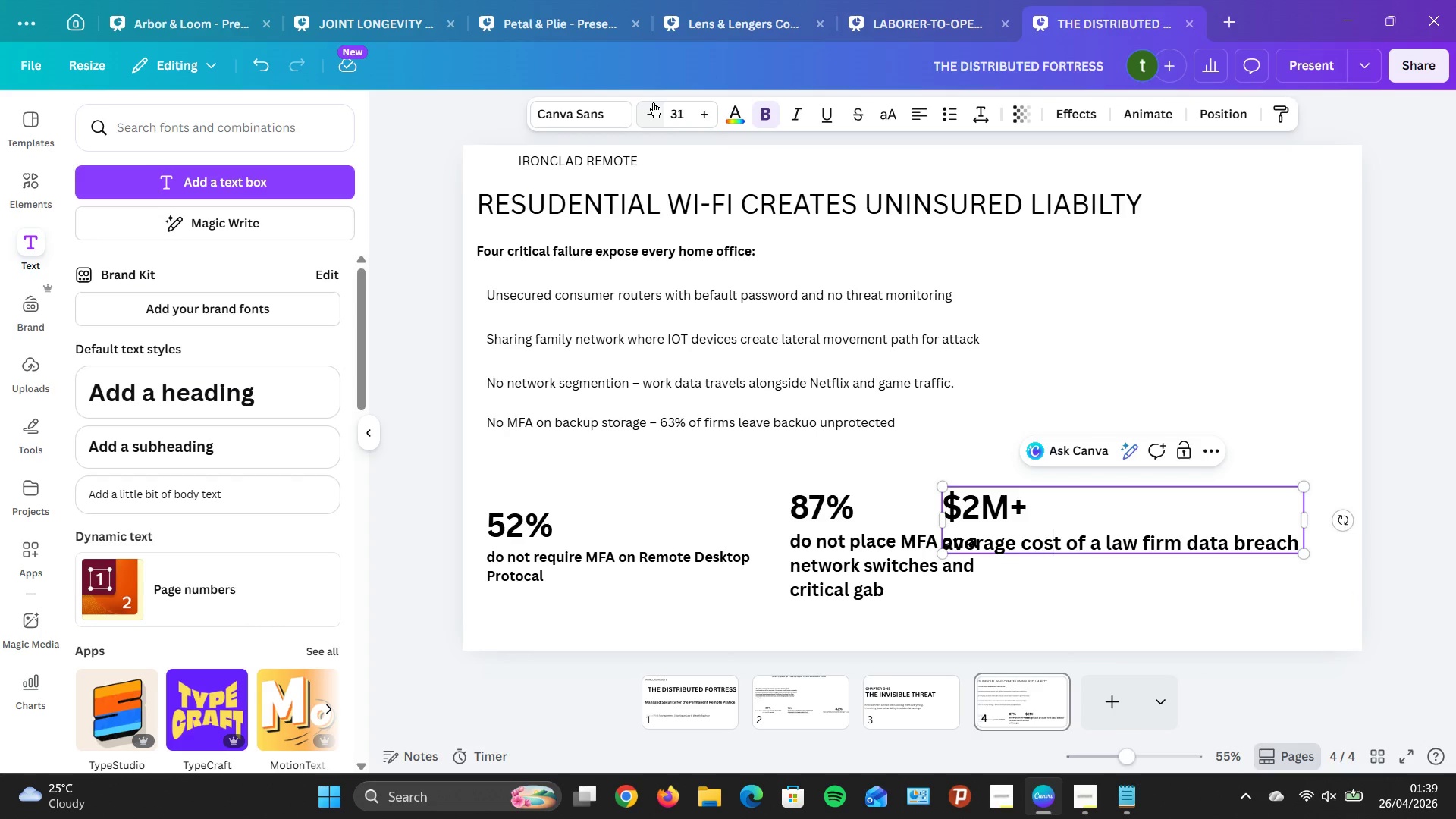 
left_click([653, 102])
 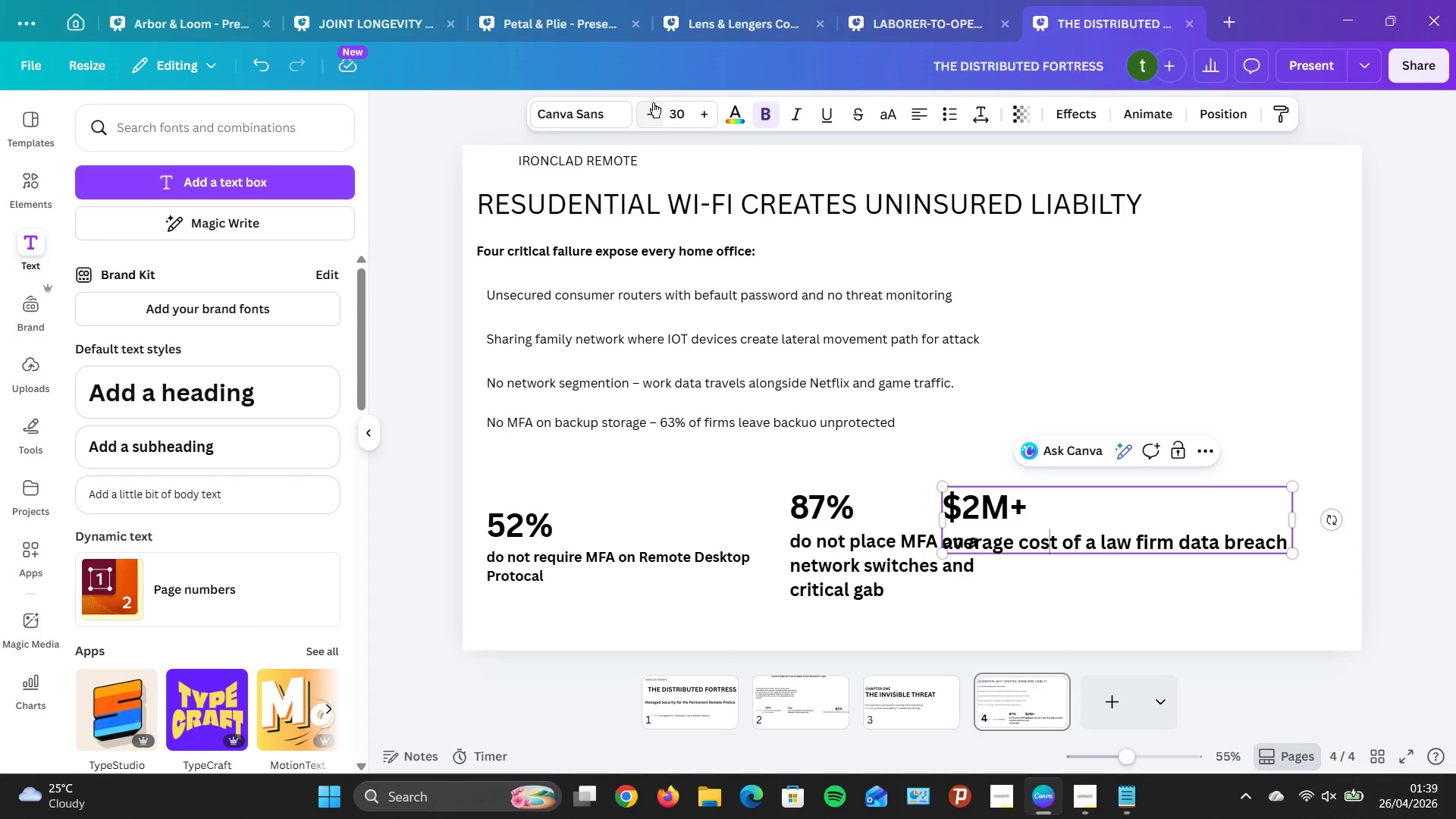 
left_click([653, 102])
 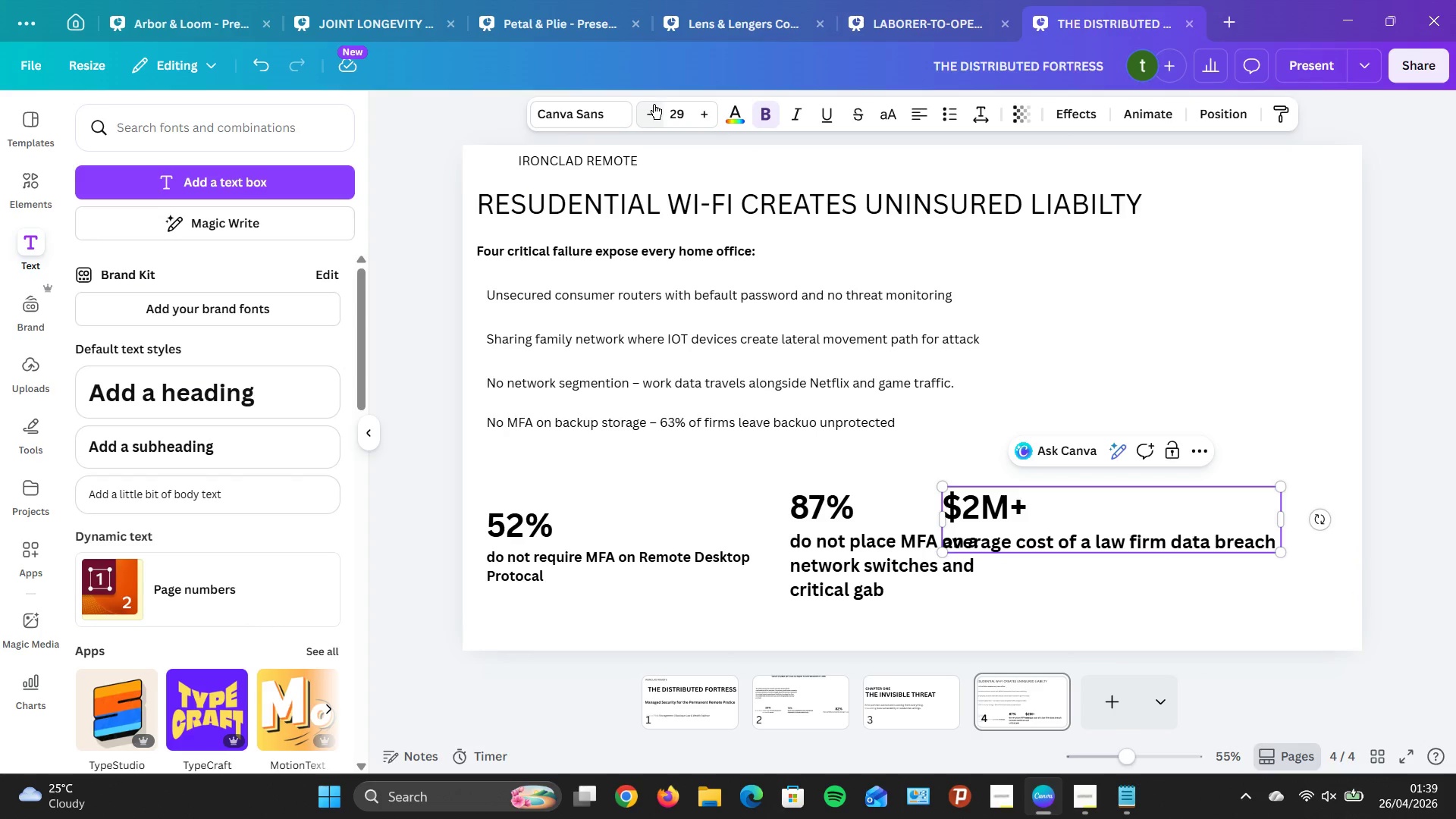 
double_click([654, 105])
 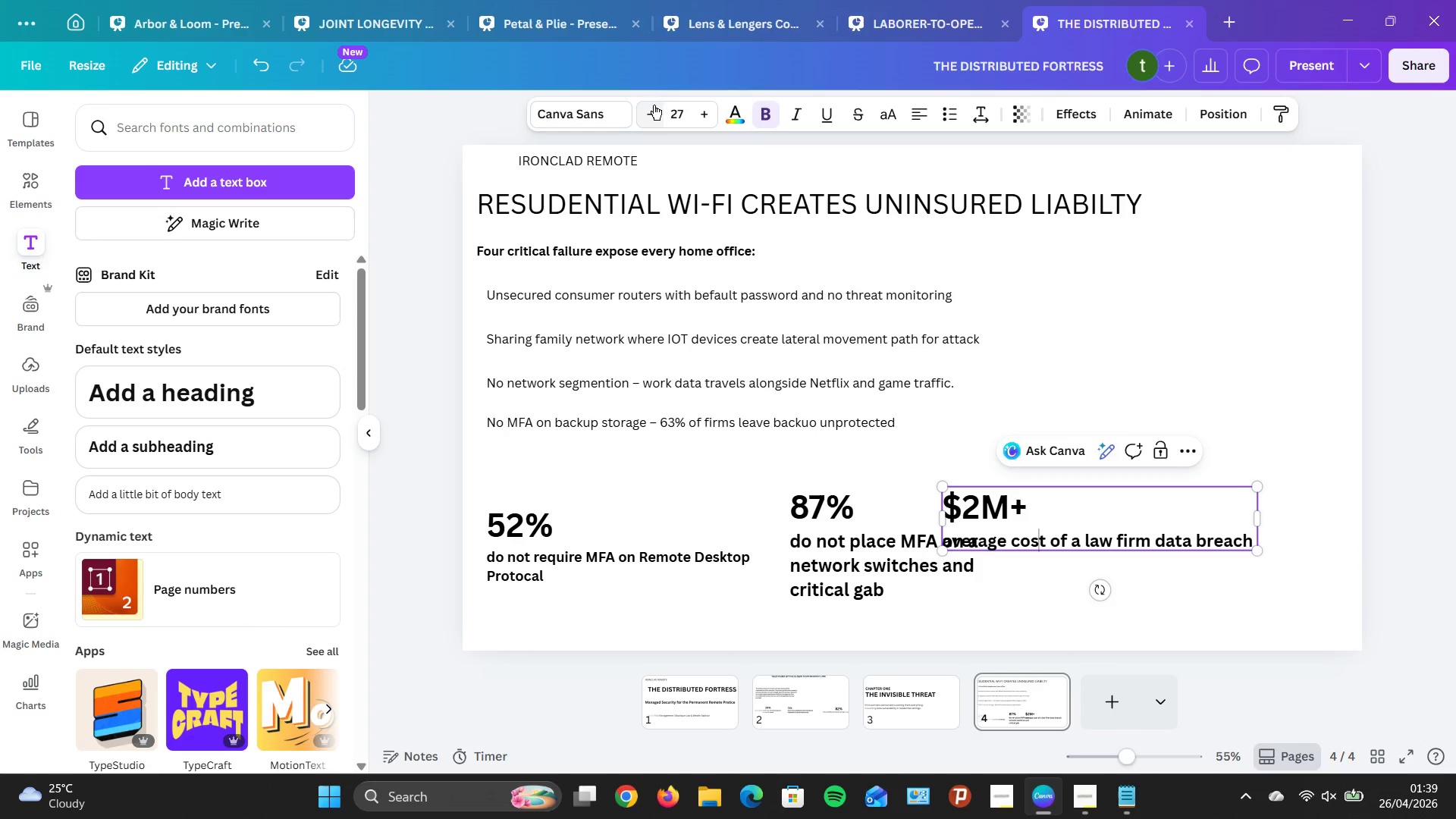 
triple_click([654, 105])
 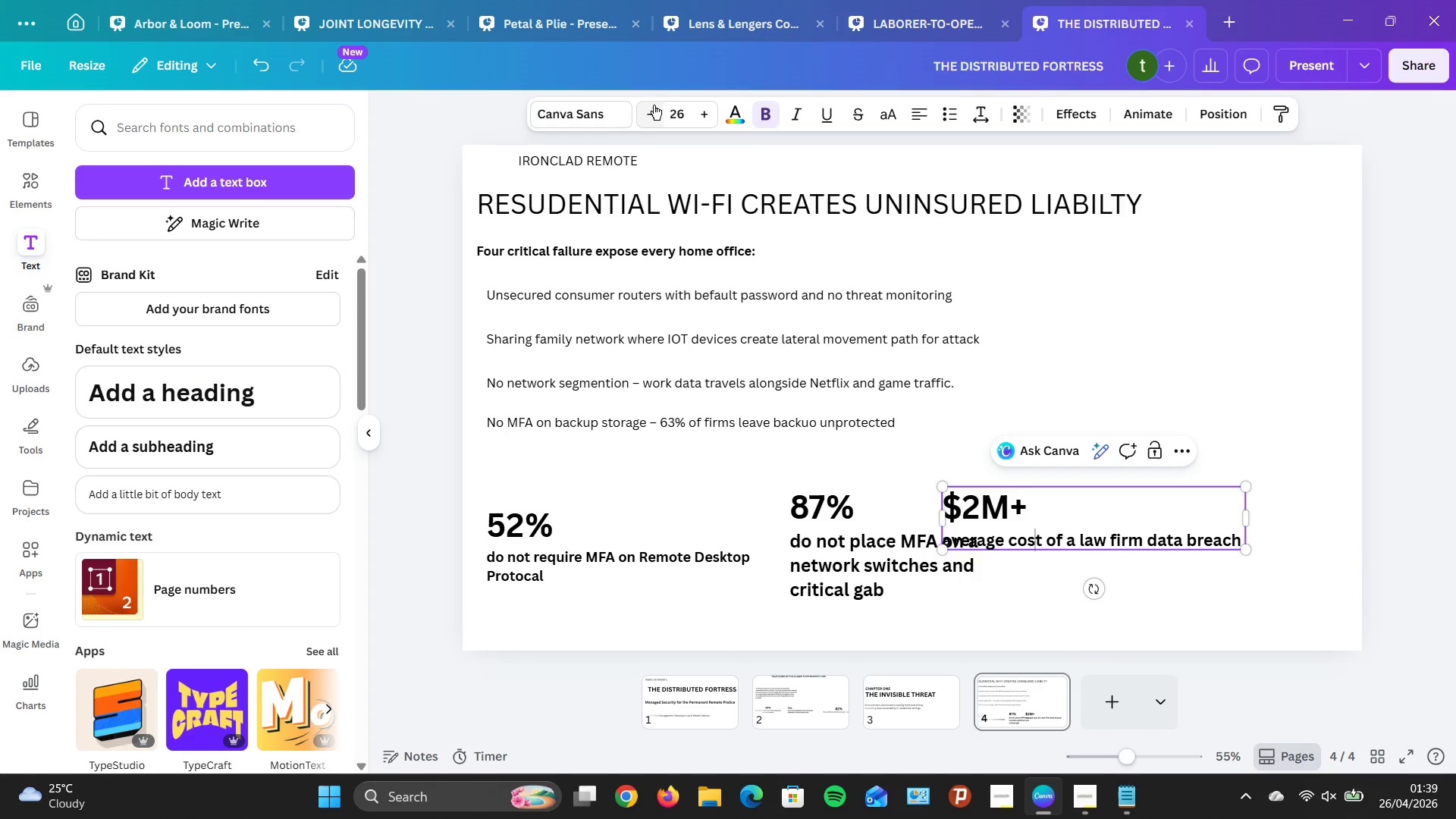 
triple_click([654, 105])
 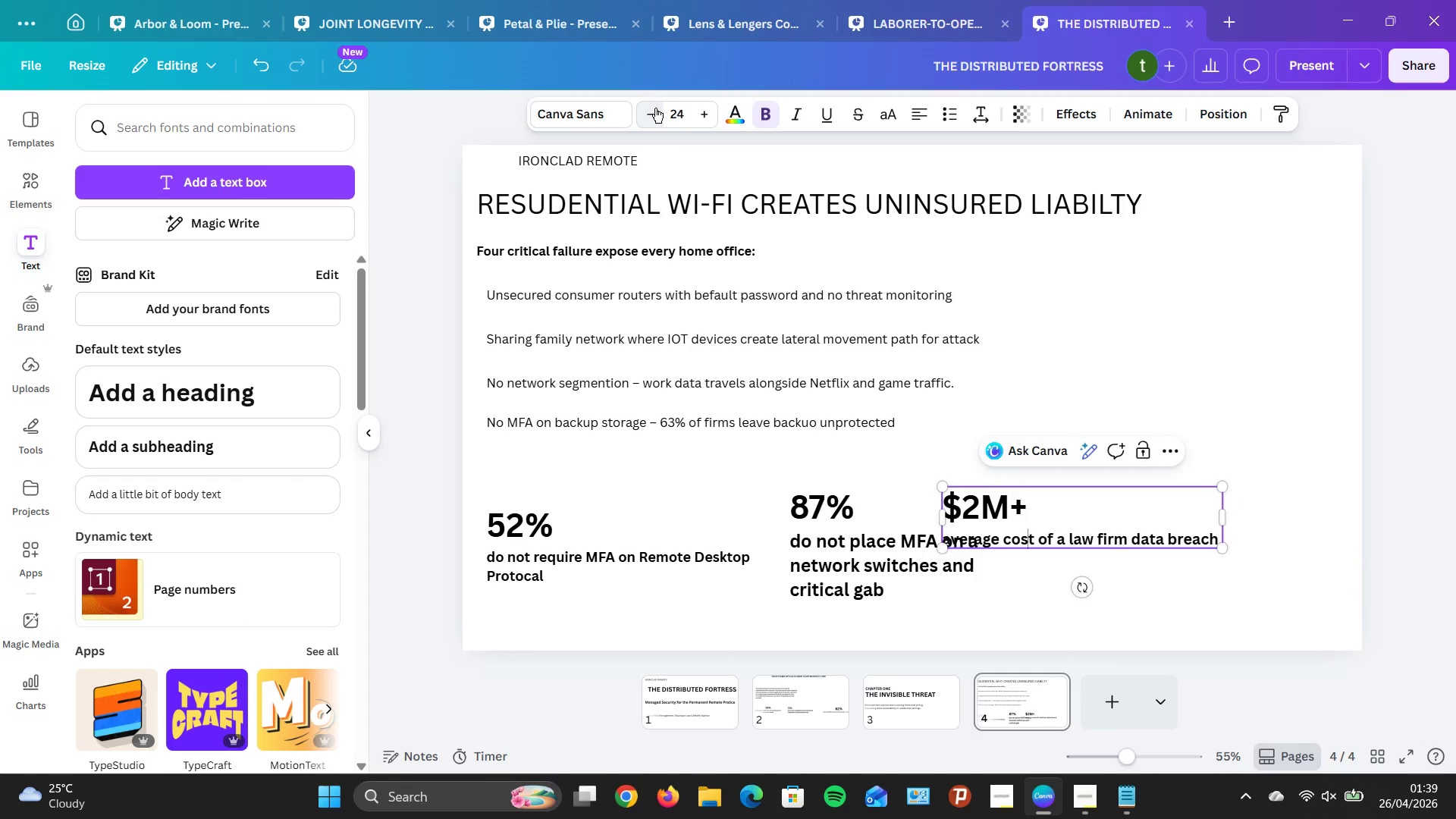 
triple_click([655, 108])
 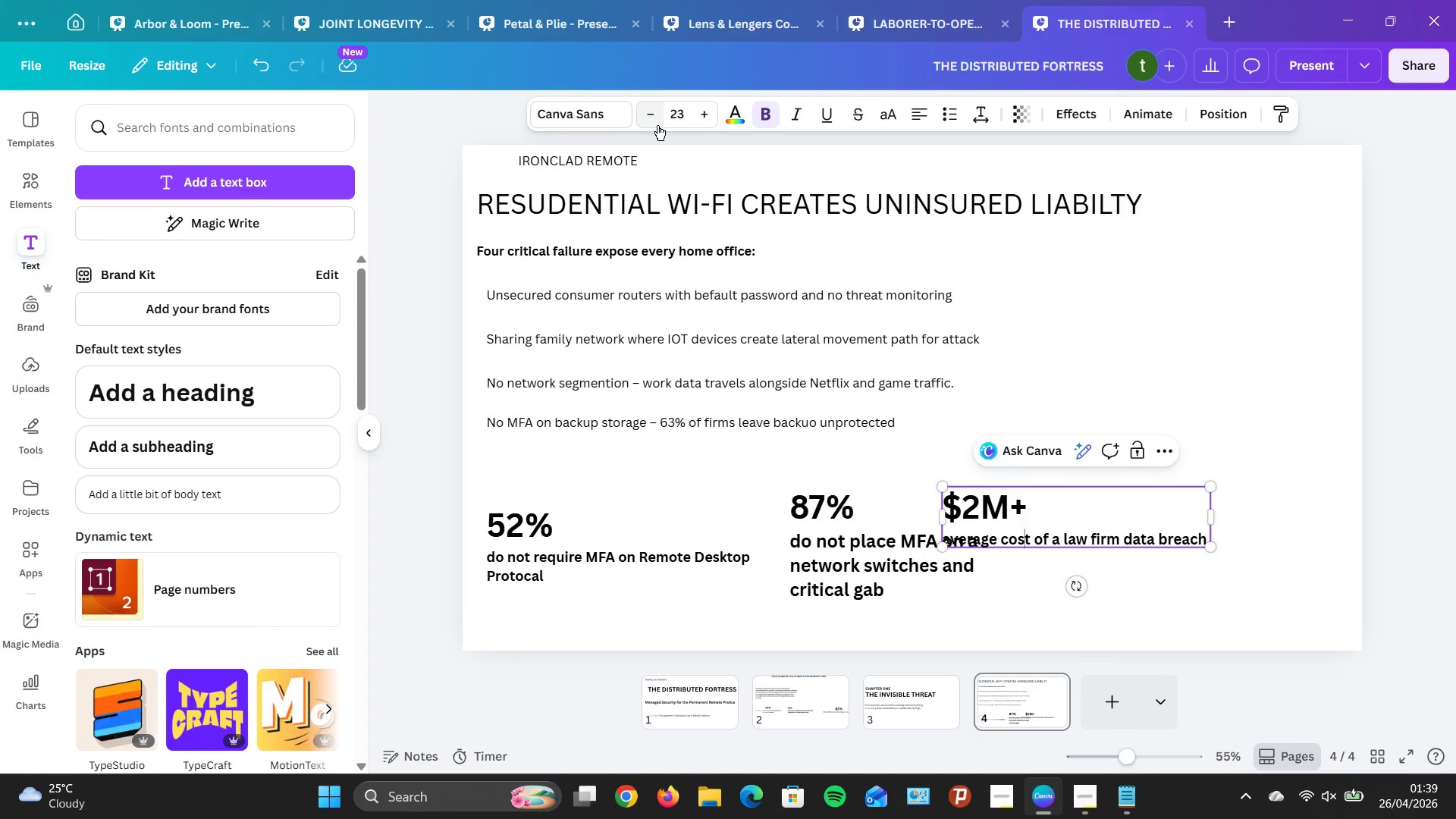 
left_click([655, 127])
 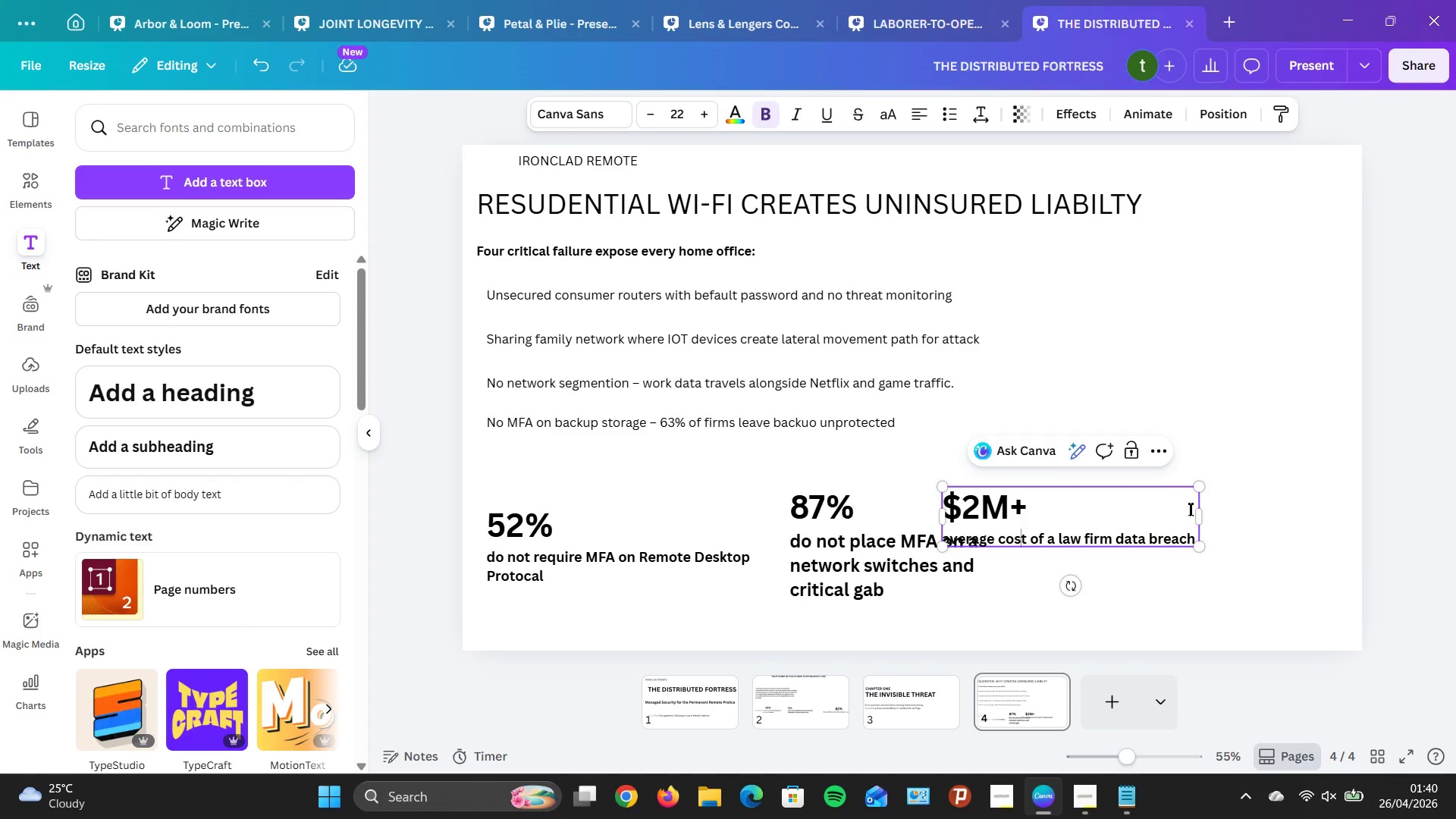 
left_click_drag(start_coordinate=[1200, 513], to_coordinate=[1097, 513])
 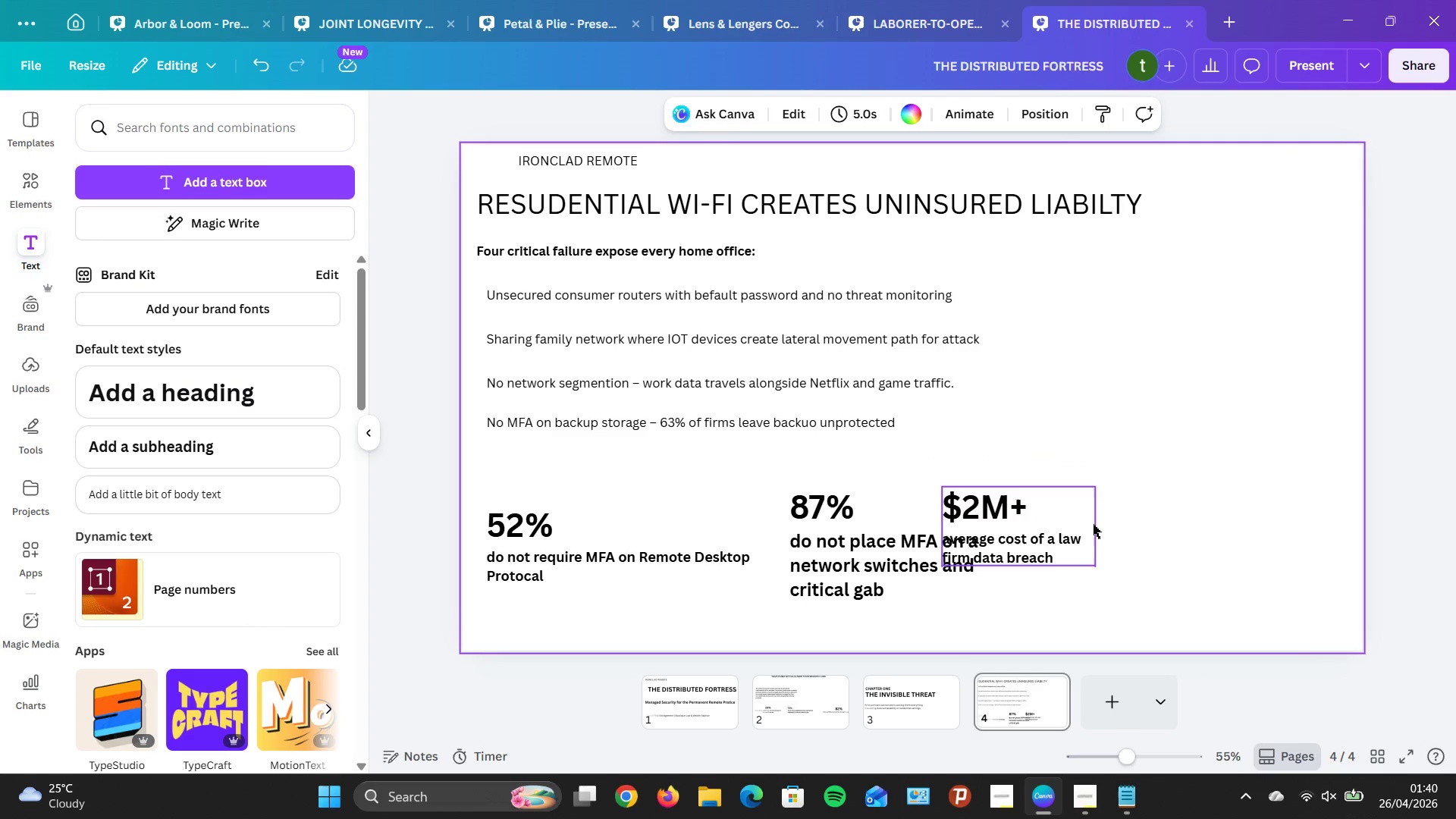 
left_click_drag(start_coordinate=[1050, 530], to_coordinate=[1149, 538])
 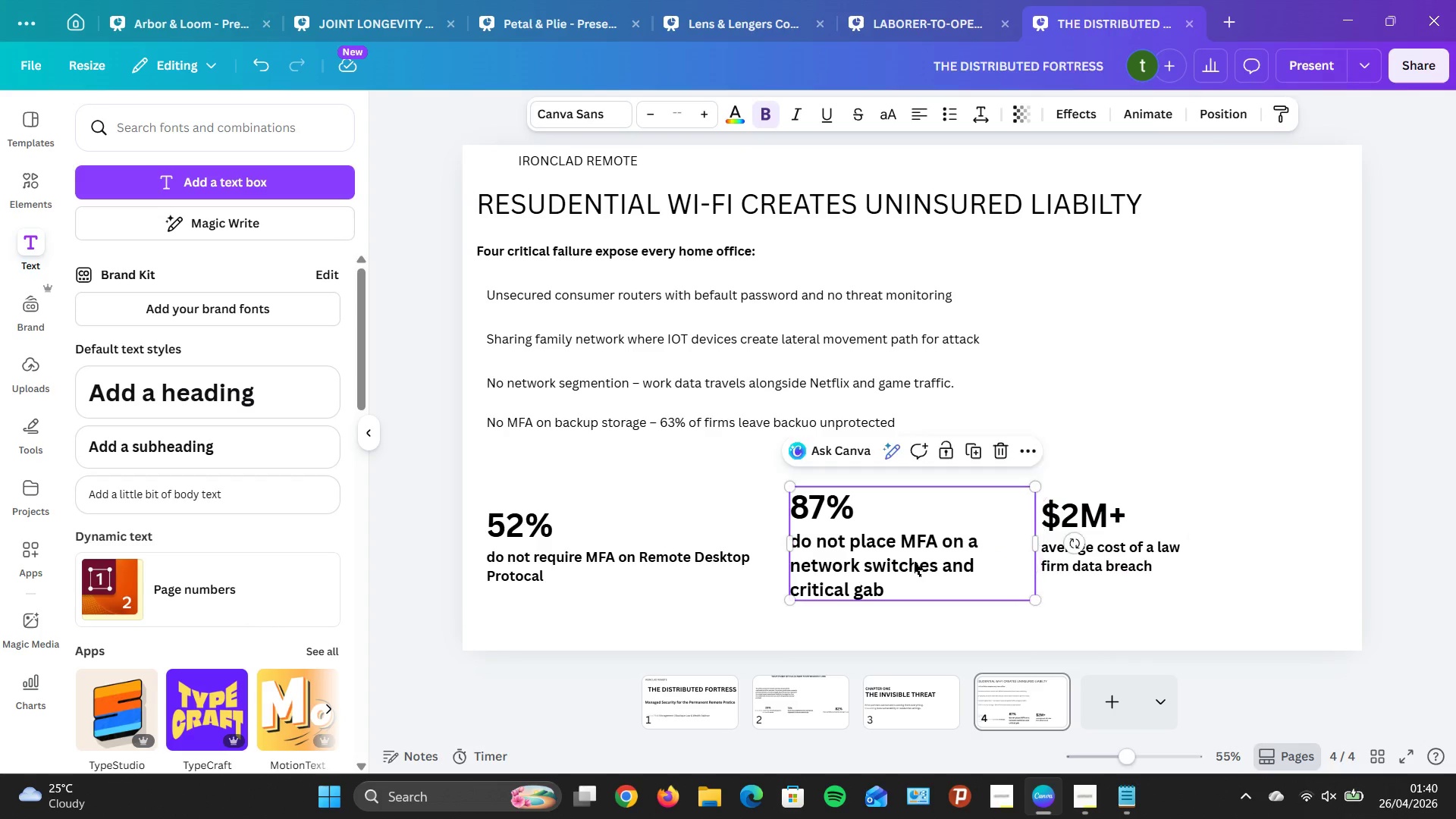 
double_click([916, 562])
 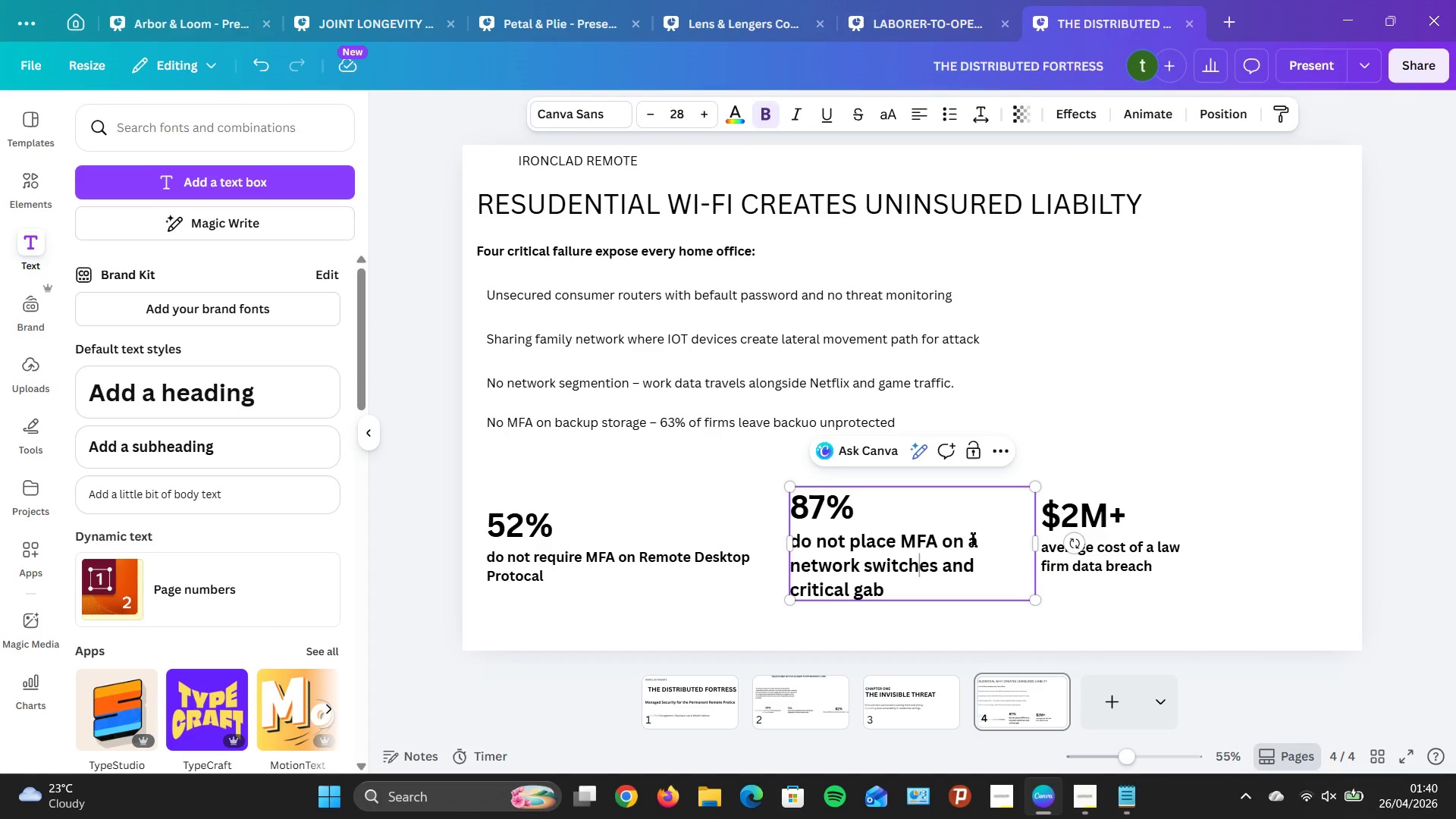 
double_click([977, 538])
 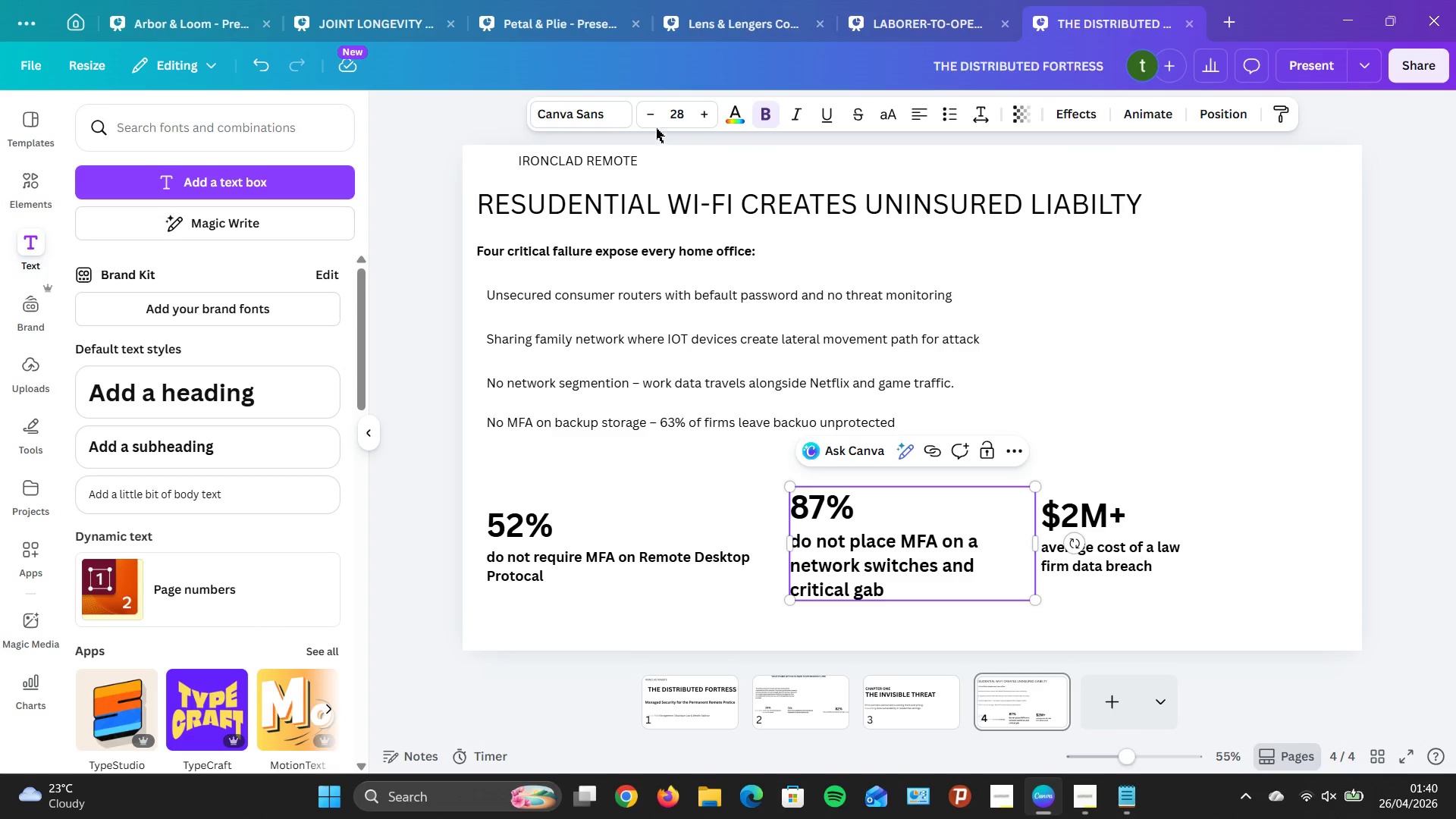 
double_click([653, 123])
 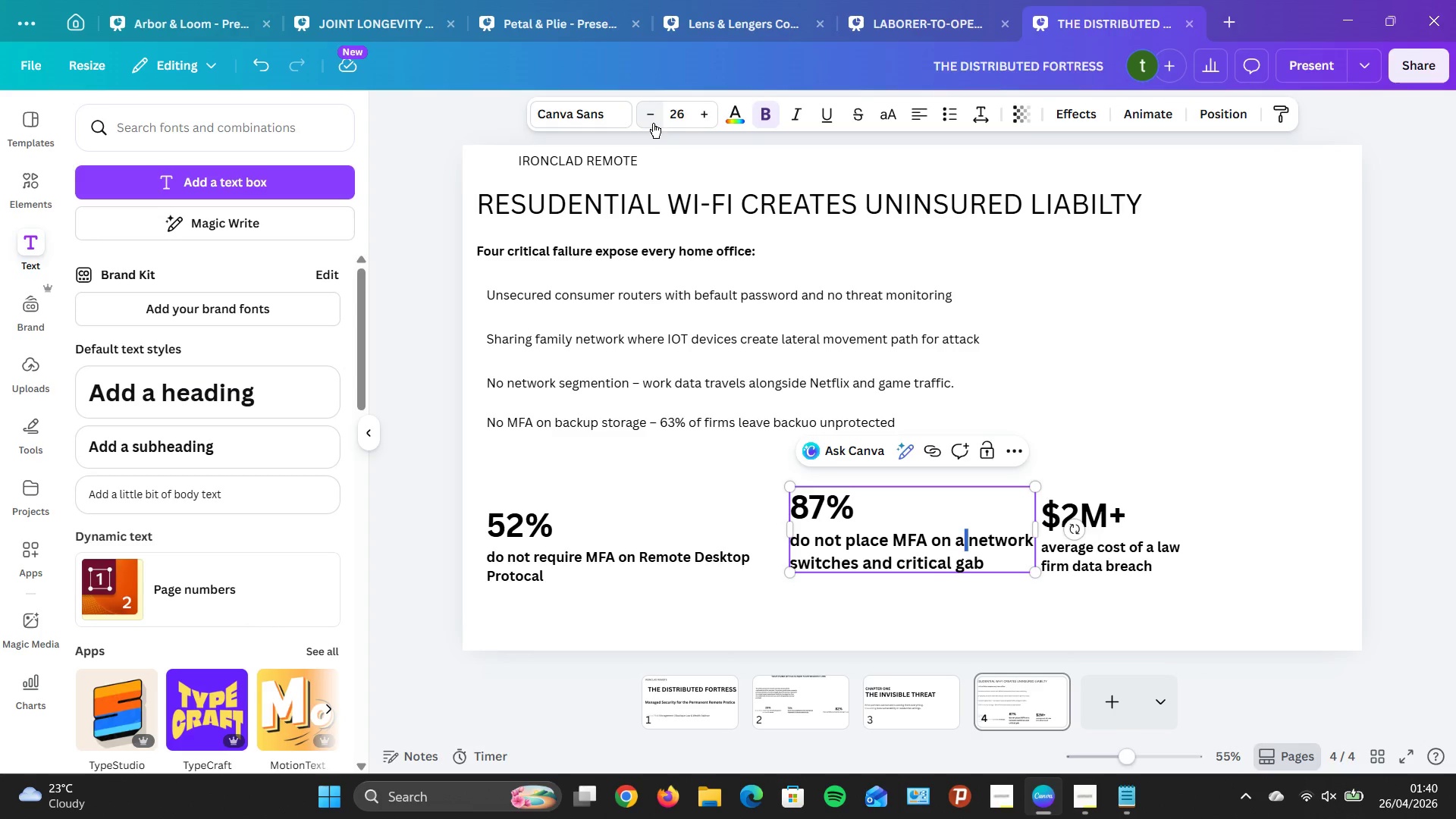 
triple_click([653, 123])
 